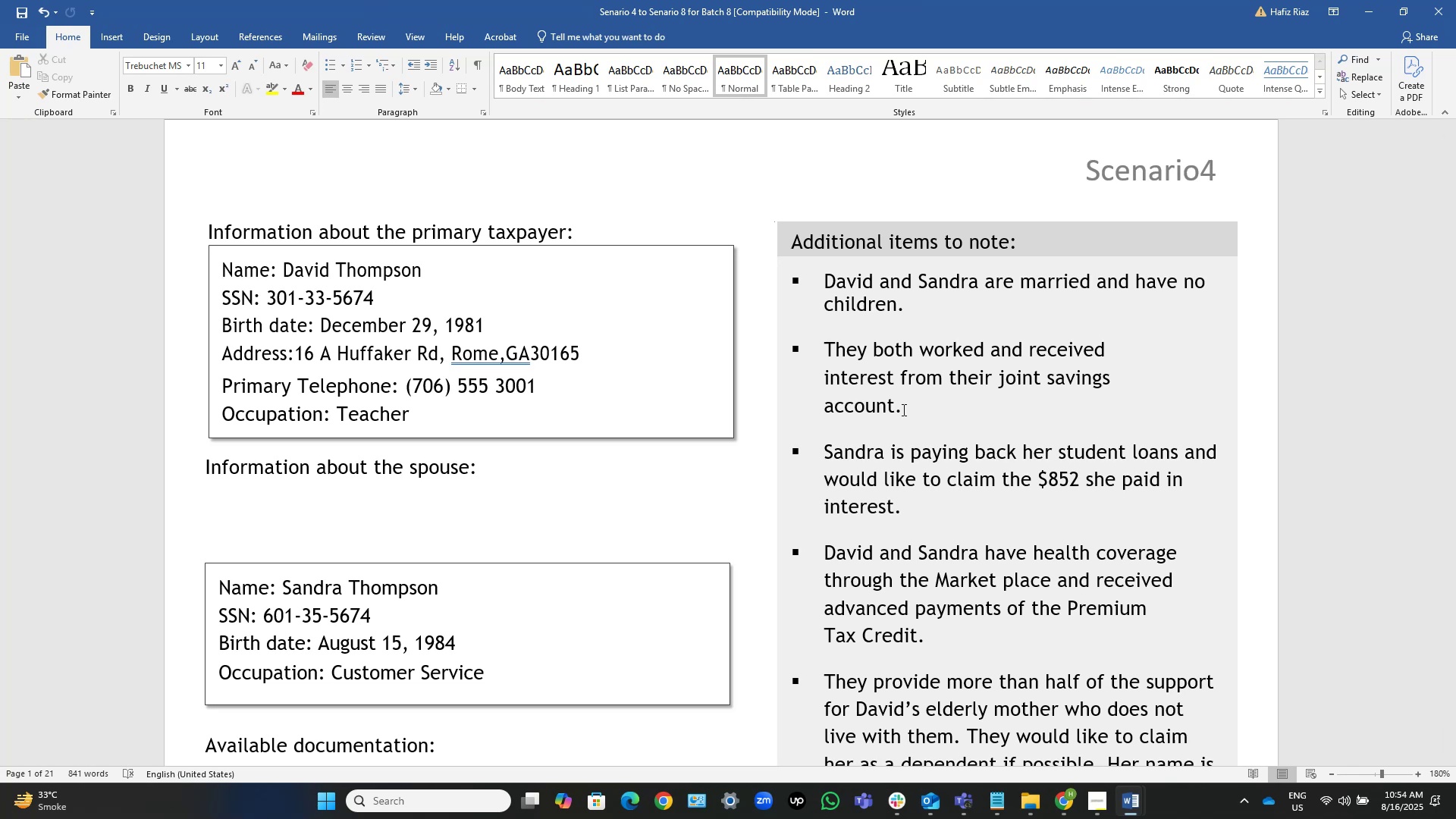 
key(Alt+Tab)
 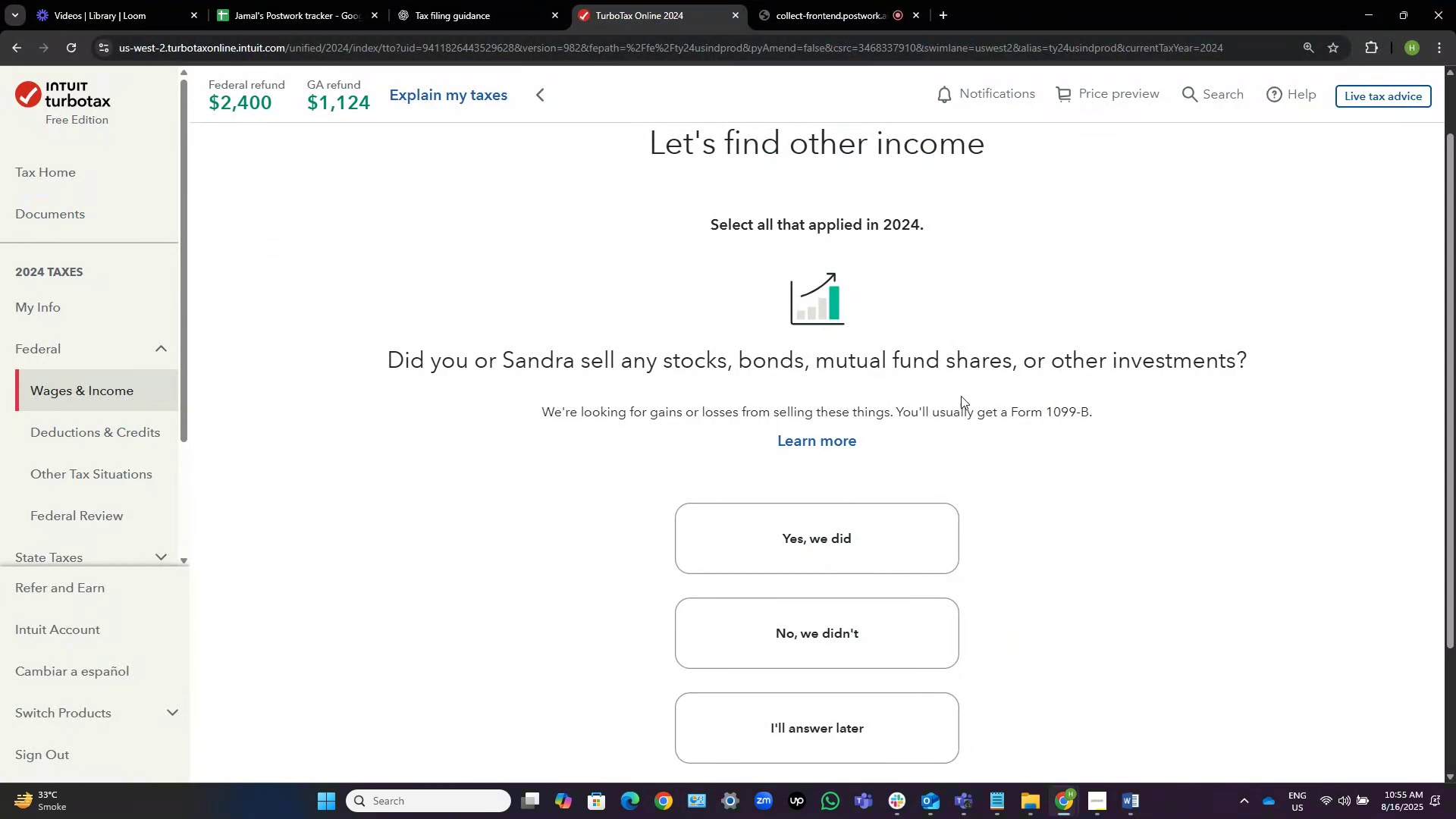 
scroll: coordinate [969, 396], scroll_direction: down, amount: 2.0
 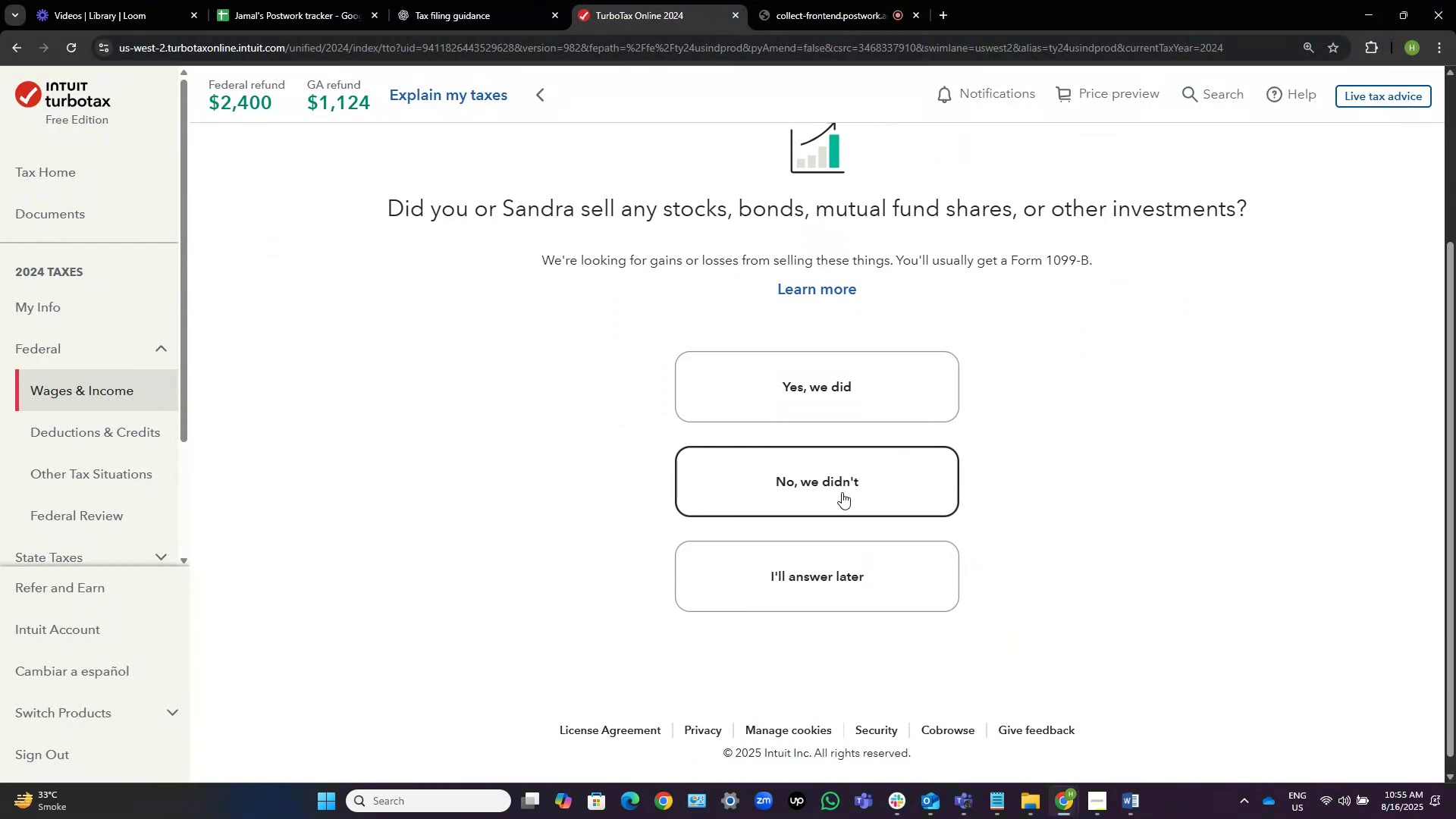 
left_click([842, 492])
 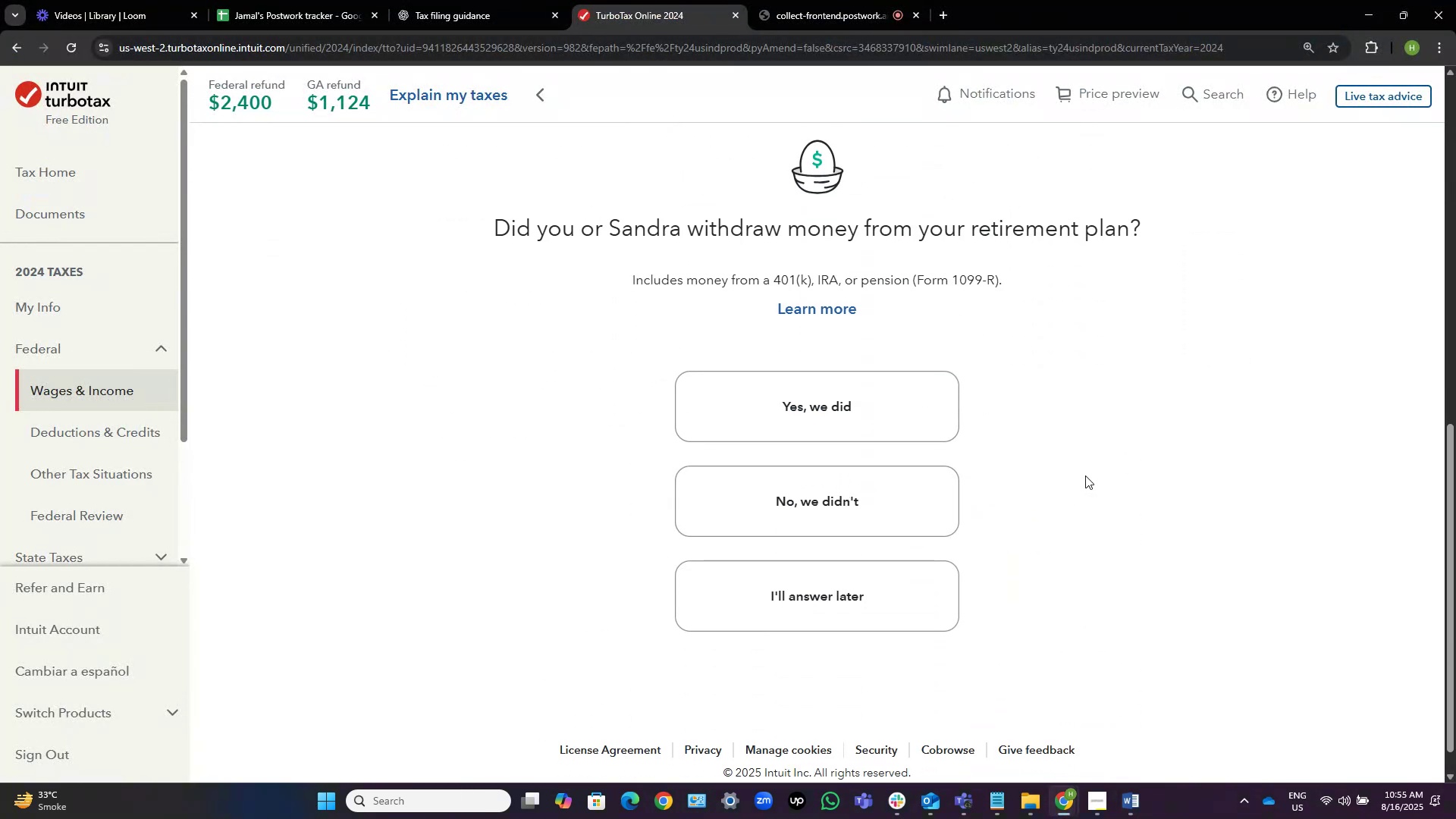 
left_click([873, 513])
 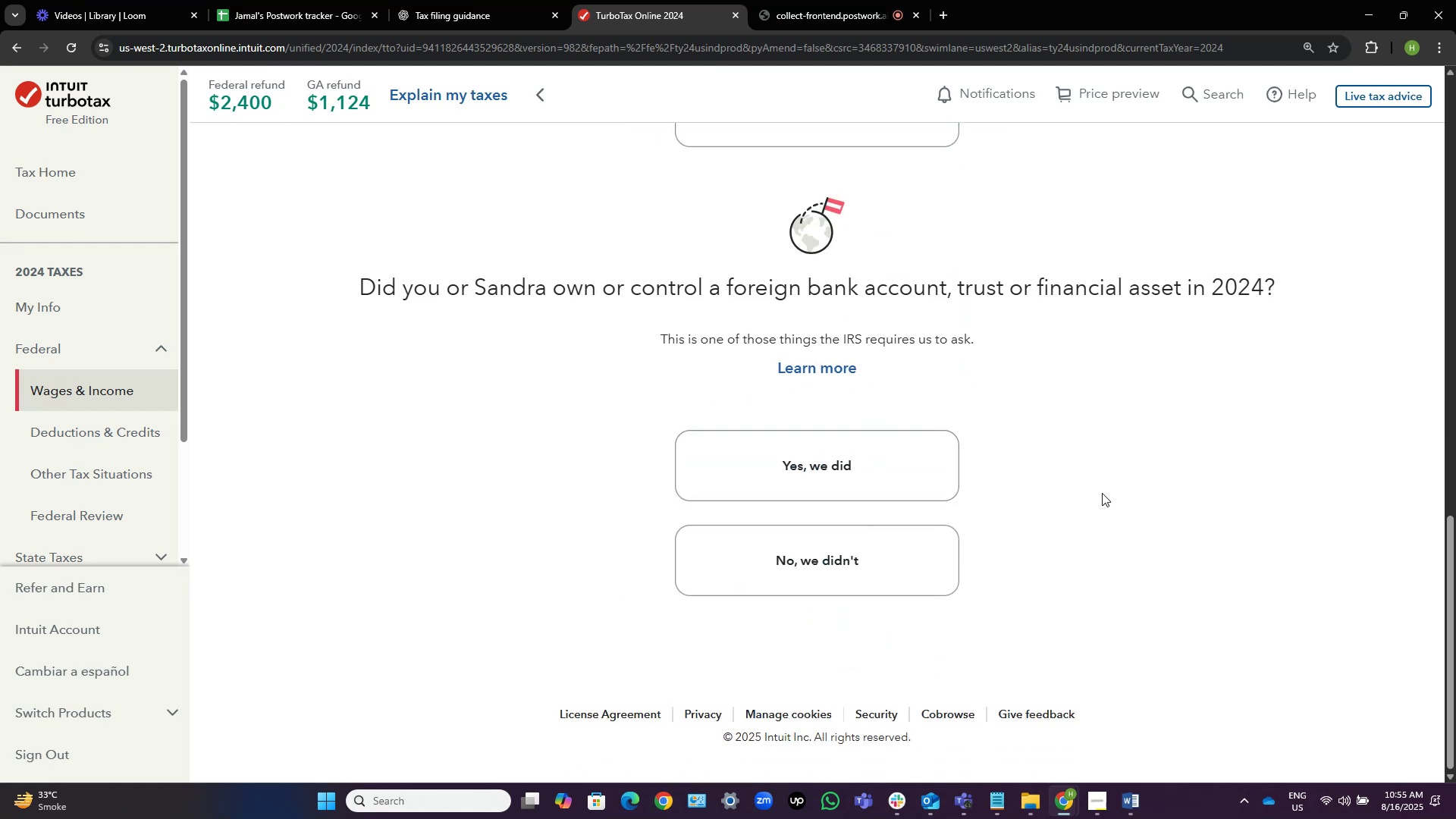 
wait(6.74)
 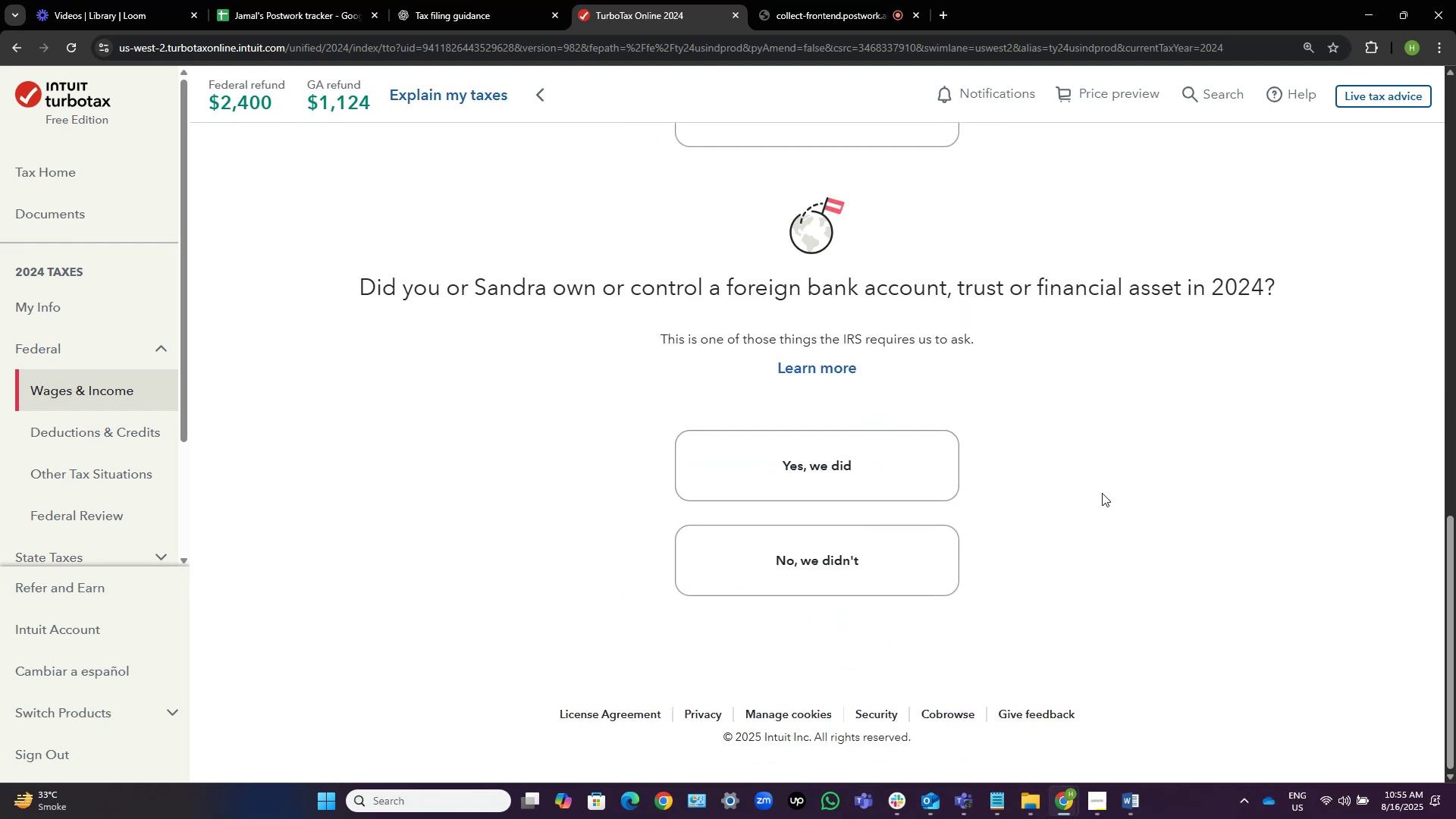 
left_click([918, 548])
 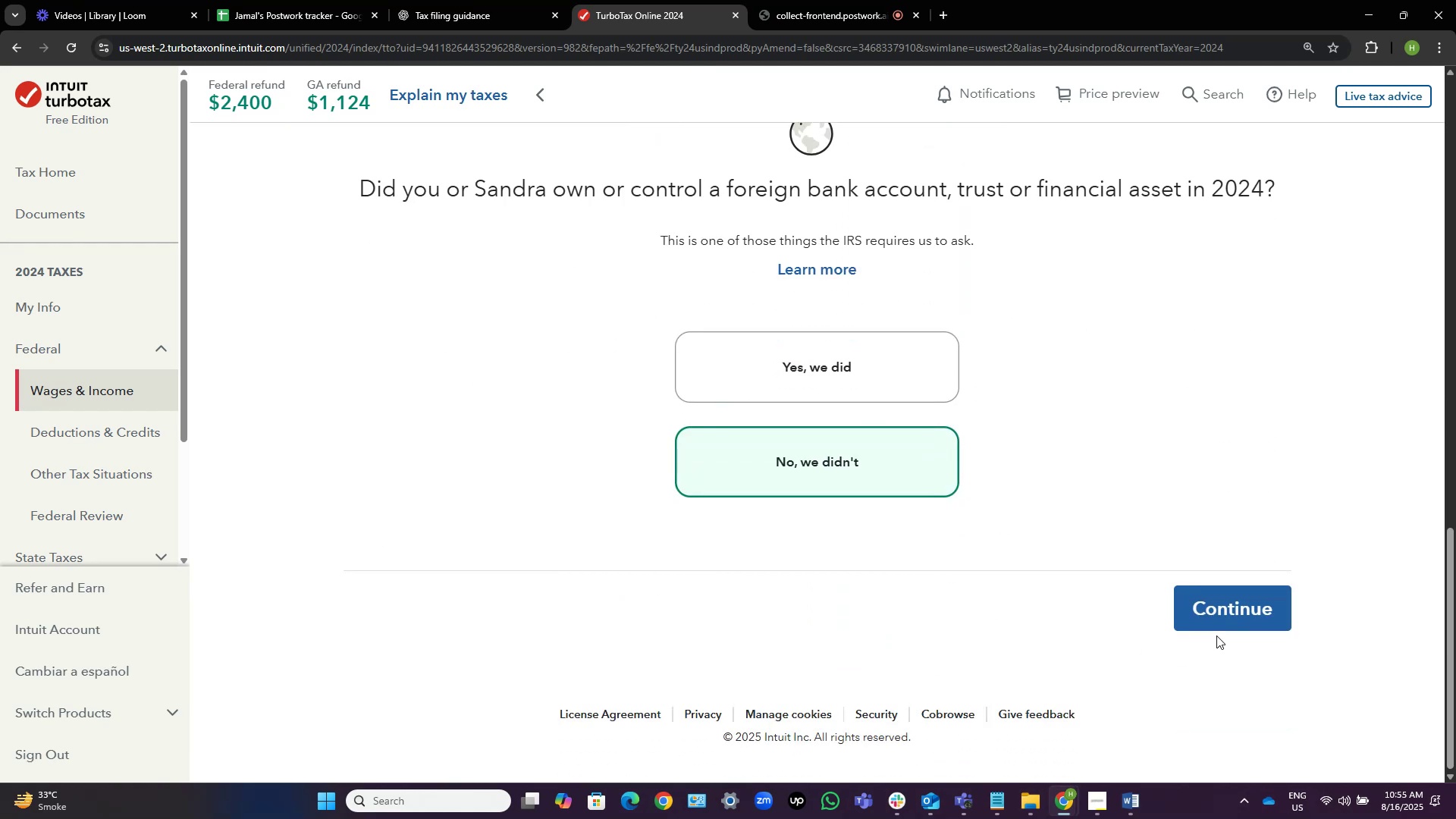 
left_click([1221, 612])
 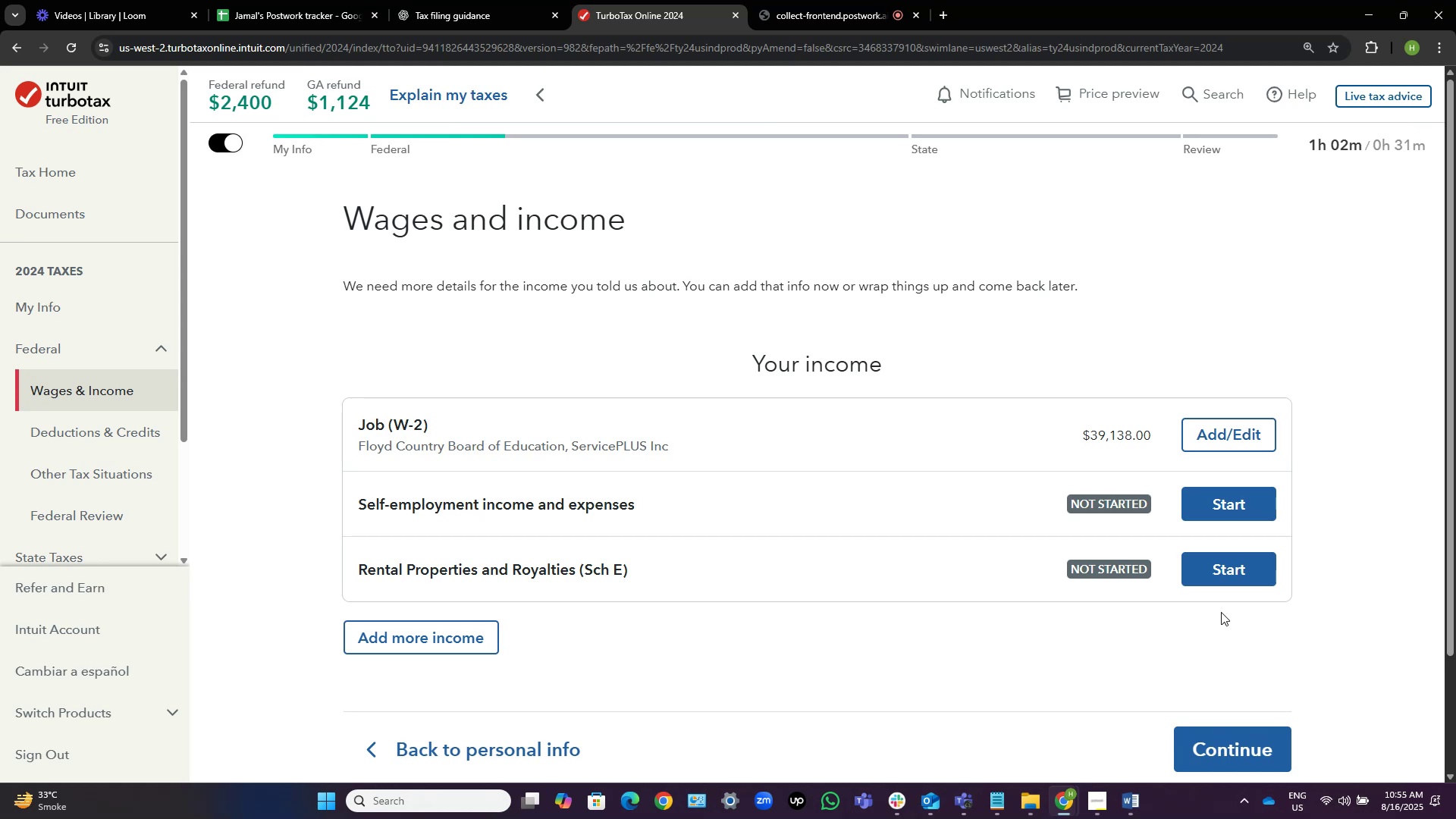 
wait(24.01)
 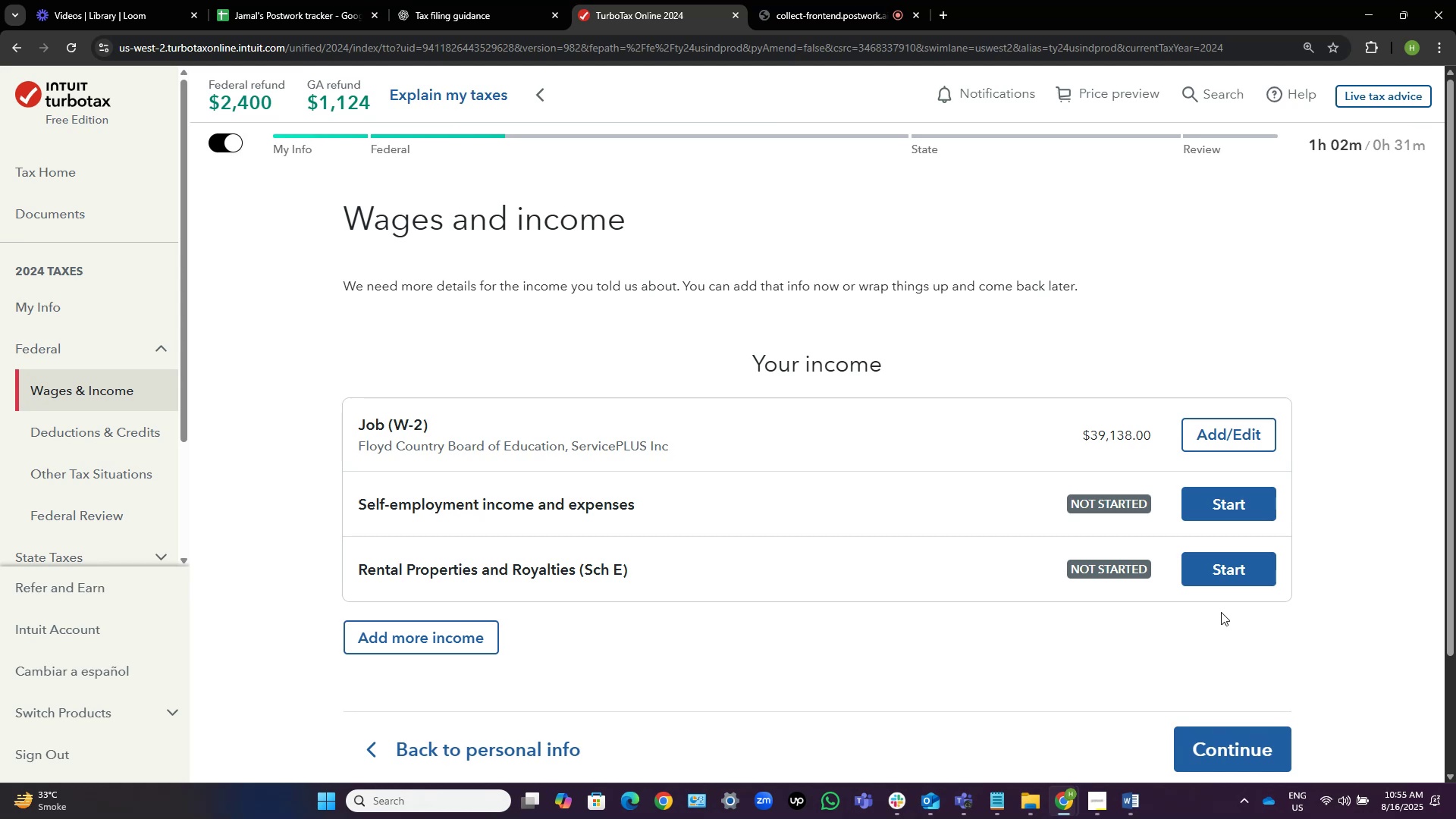 
key(Alt+AltLeft)
 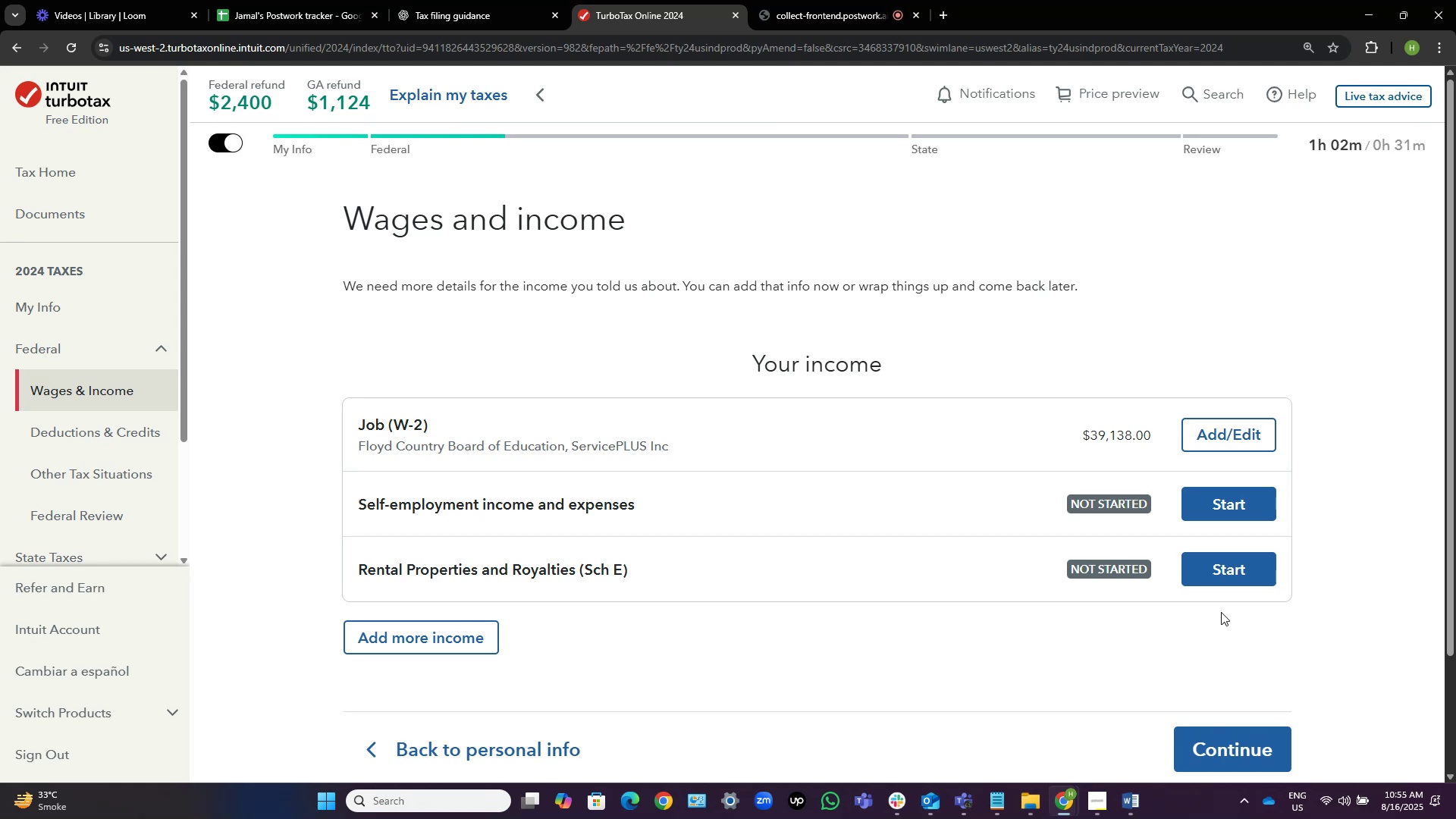 
key(Alt+Tab)
 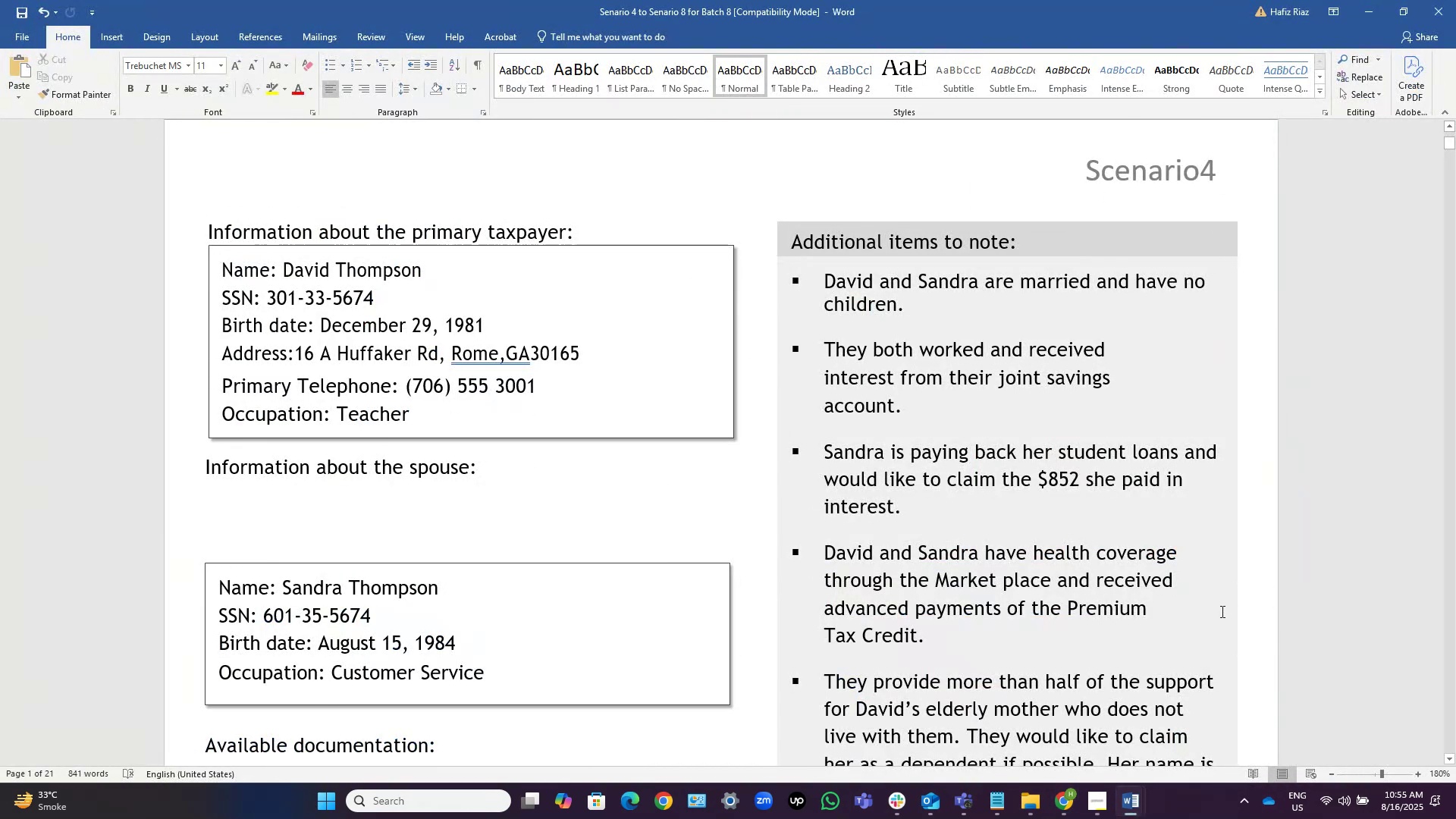 
scroll: coordinate [1222, 610], scroll_direction: down, amount: 3.0
 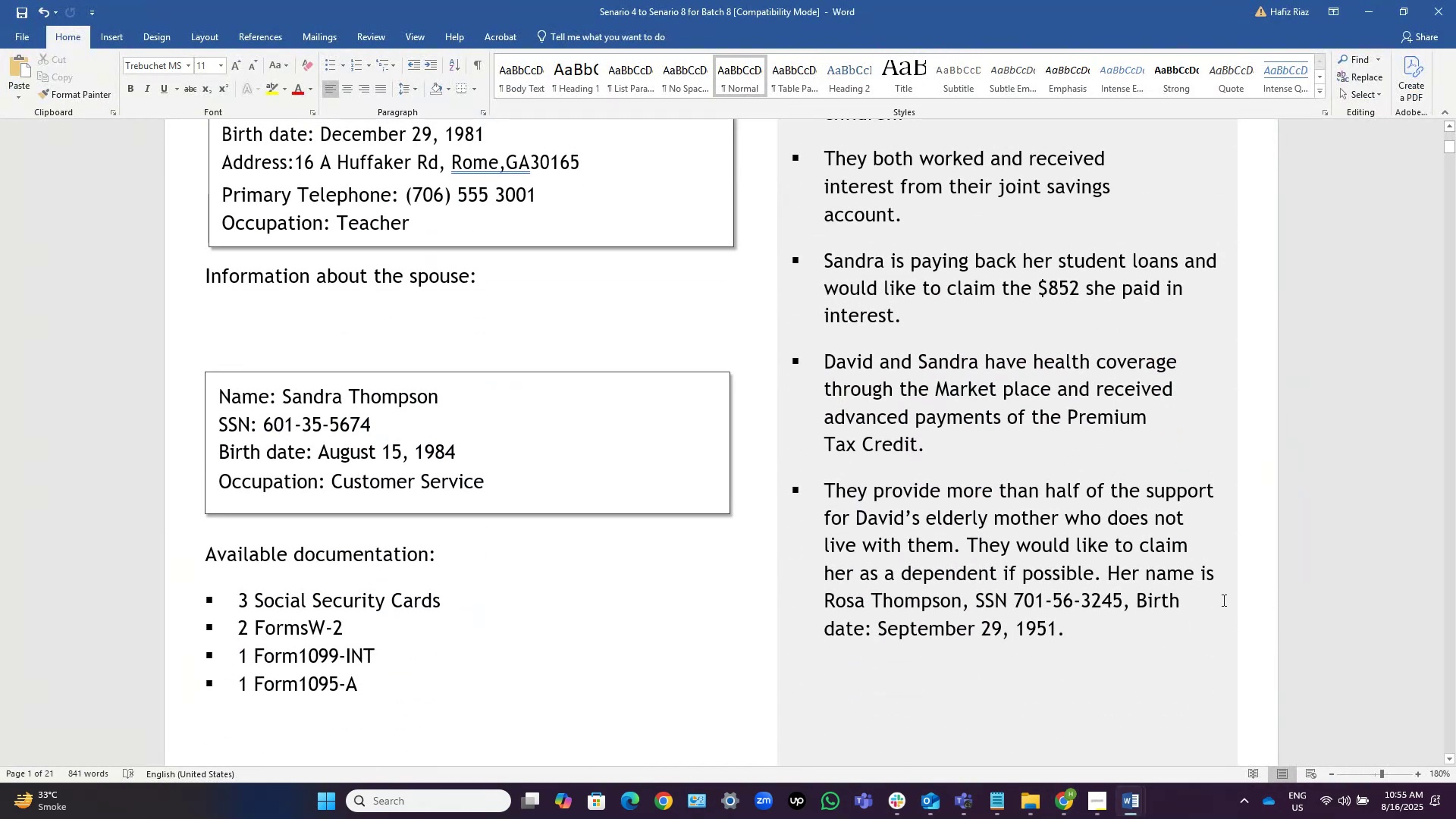 
scroll: coordinate [1222, 600], scroll_direction: none, amount: 0.0
 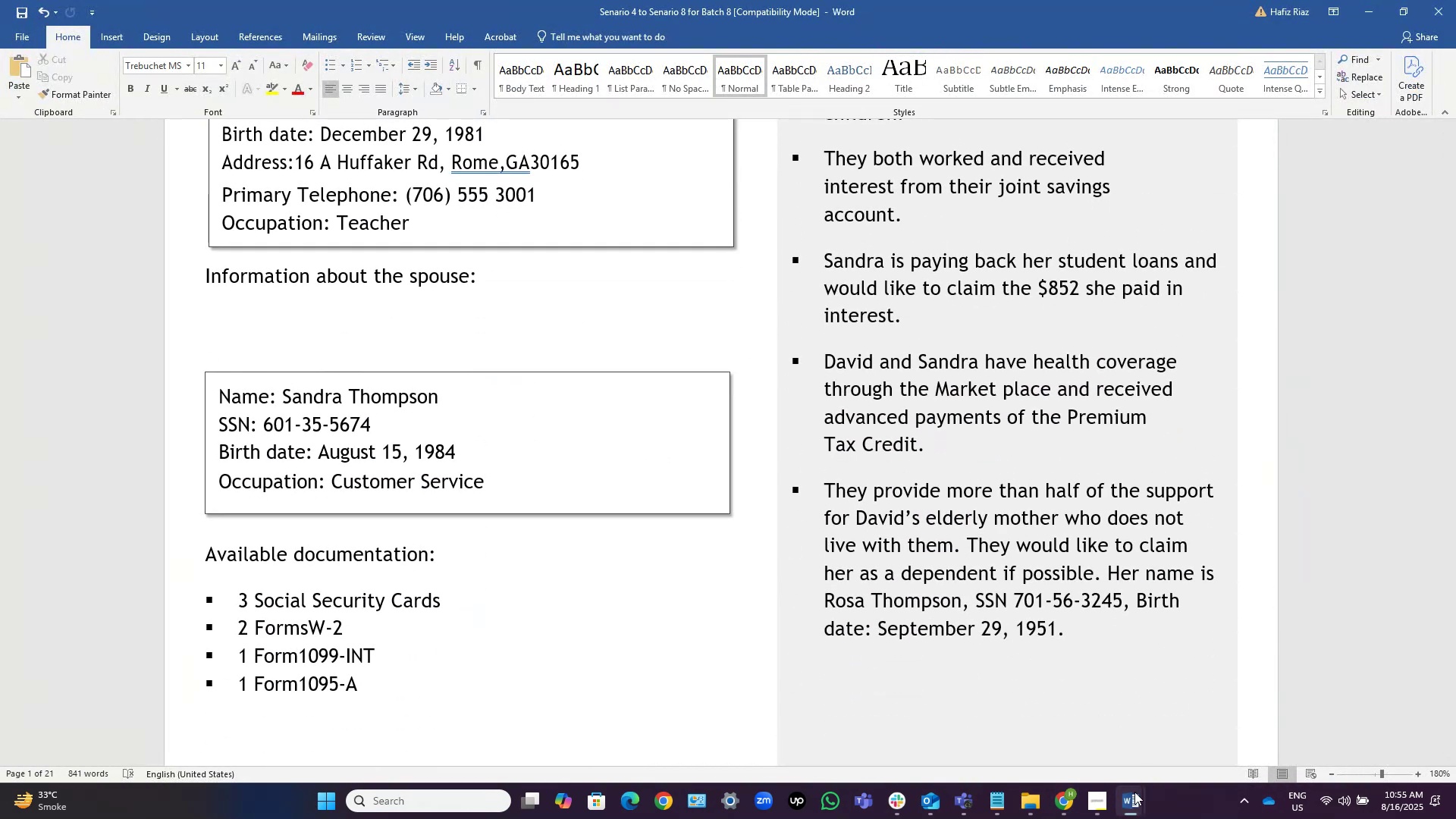 
left_click([1141, 802])
 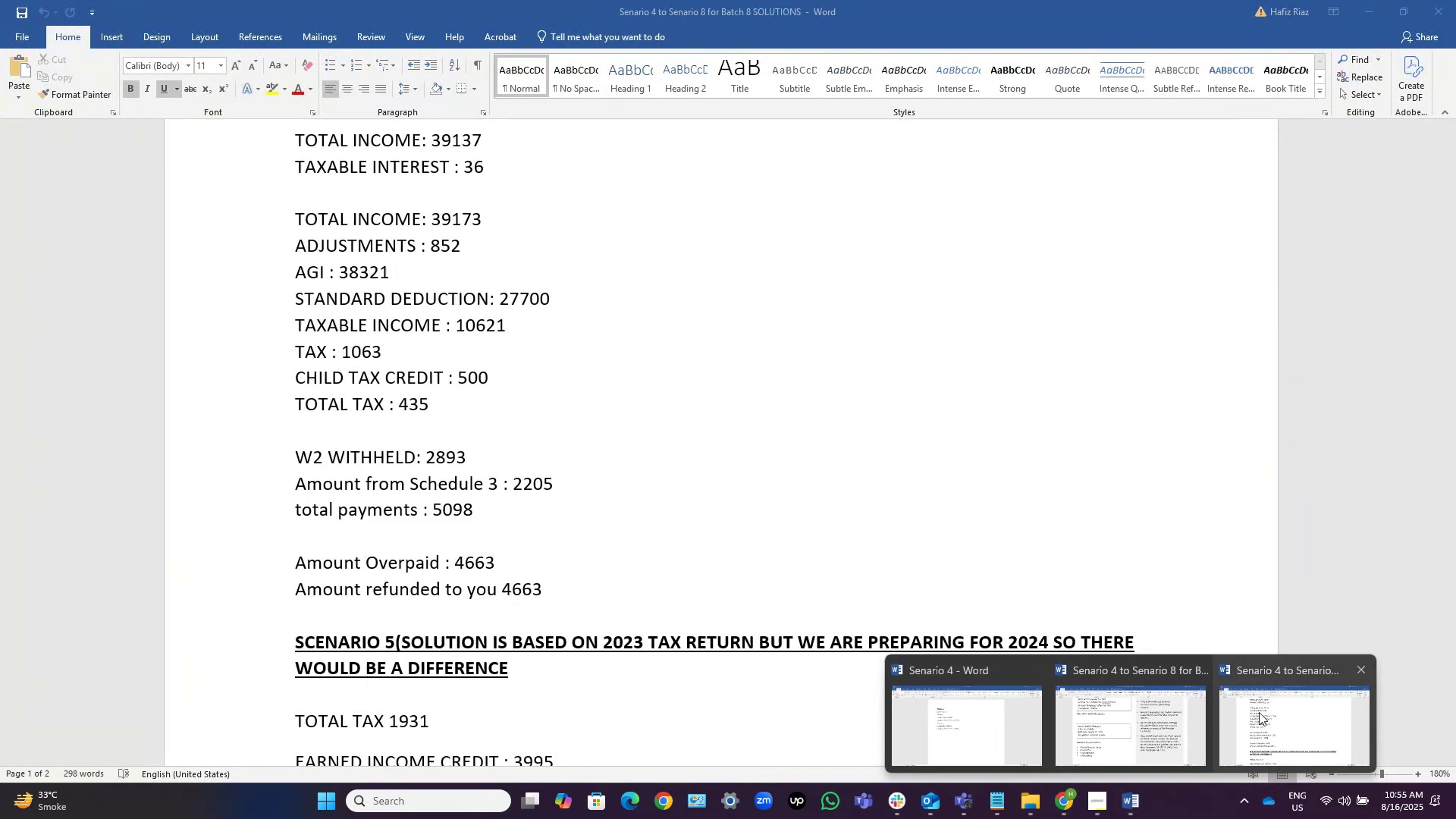 
left_click([1273, 711])
 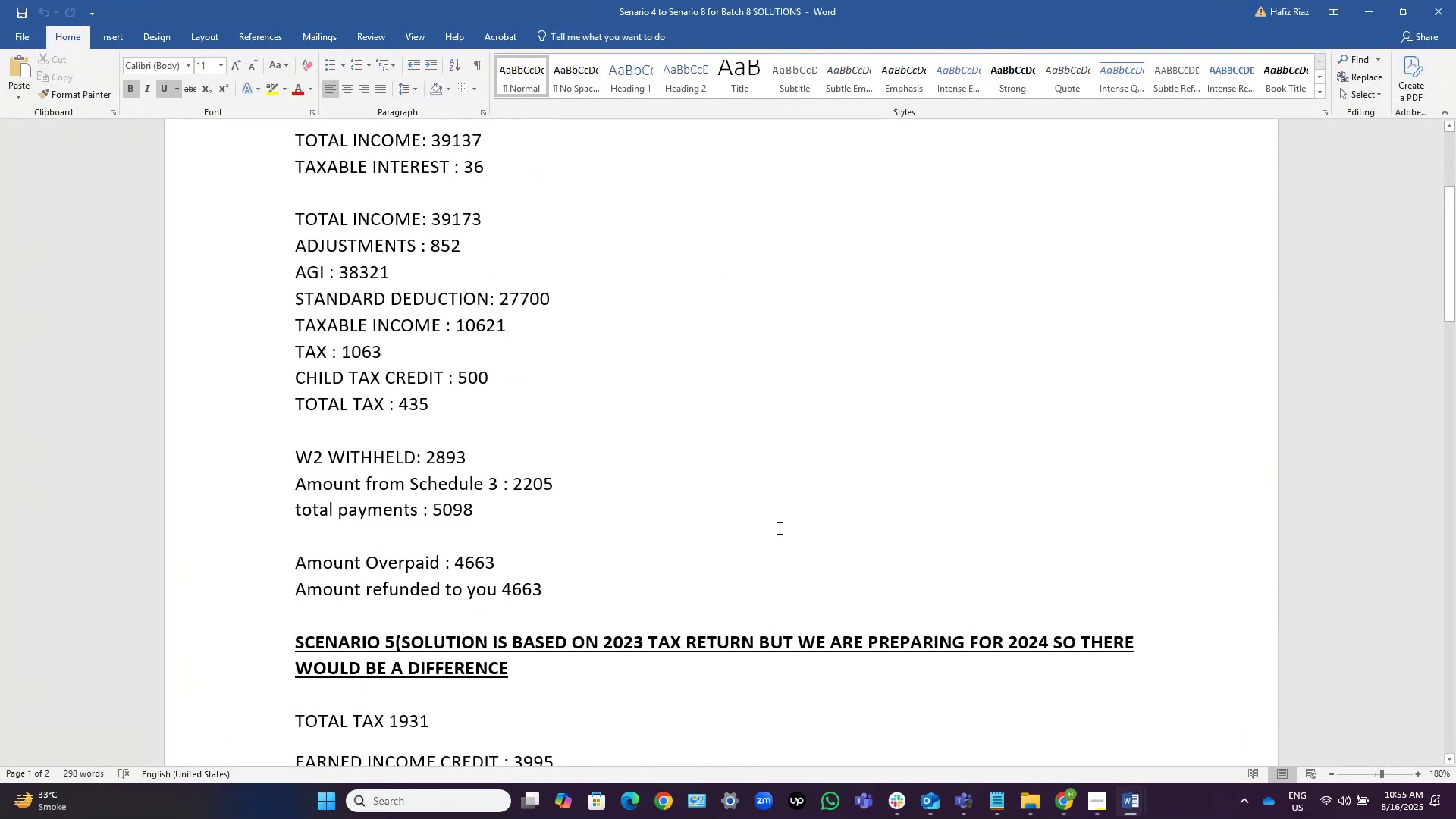 
scroll: coordinate [742, 513], scroll_direction: up, amount: 5.0
 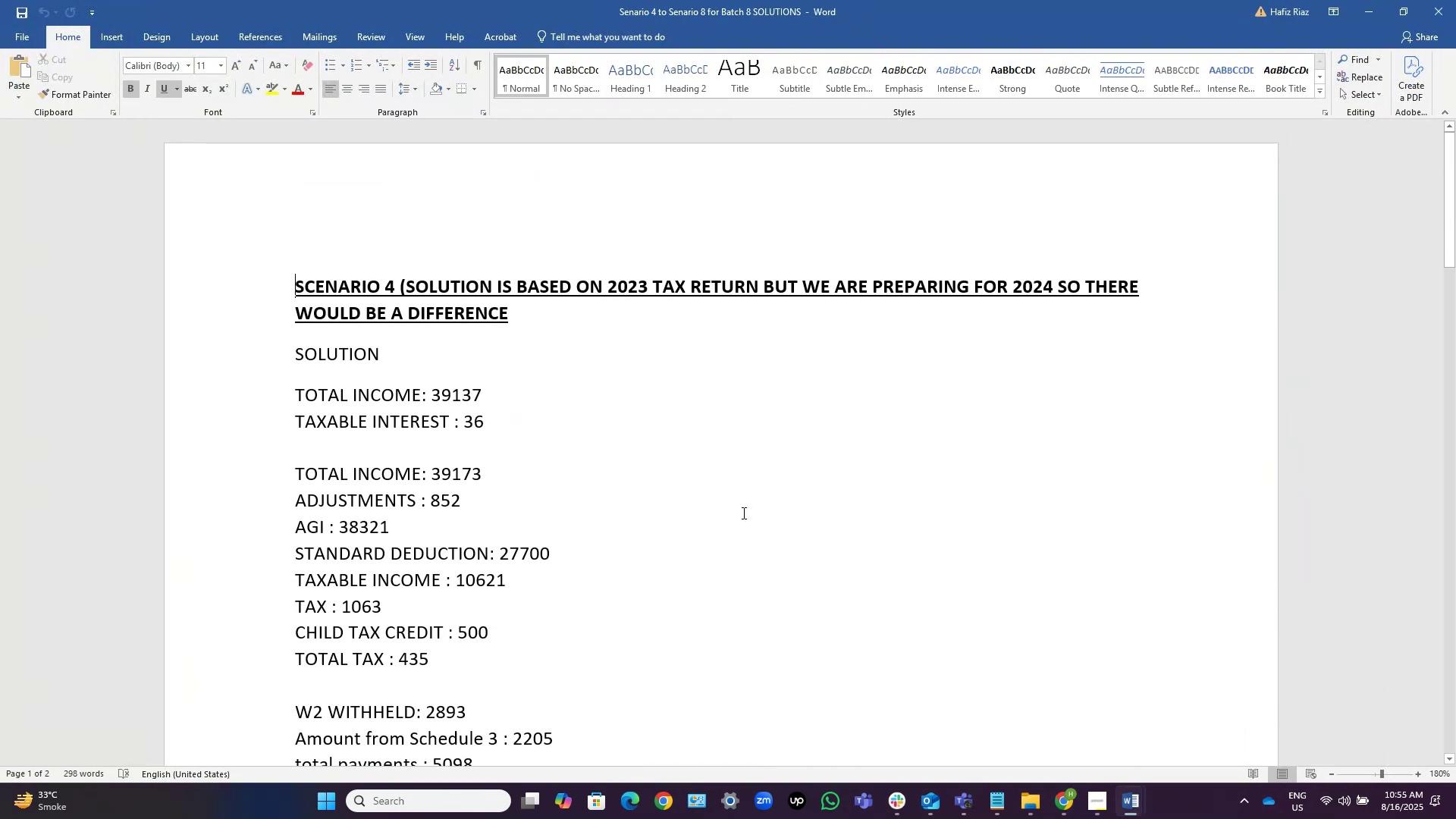 
key(Alt+AltLeft)
 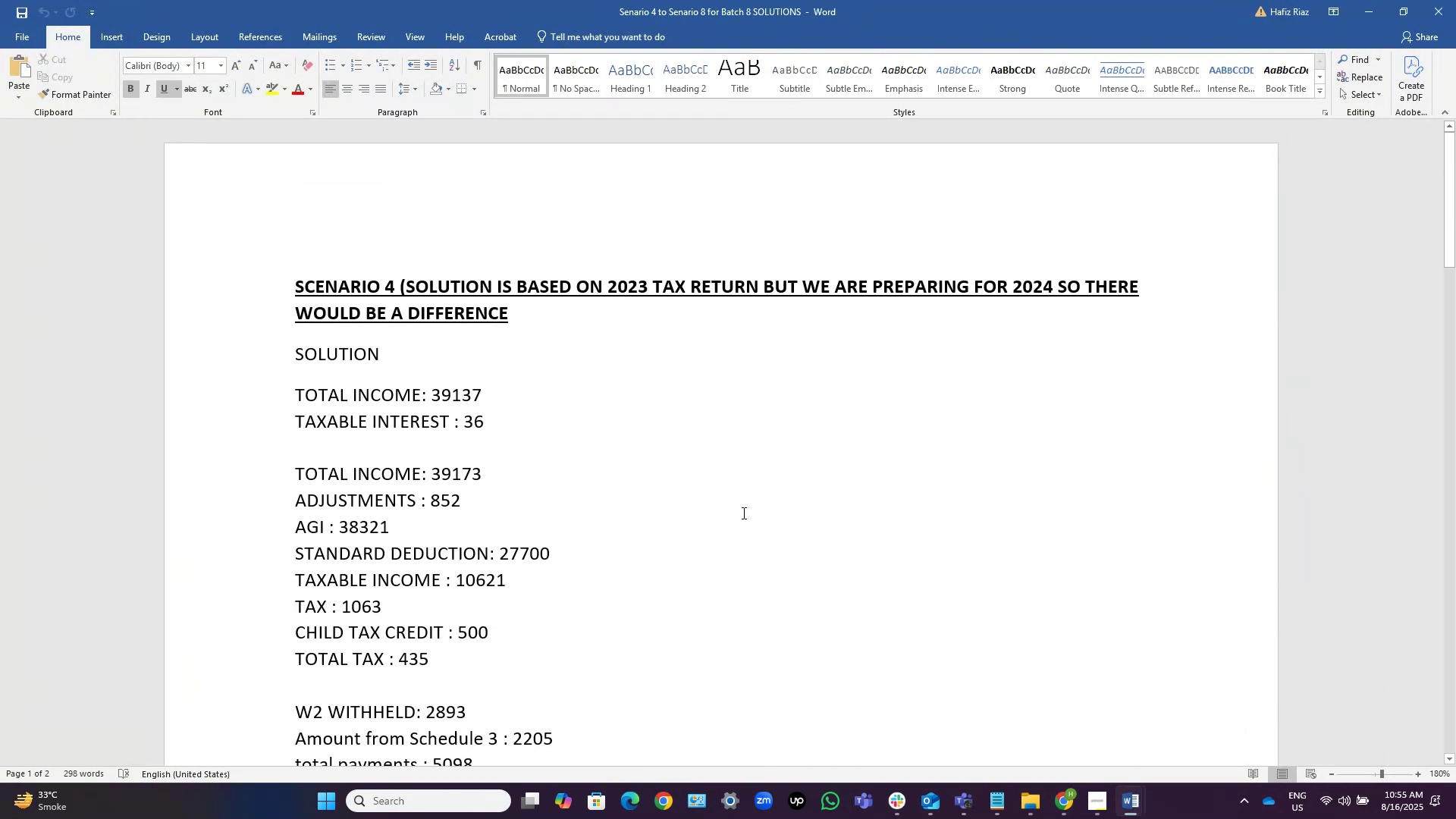 
key(Alt+Tab)
 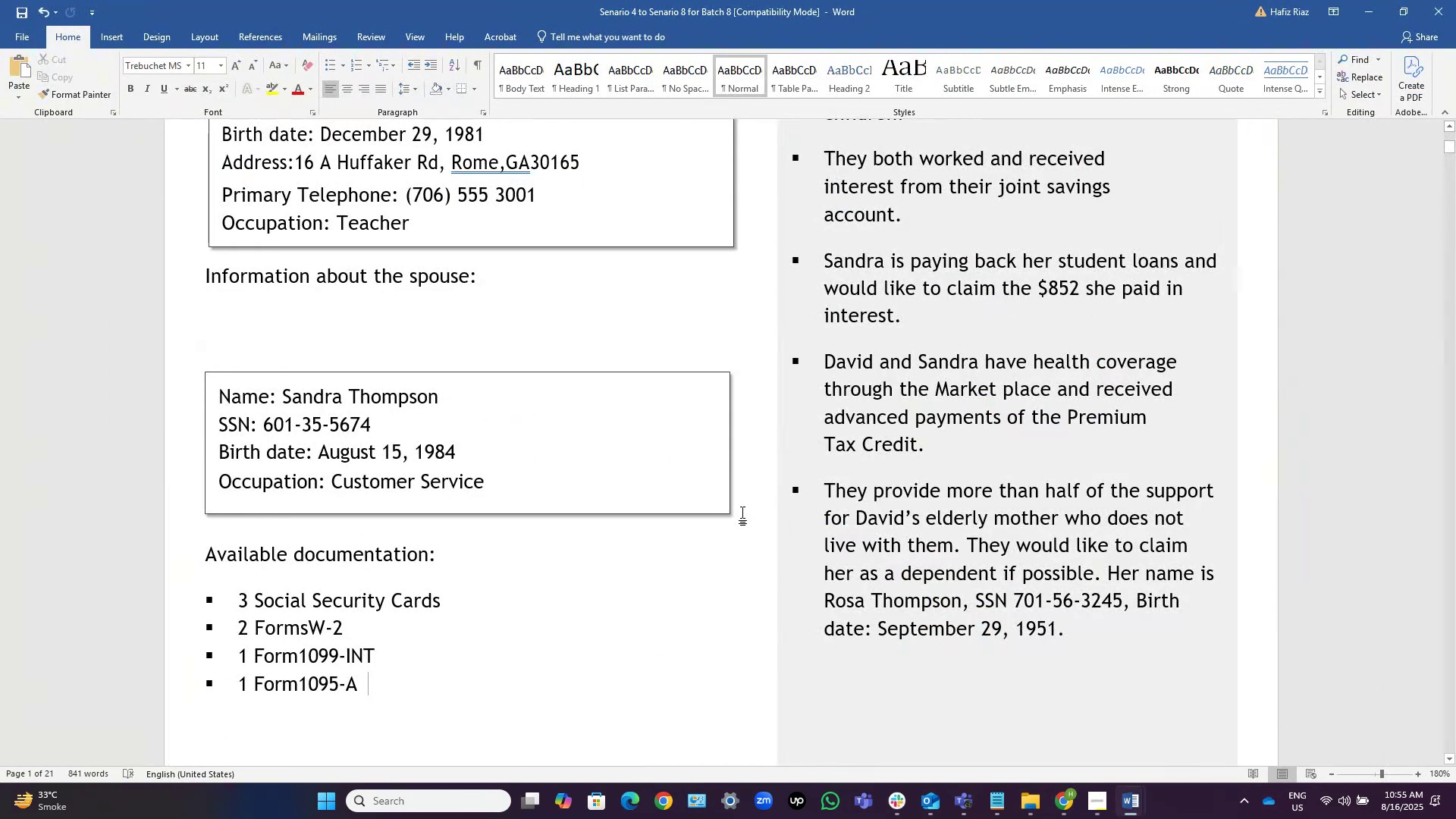 
key(Alt+Tab)
 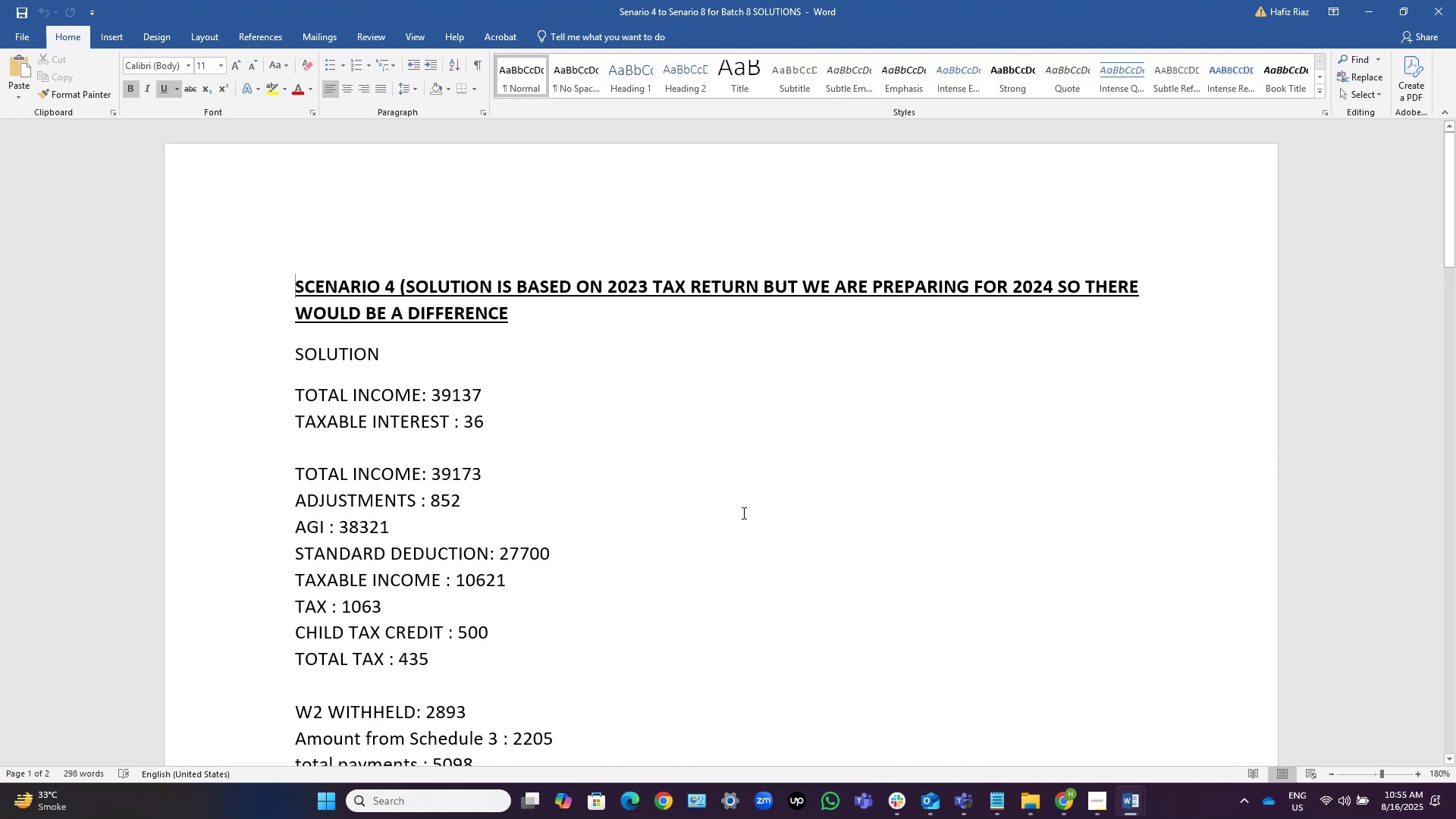 
key(Alt+Tab)
 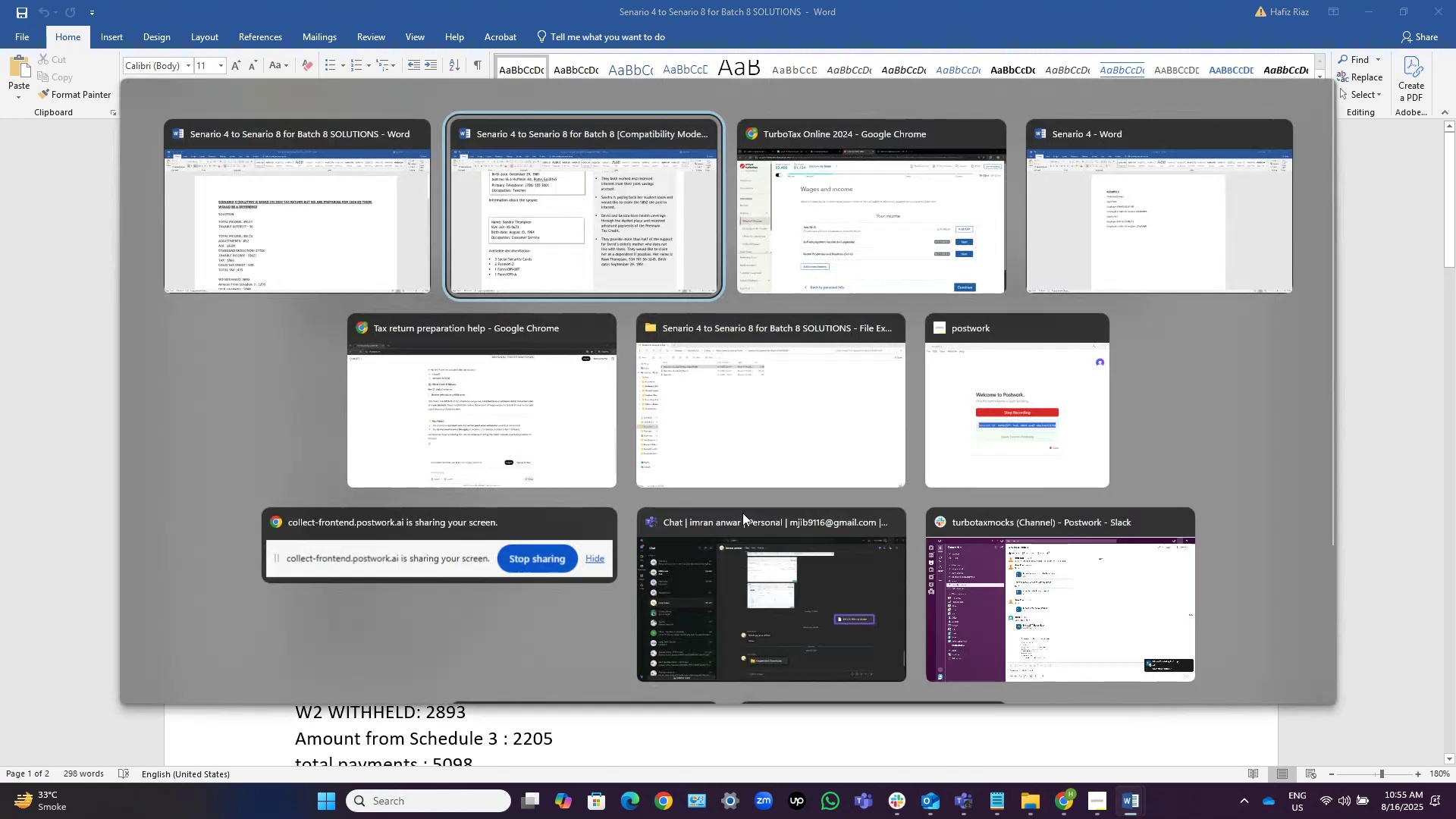 
key(Alt+Tab)
 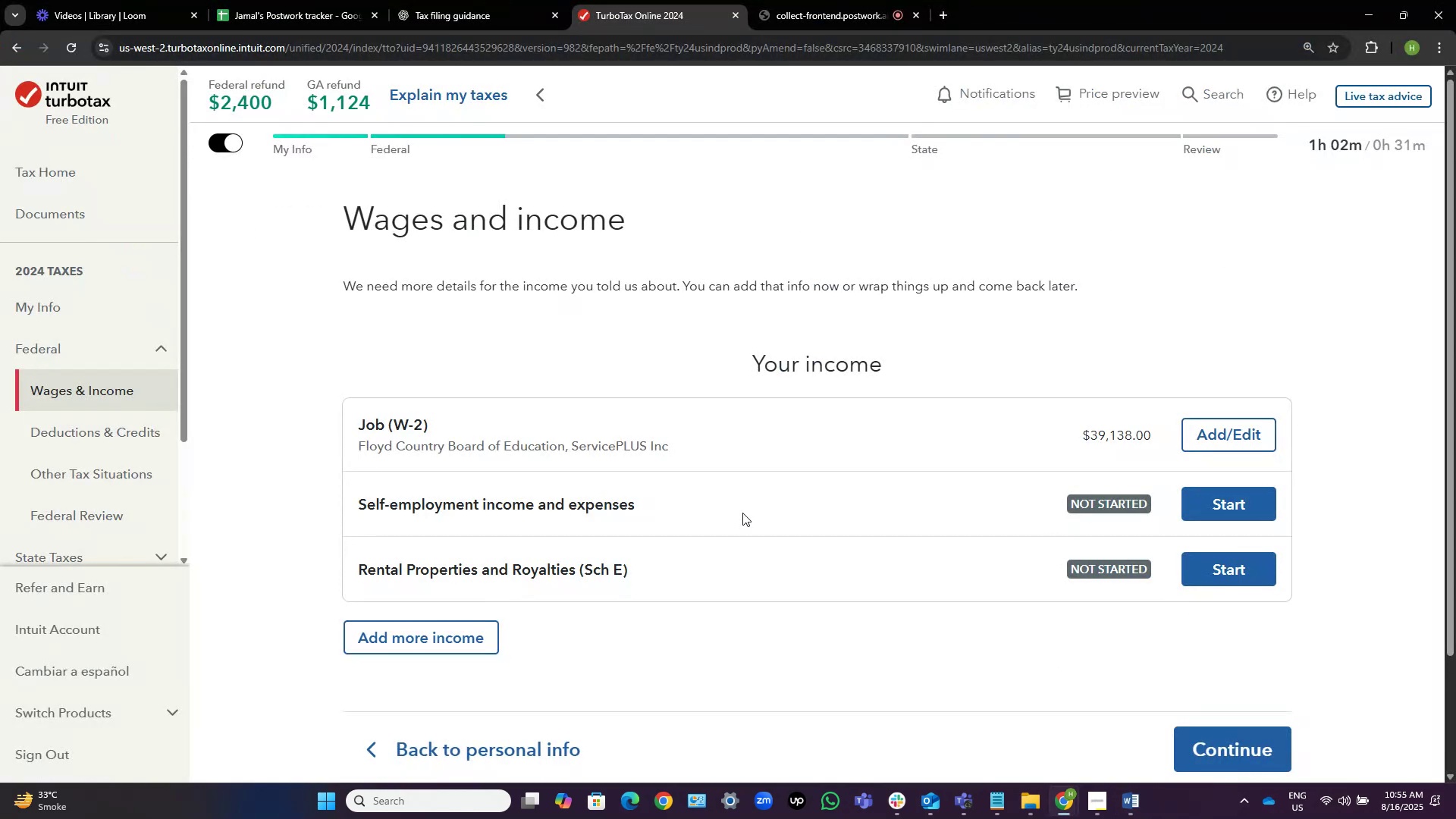 
key(Alt+AltLeft)
 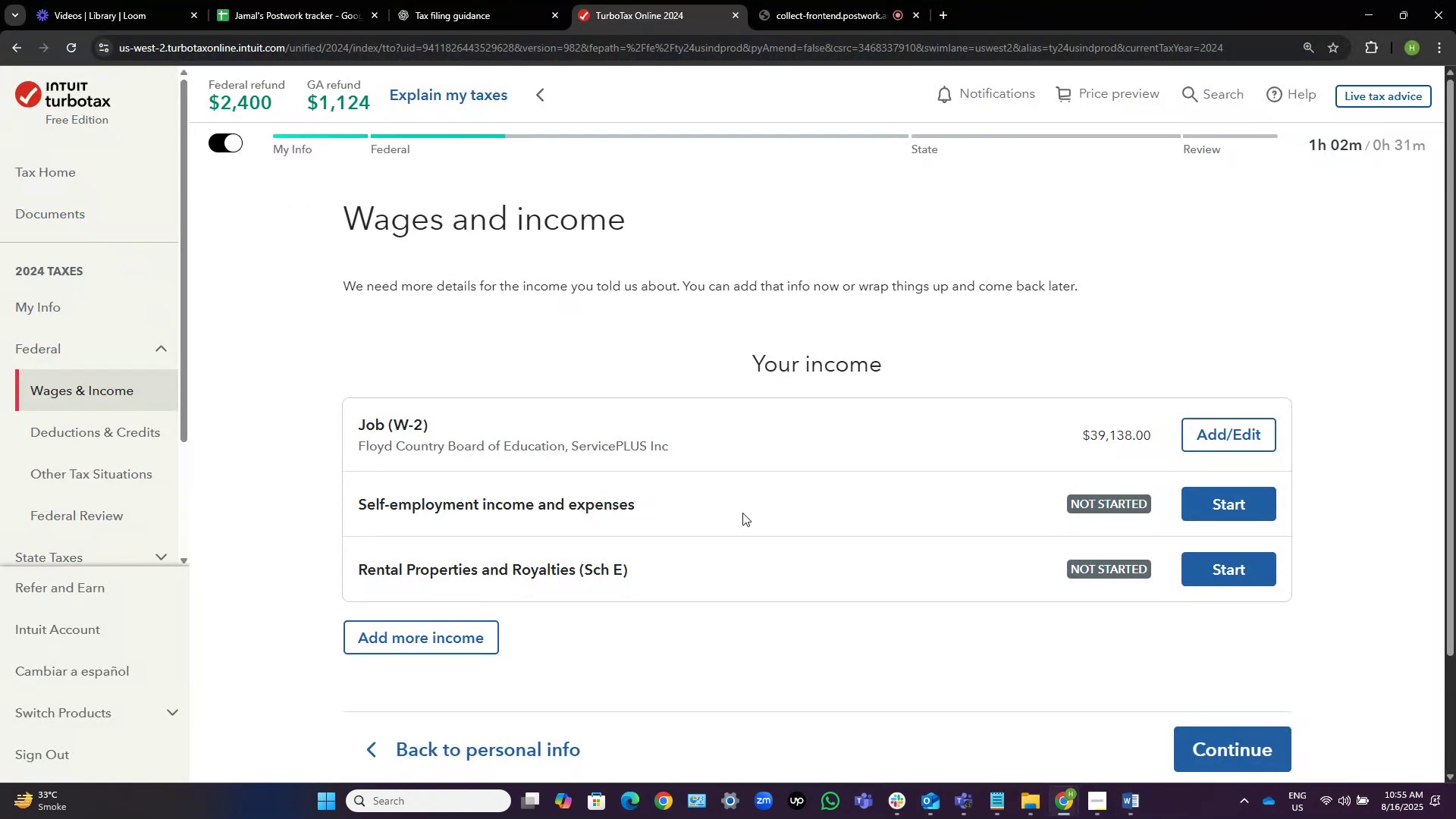 
key(Alt+Tab)
 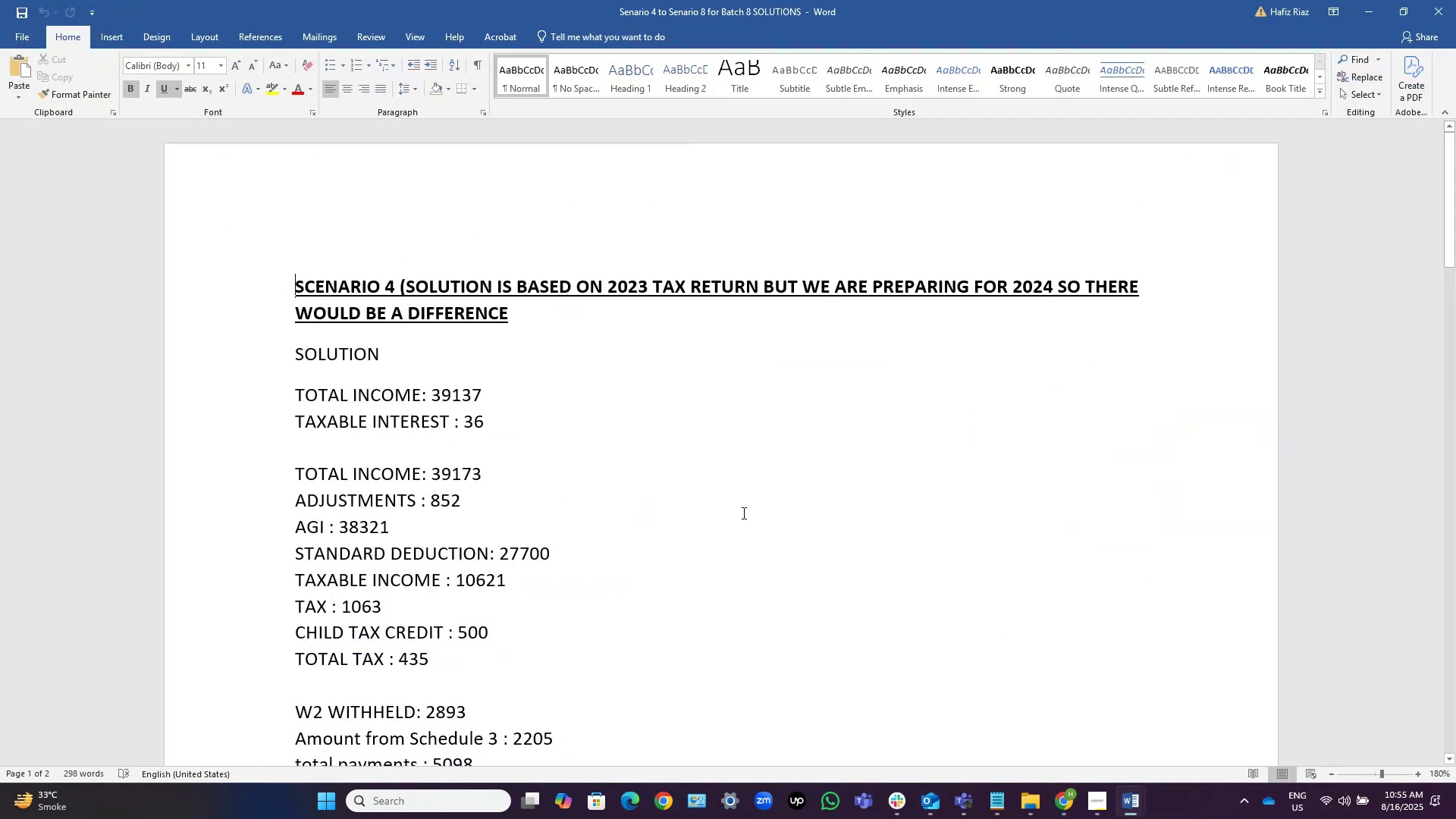 
key(Alt+AltLeft)
 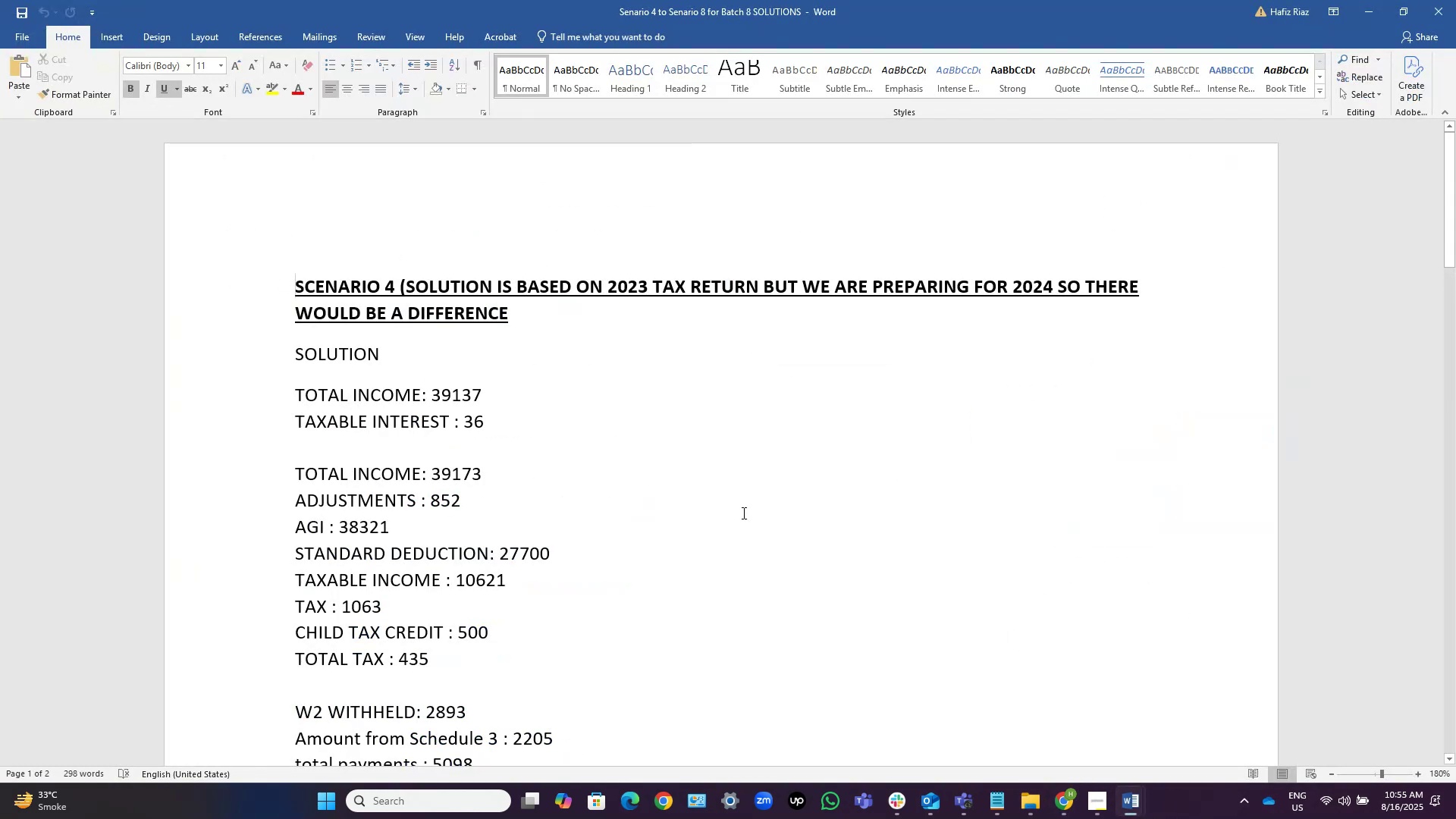 
key(Alt+Tab)
 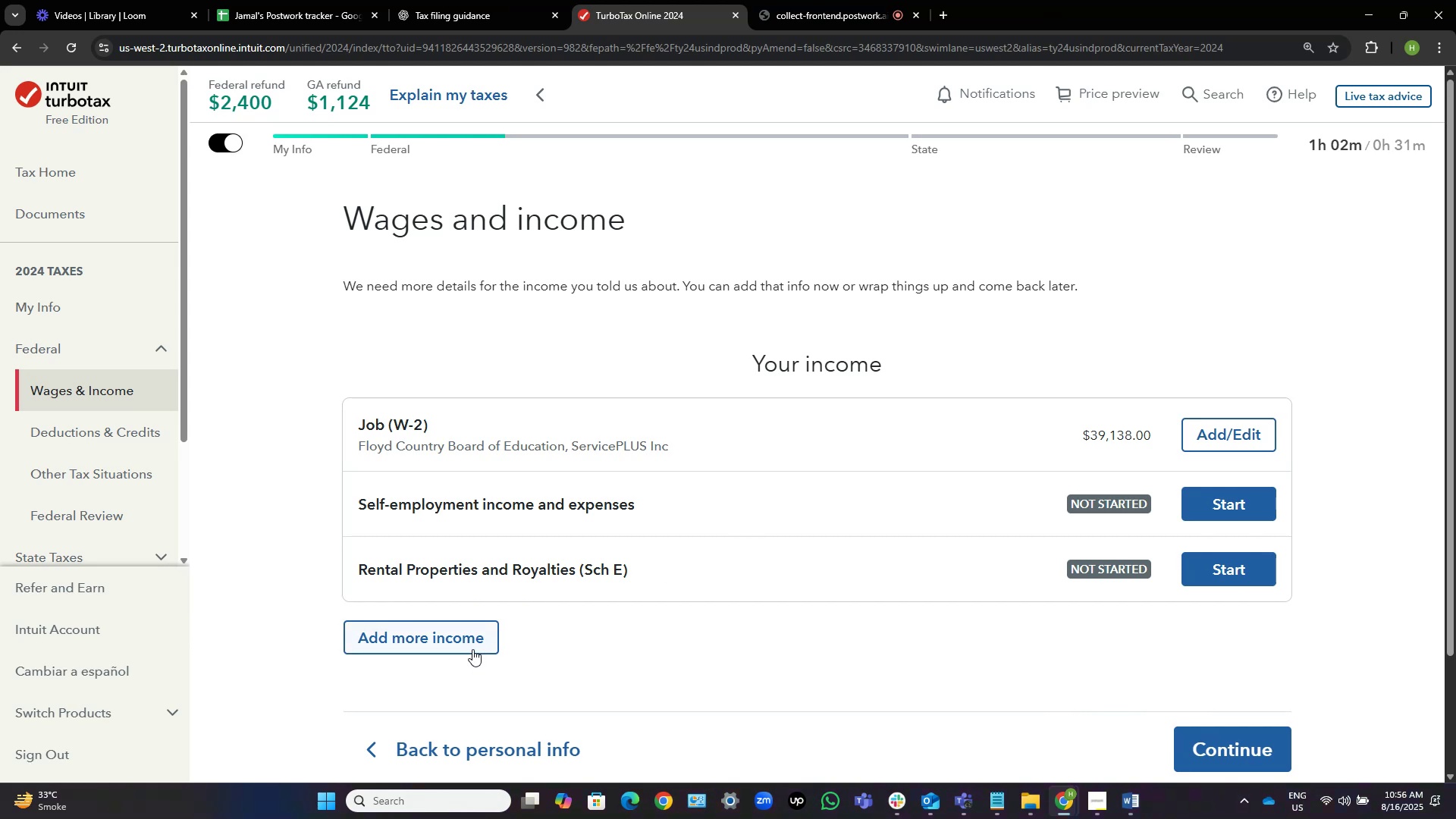 
wait(15.64)
 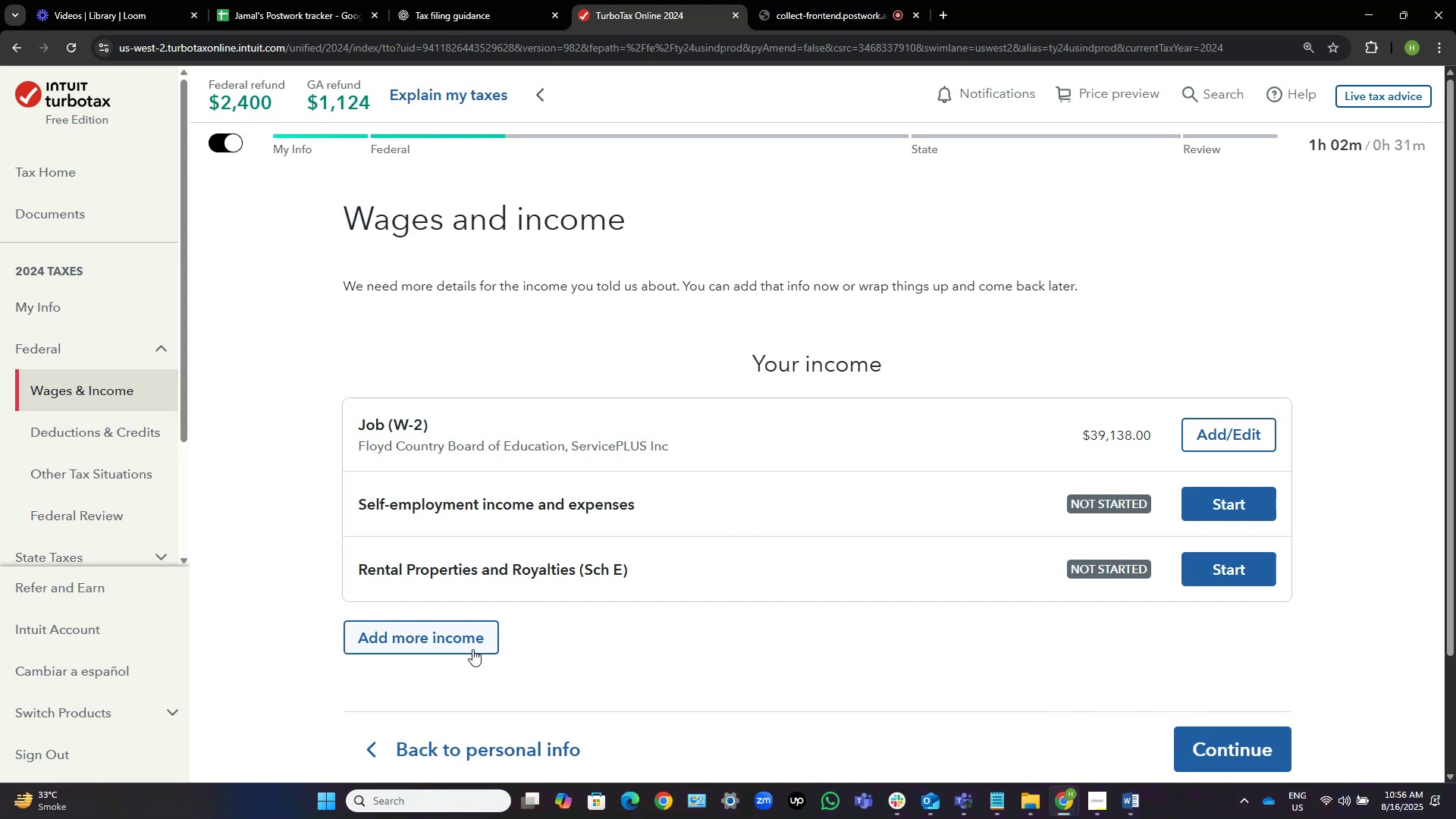 
left_click([472, 649])
 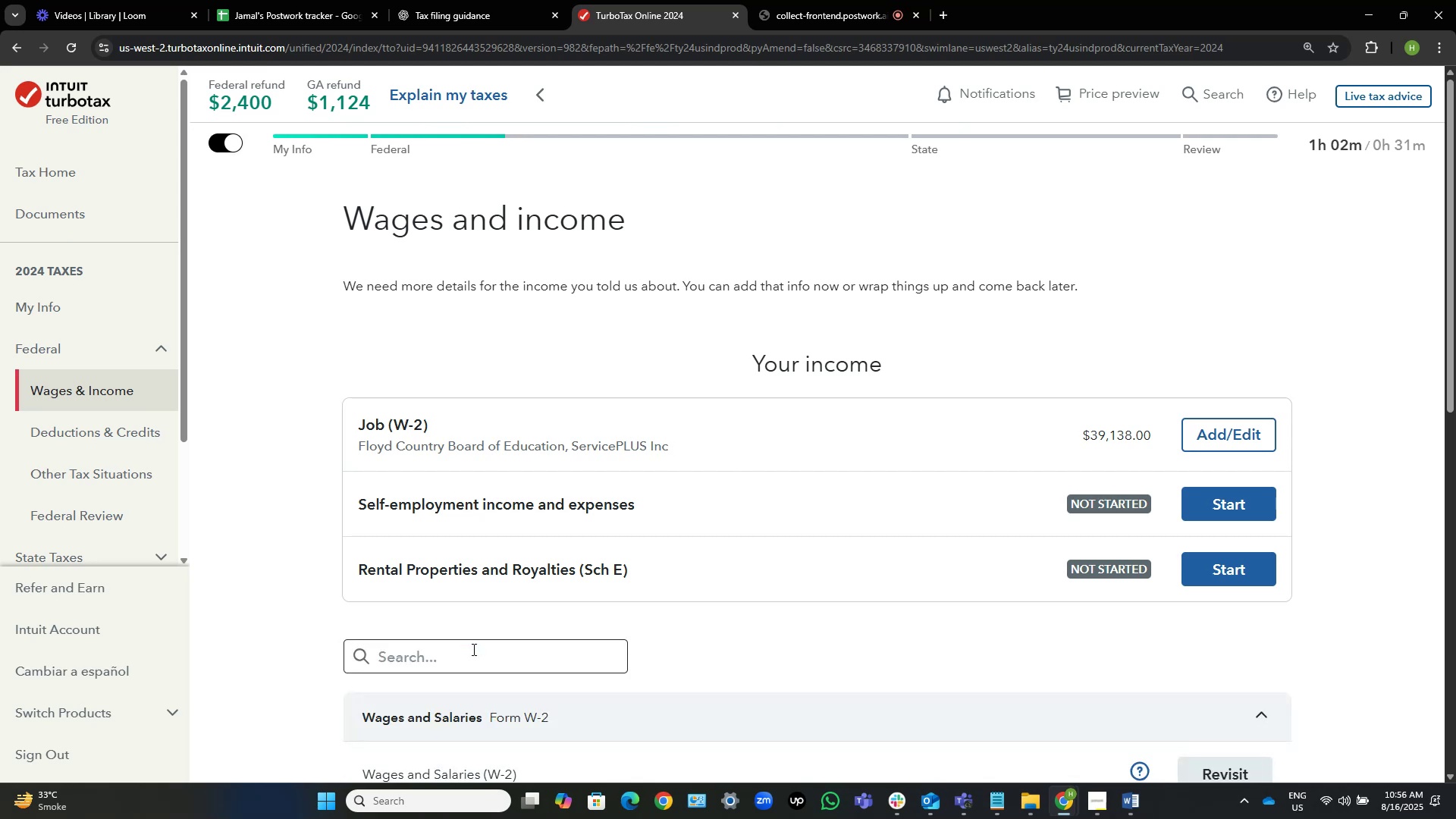 
scroll: coordinate [577, 609], scroll_direction: down, amount: 6.0
 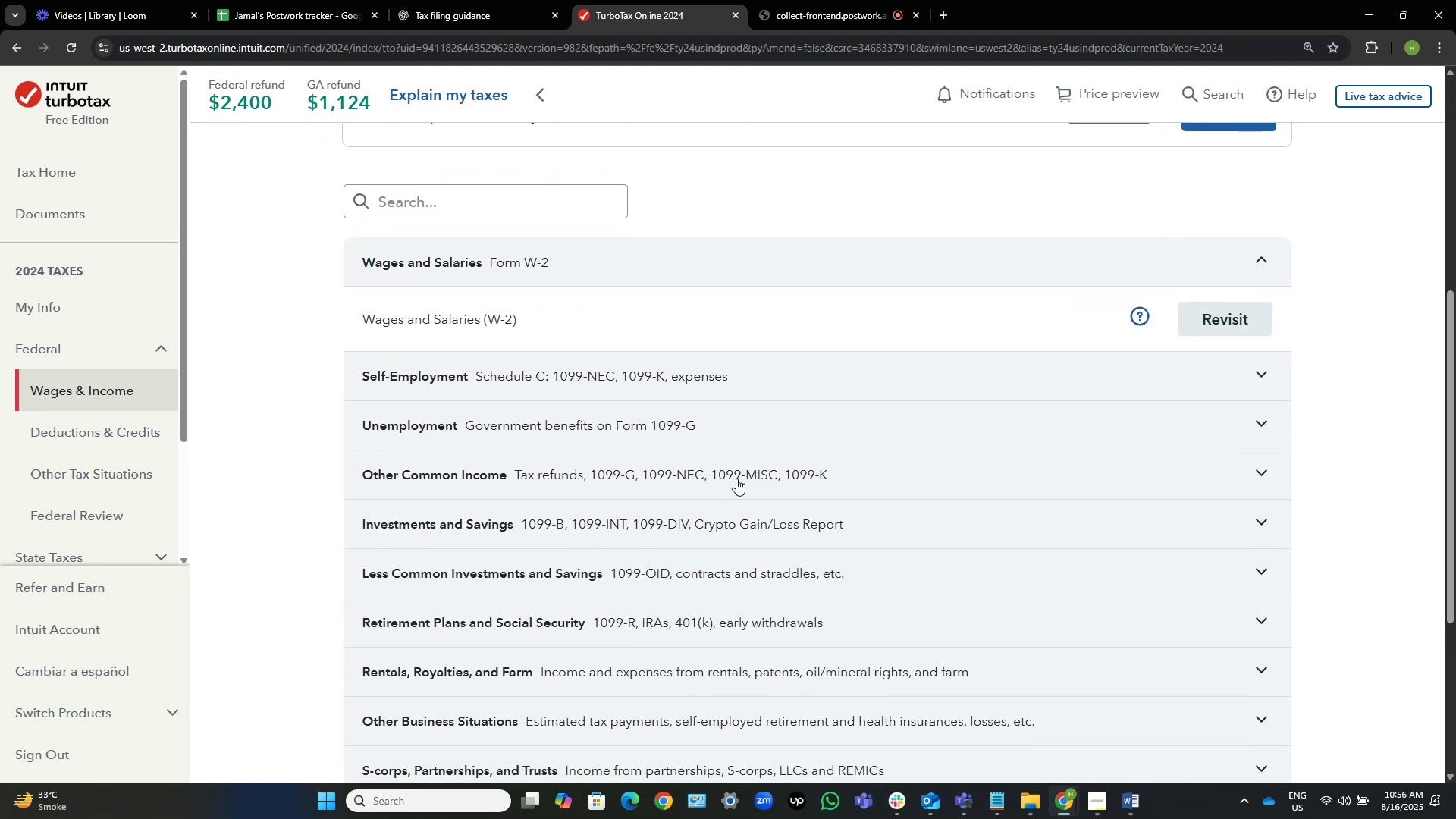 
wait(7.41)
 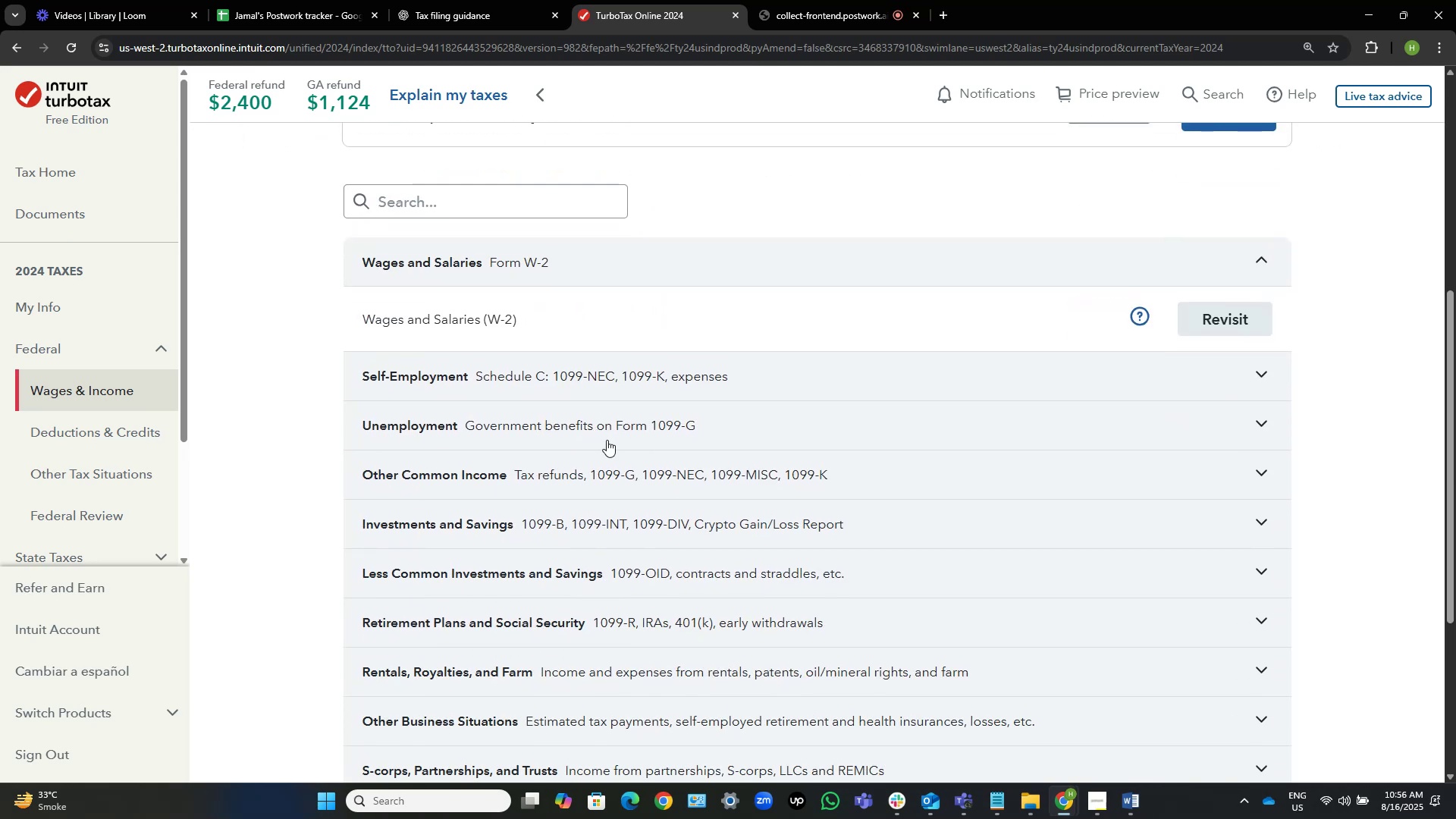 
left_click([1269, 472])
 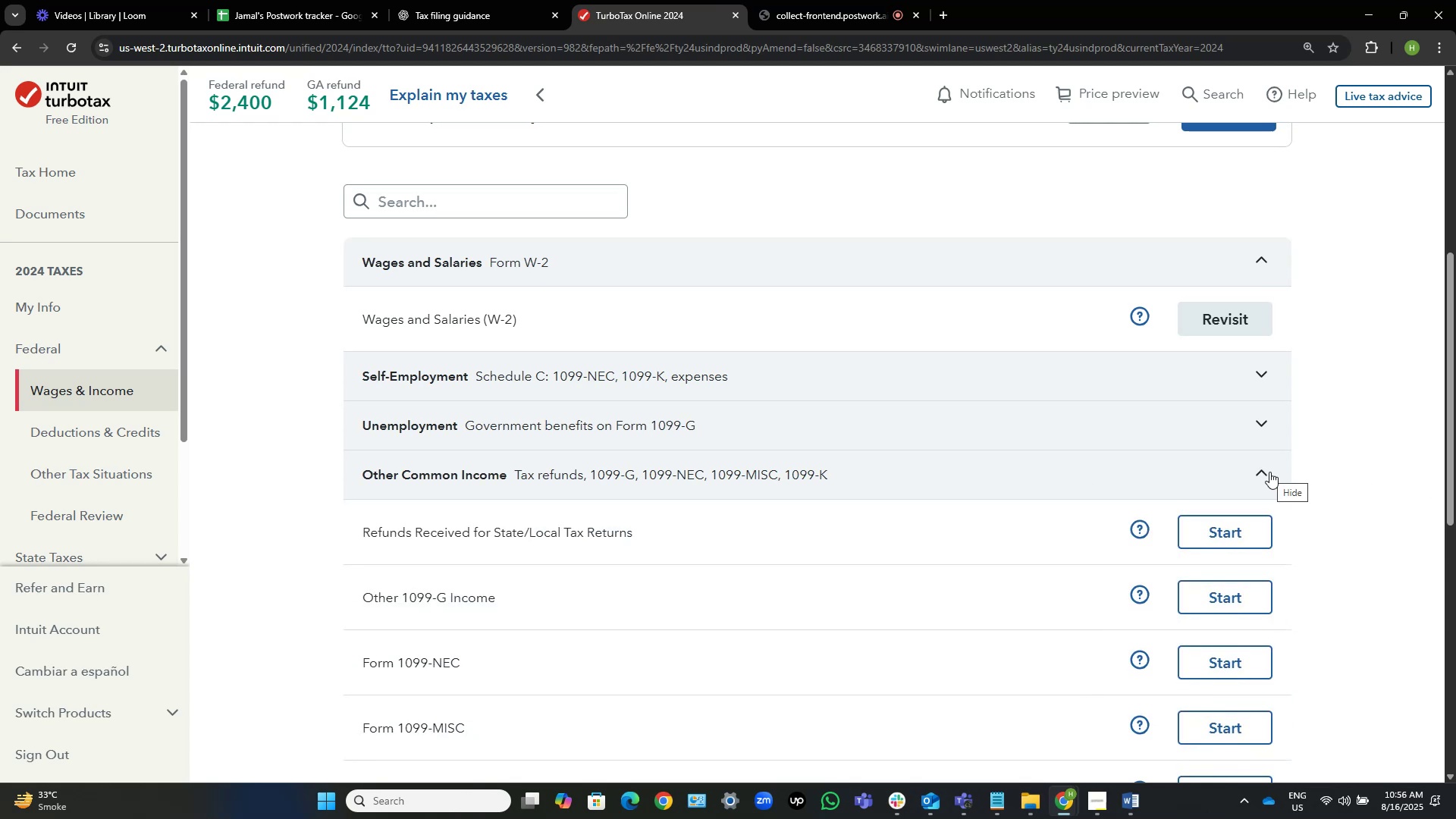 
scroll: coordinate [1269, 472], scroll_direction: down, amount: 2.0
 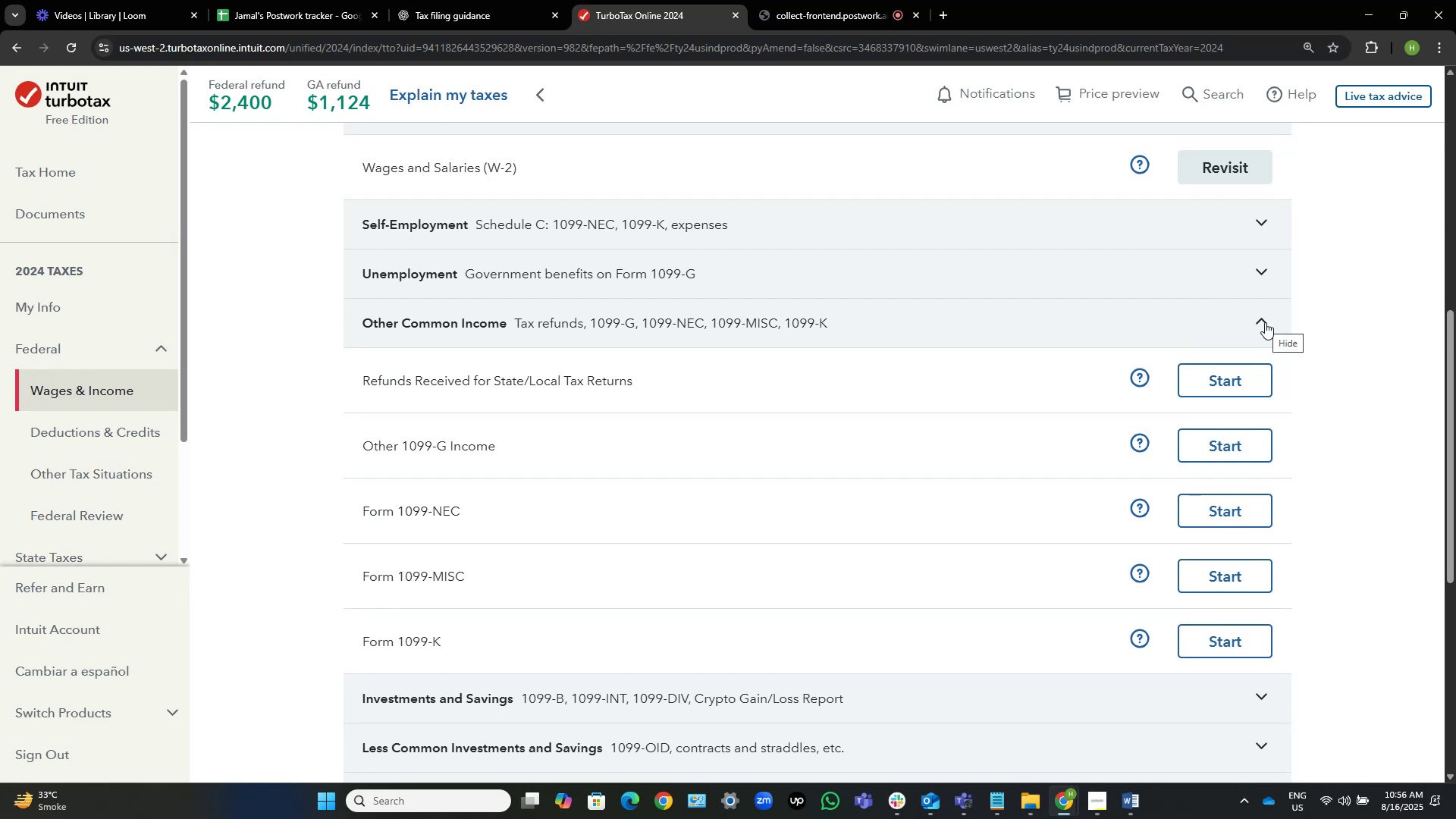 
wait(5.59)
 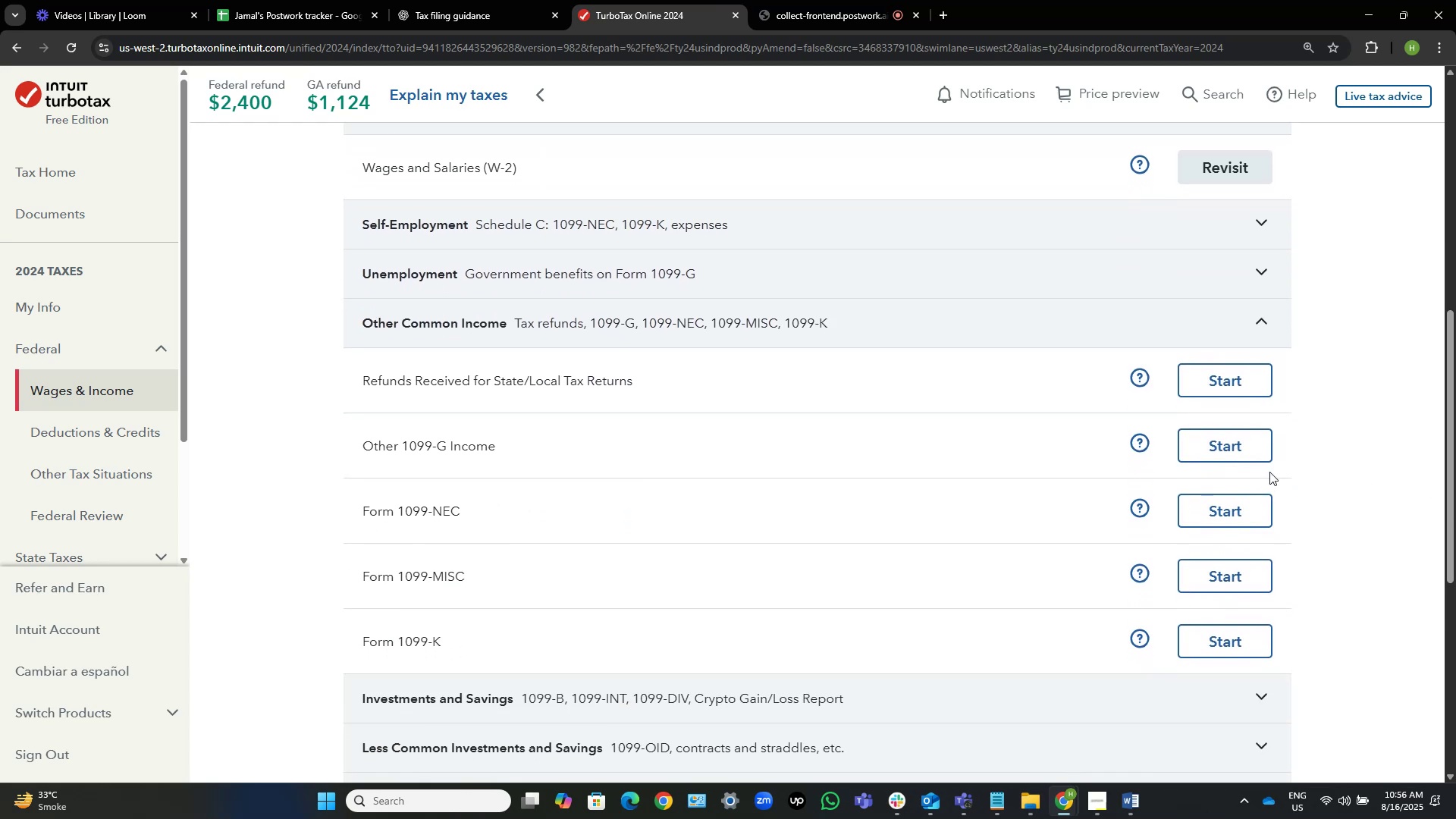 
left_click([1265, 322])
 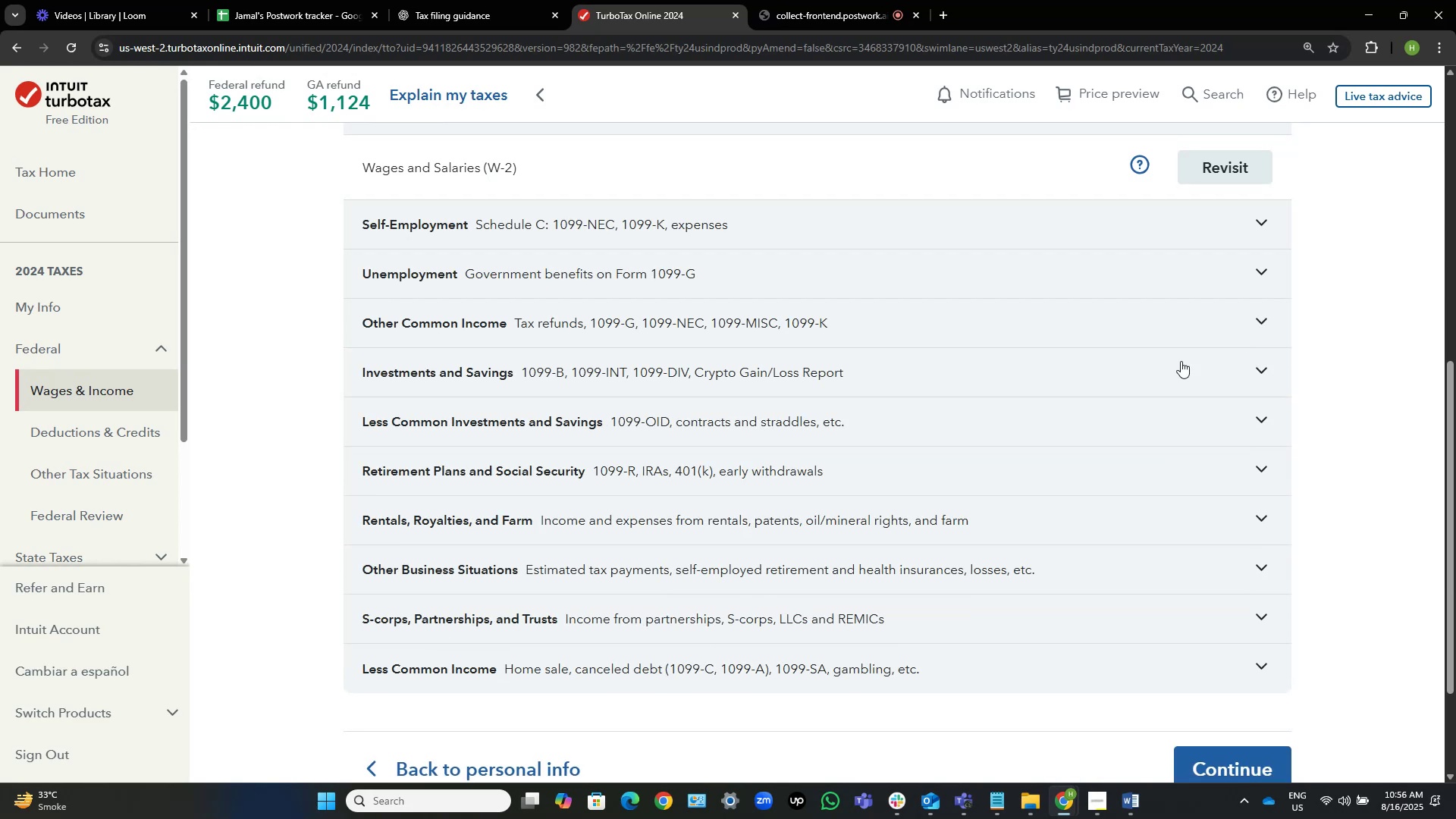 
scroll: coordinate [749, 327], scroll_direction: up, amount: 2.0
 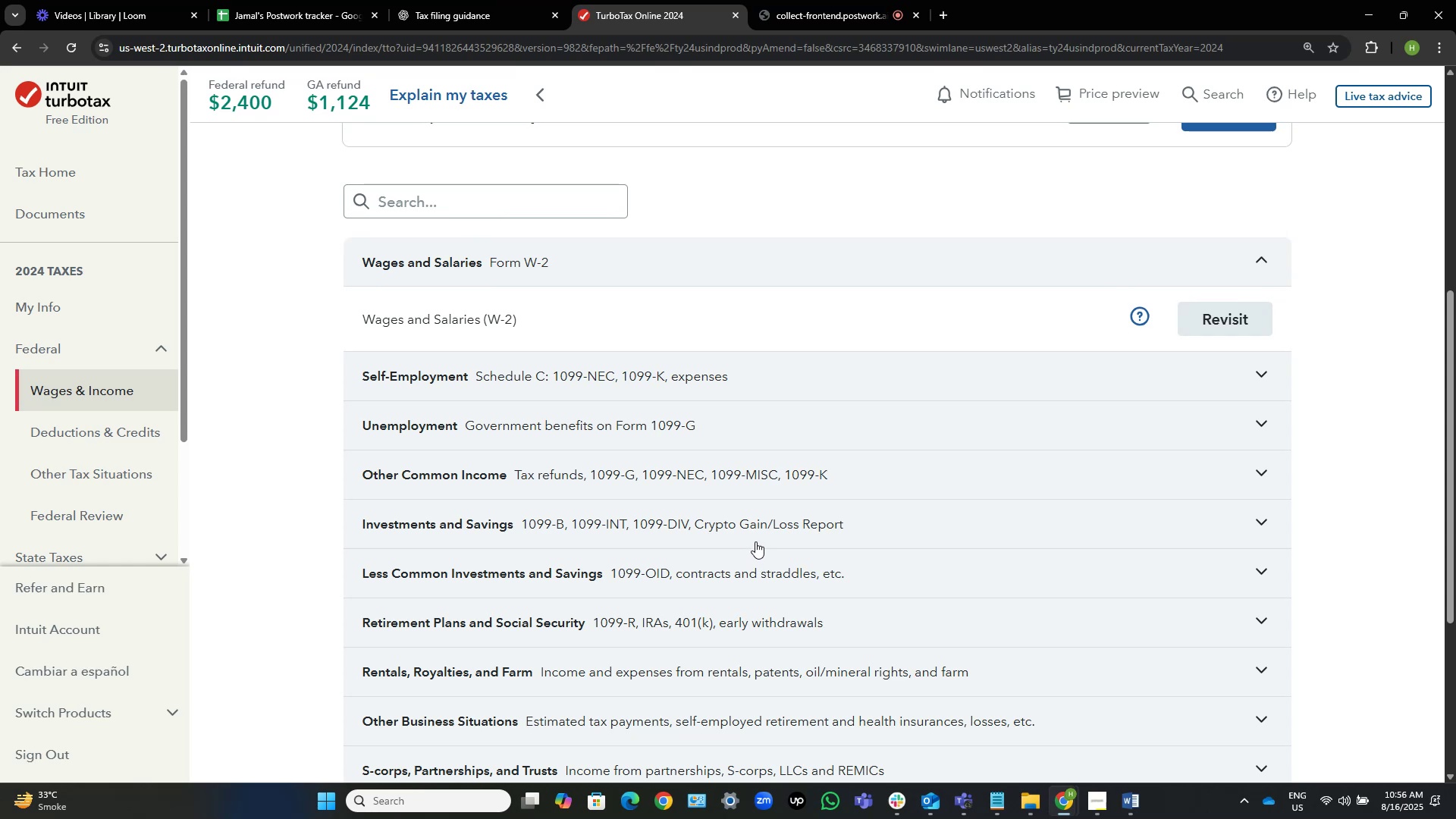 
wait(5.55)
 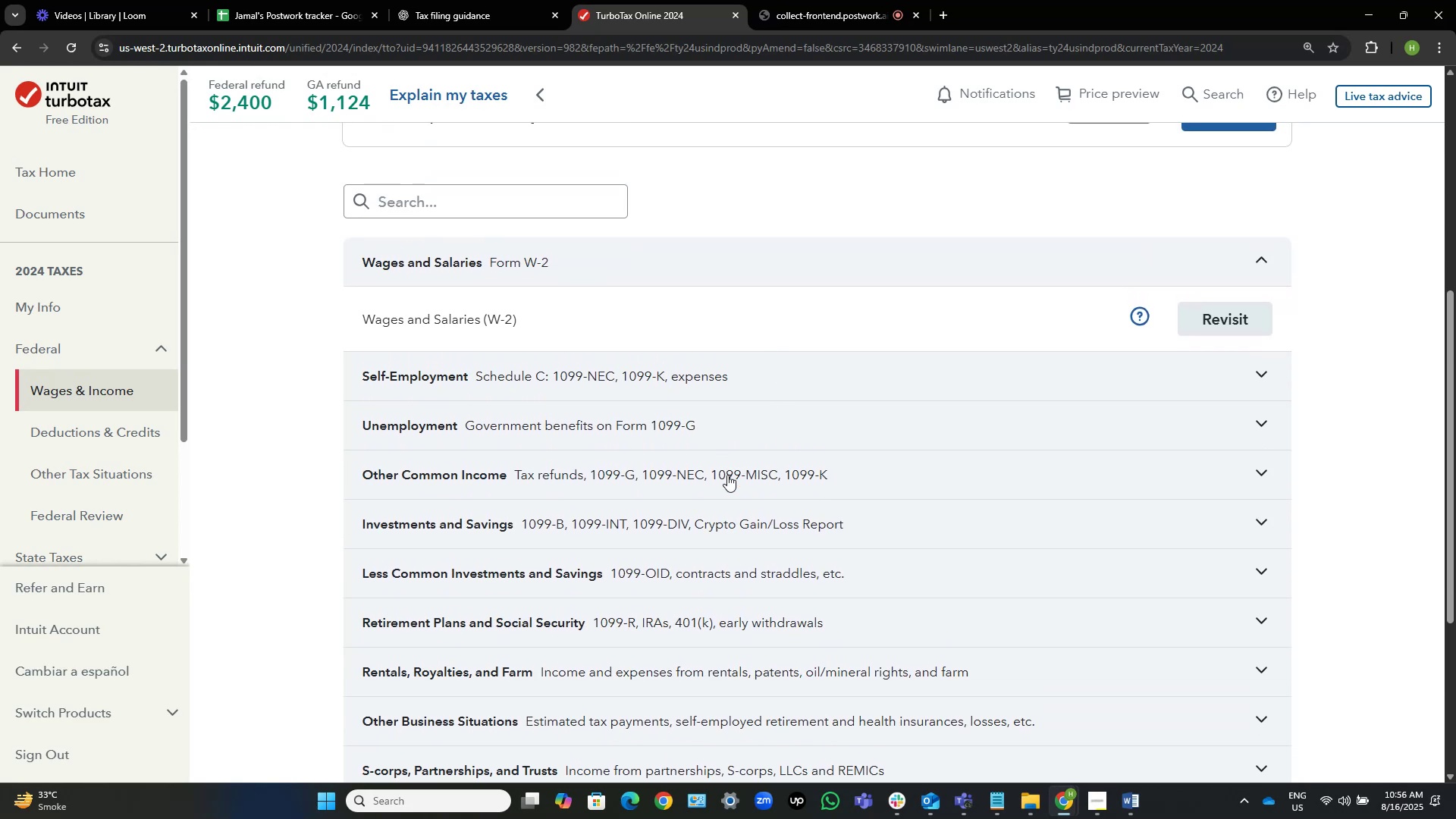 
left_click([1256, 518])
 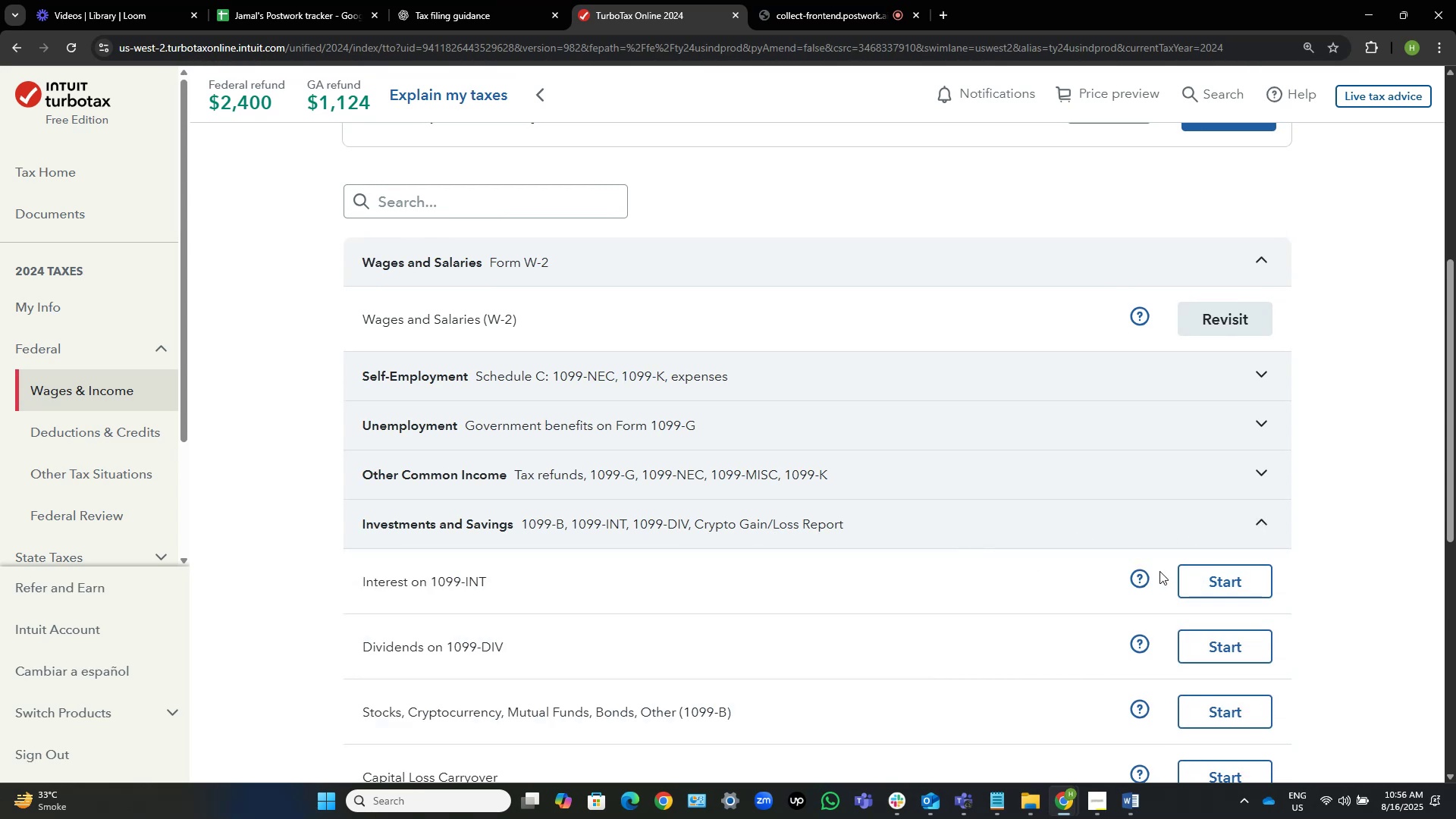 
wait(6.06)
 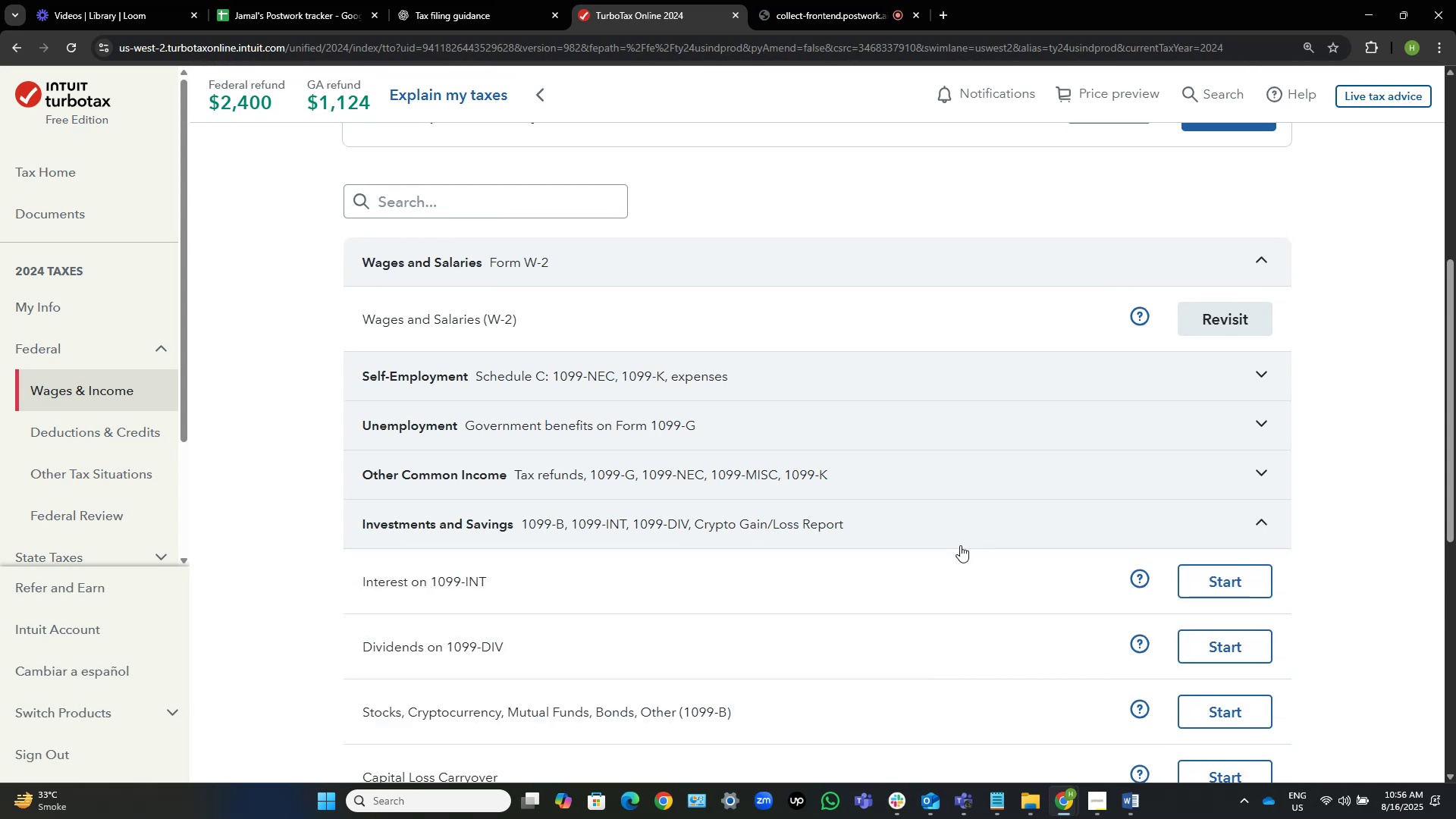 
left_click([1197, 579])
 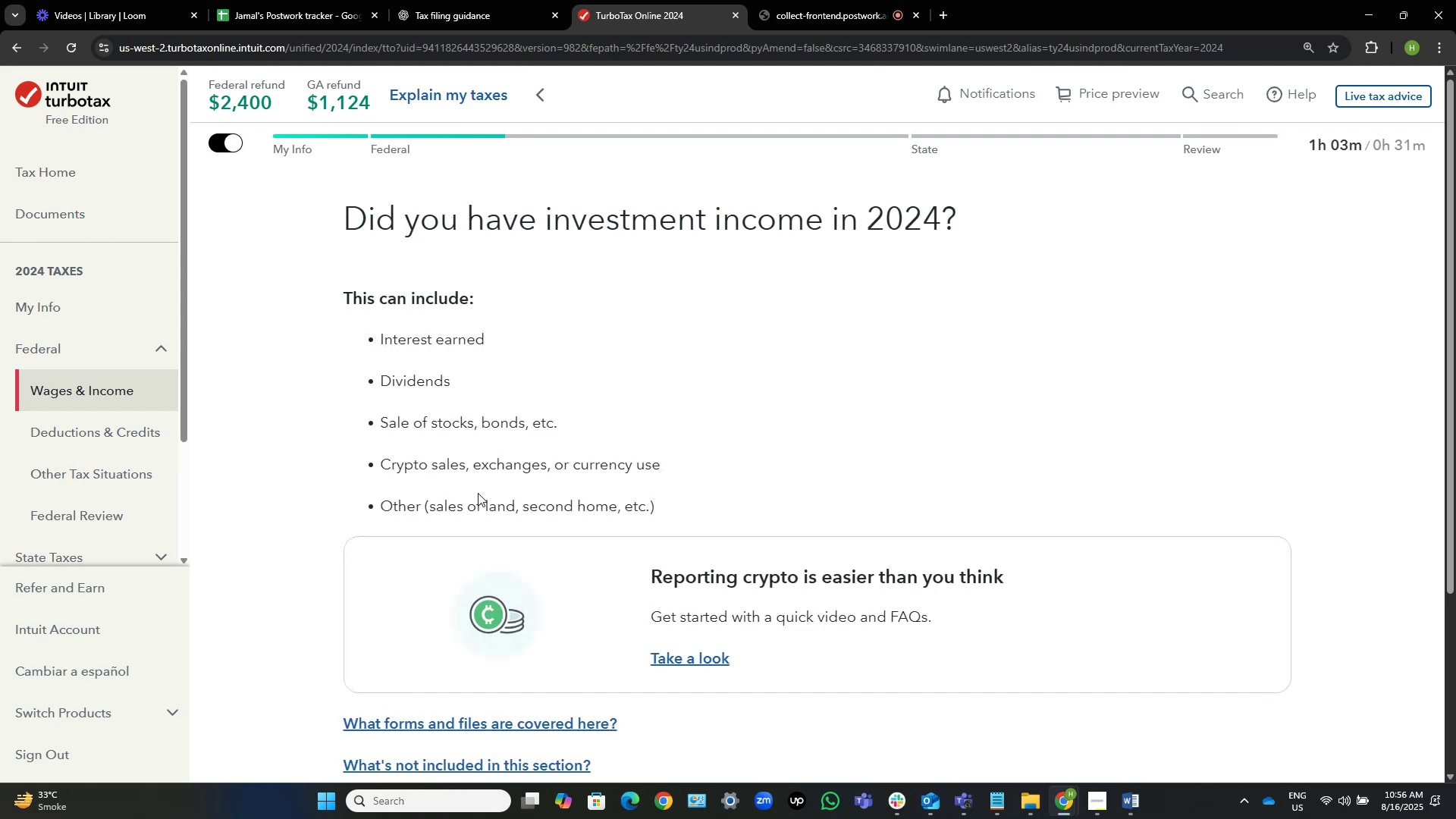 
scroll: coordinate [573, 384], scroll_direction: down, amount: 2.0
 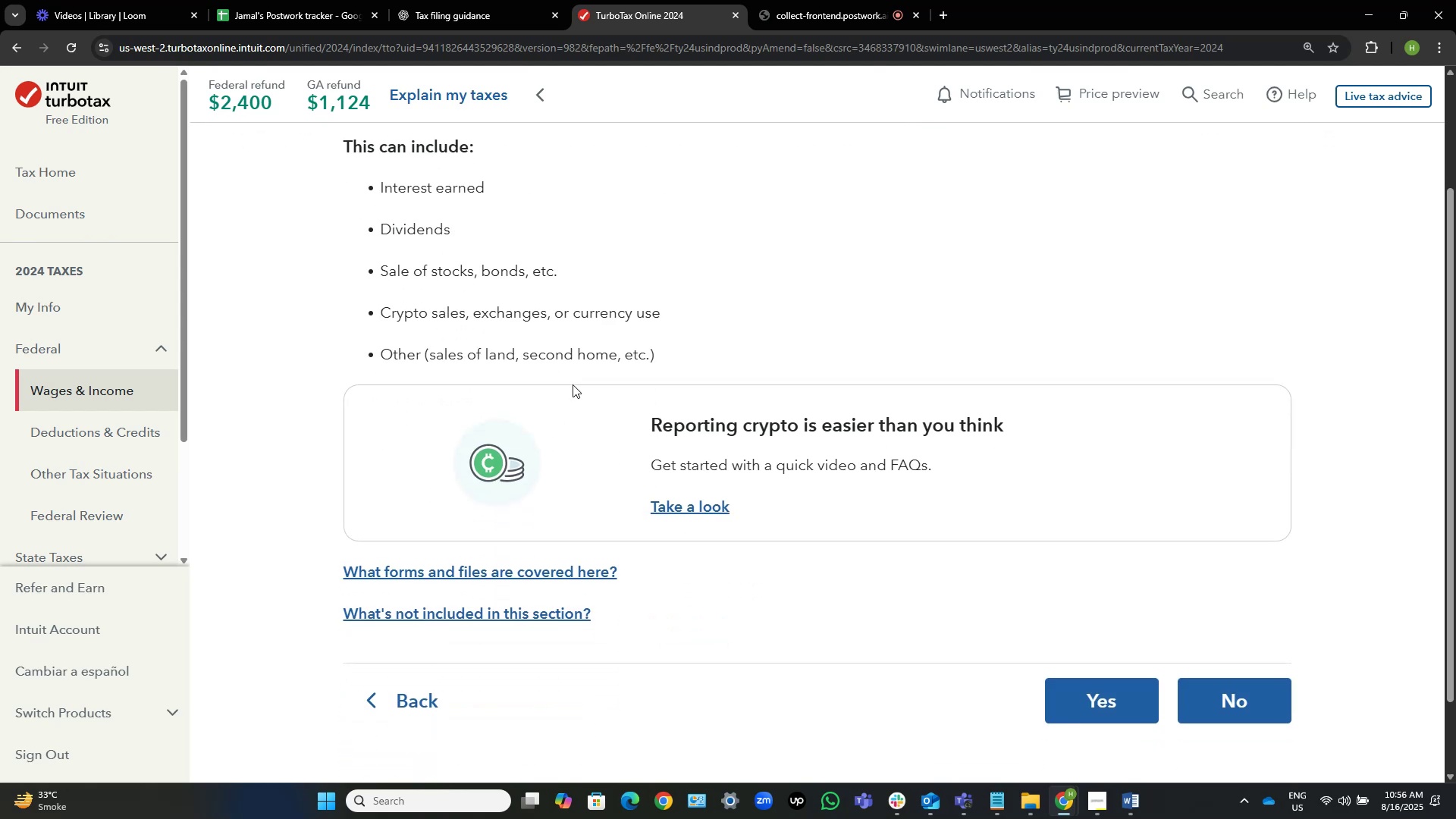 
scroll: coordinate [573, 384], scroll_direction: up, amount: 2.0
 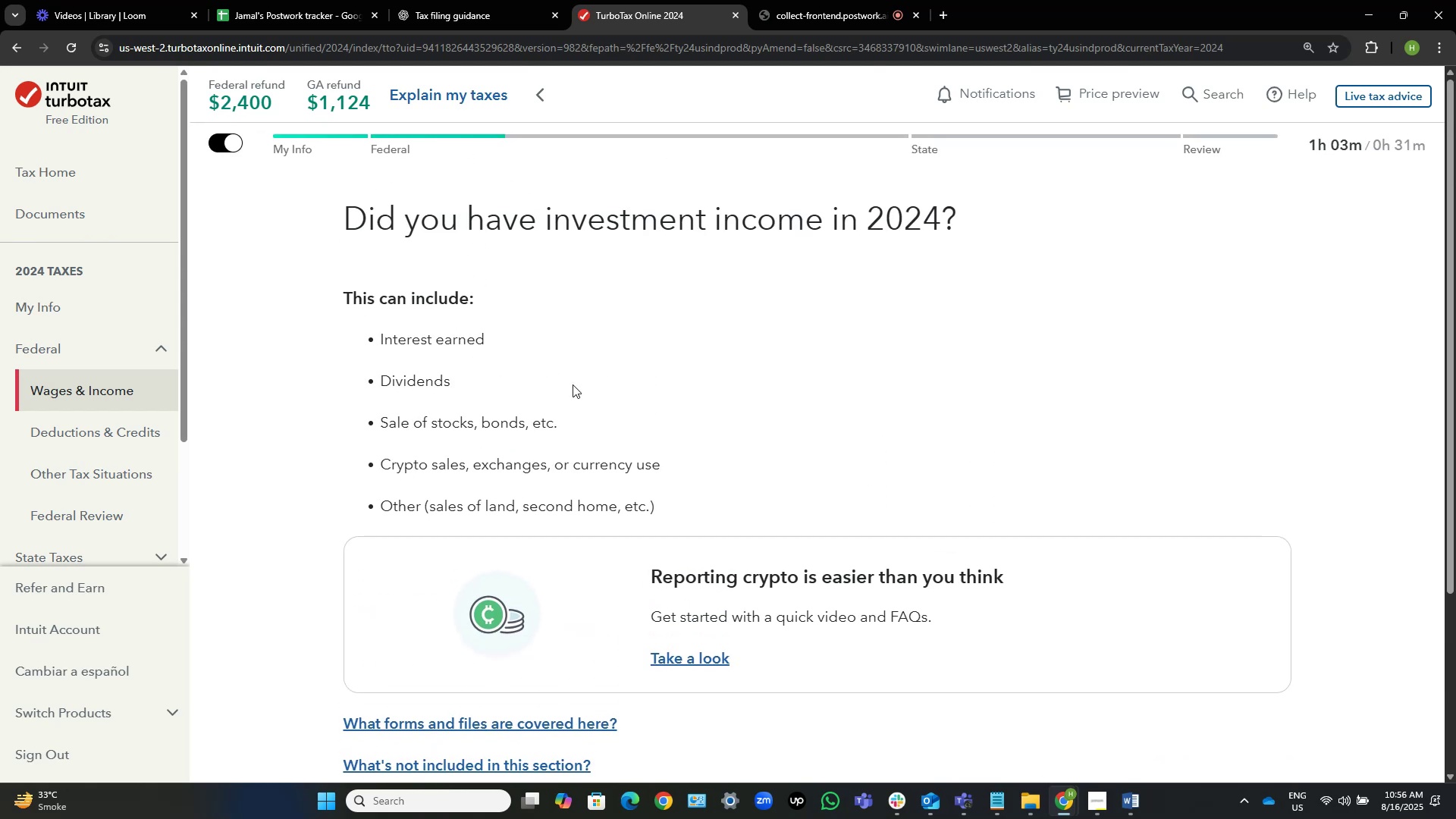 
wait(10.51)
 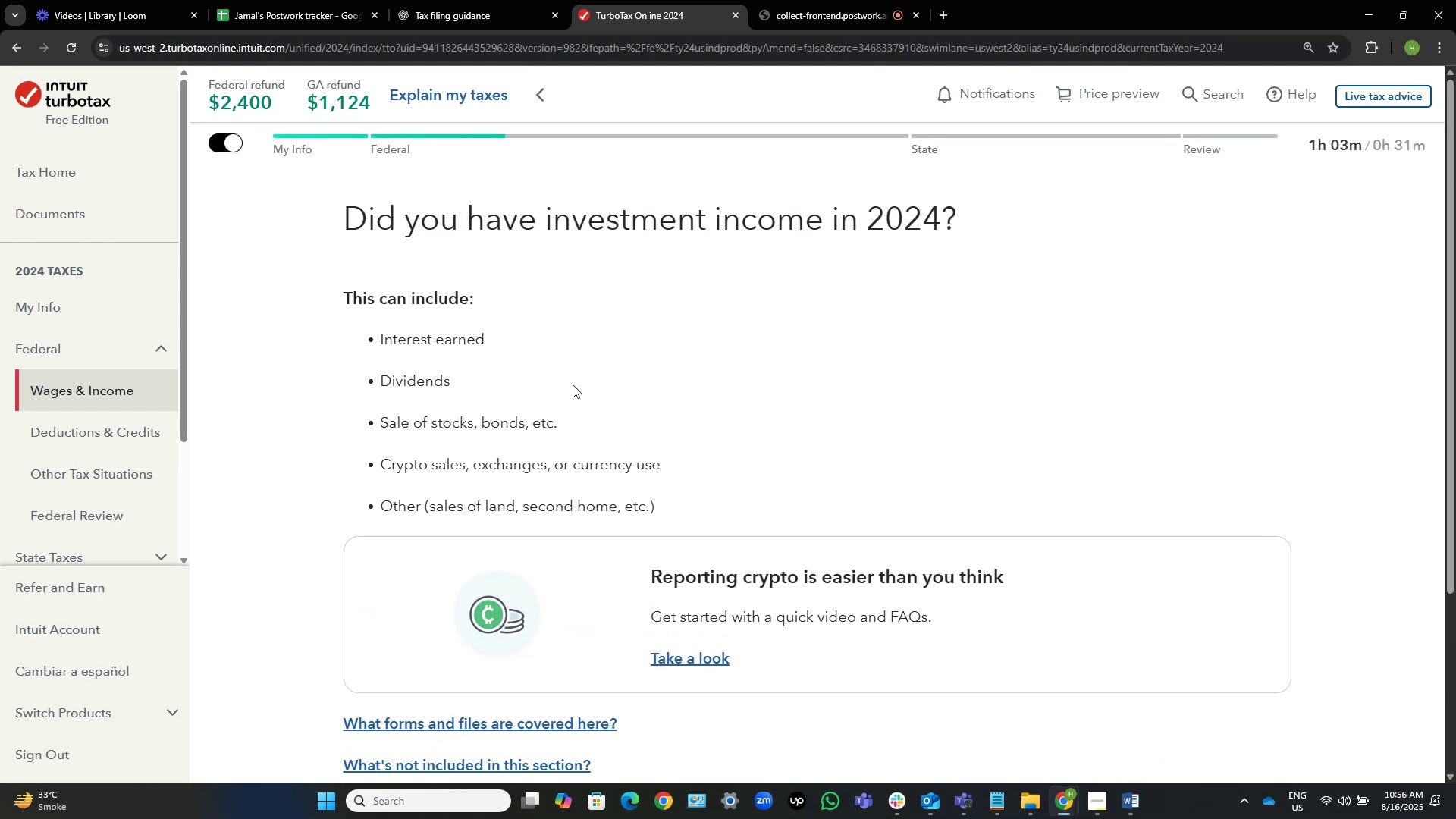 
scroll: coordinate [657, 459], scroll_direction: down, amount: 2.0
 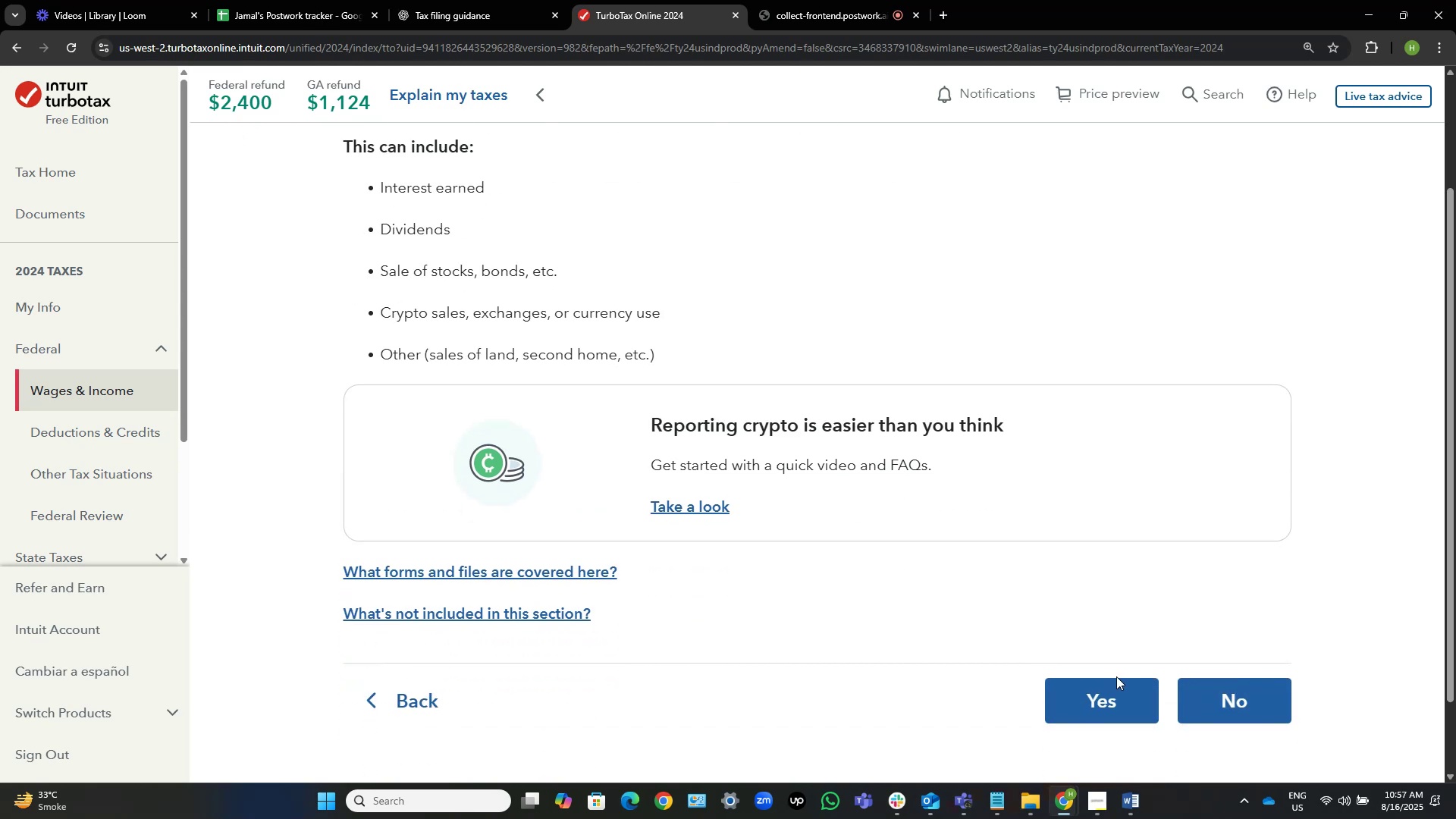 
scroll: coordinate [1114, 663], scroll_direction: up, amount: 3.0
 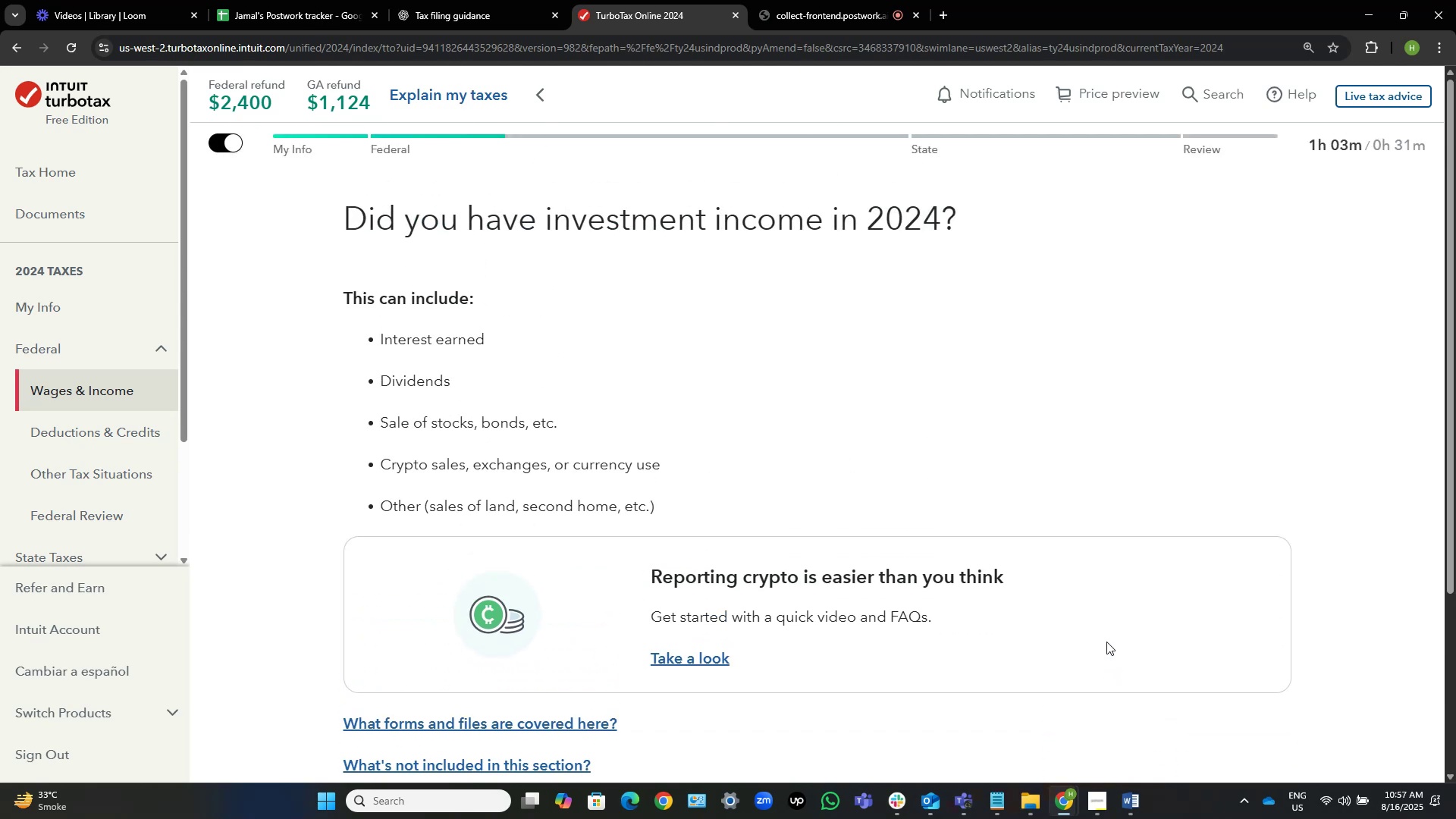 
scroll: coordinate [1106, 642], scroll_direction: down, amount: 3.0
 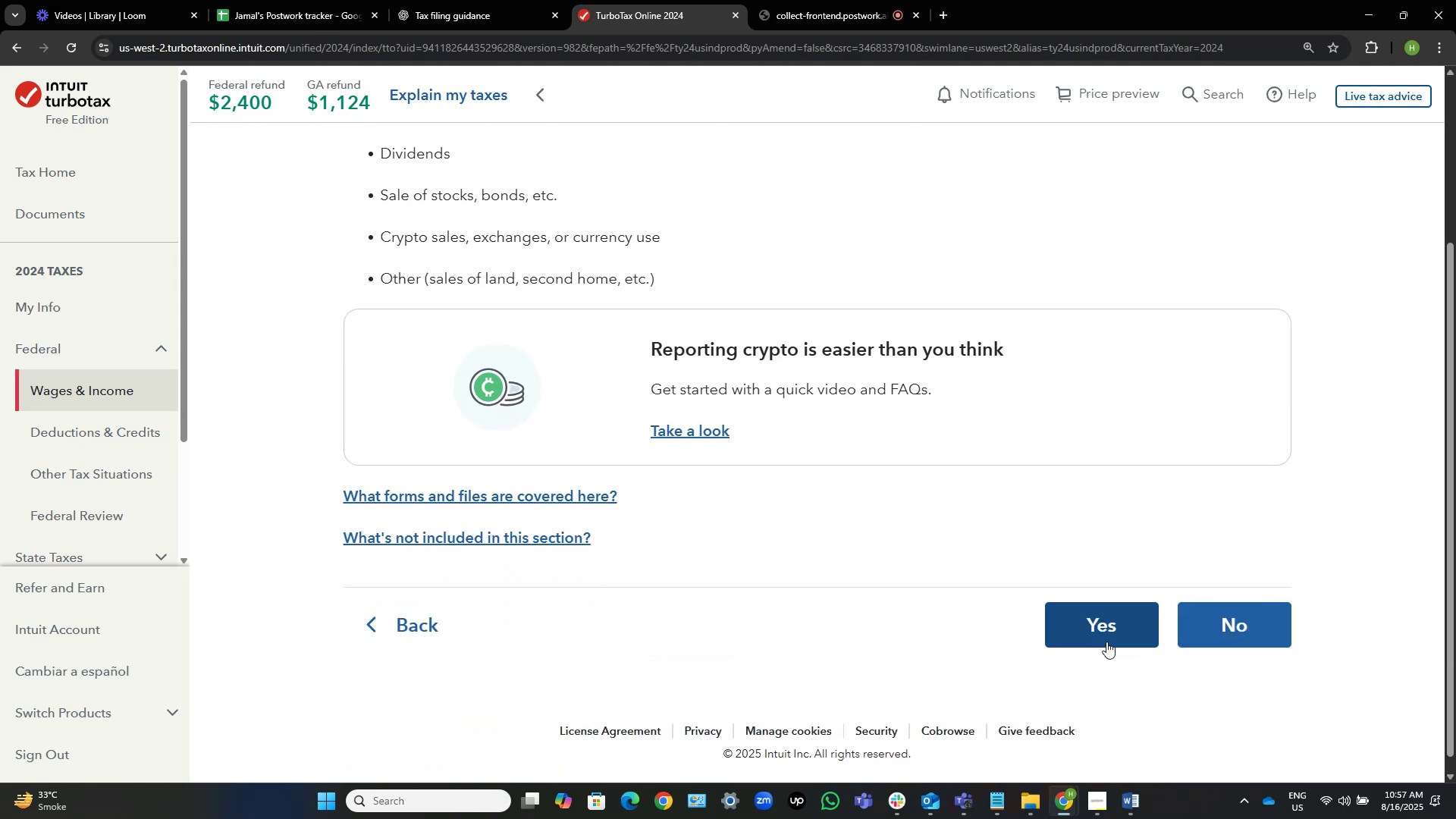 
left_click([1106, 642])
 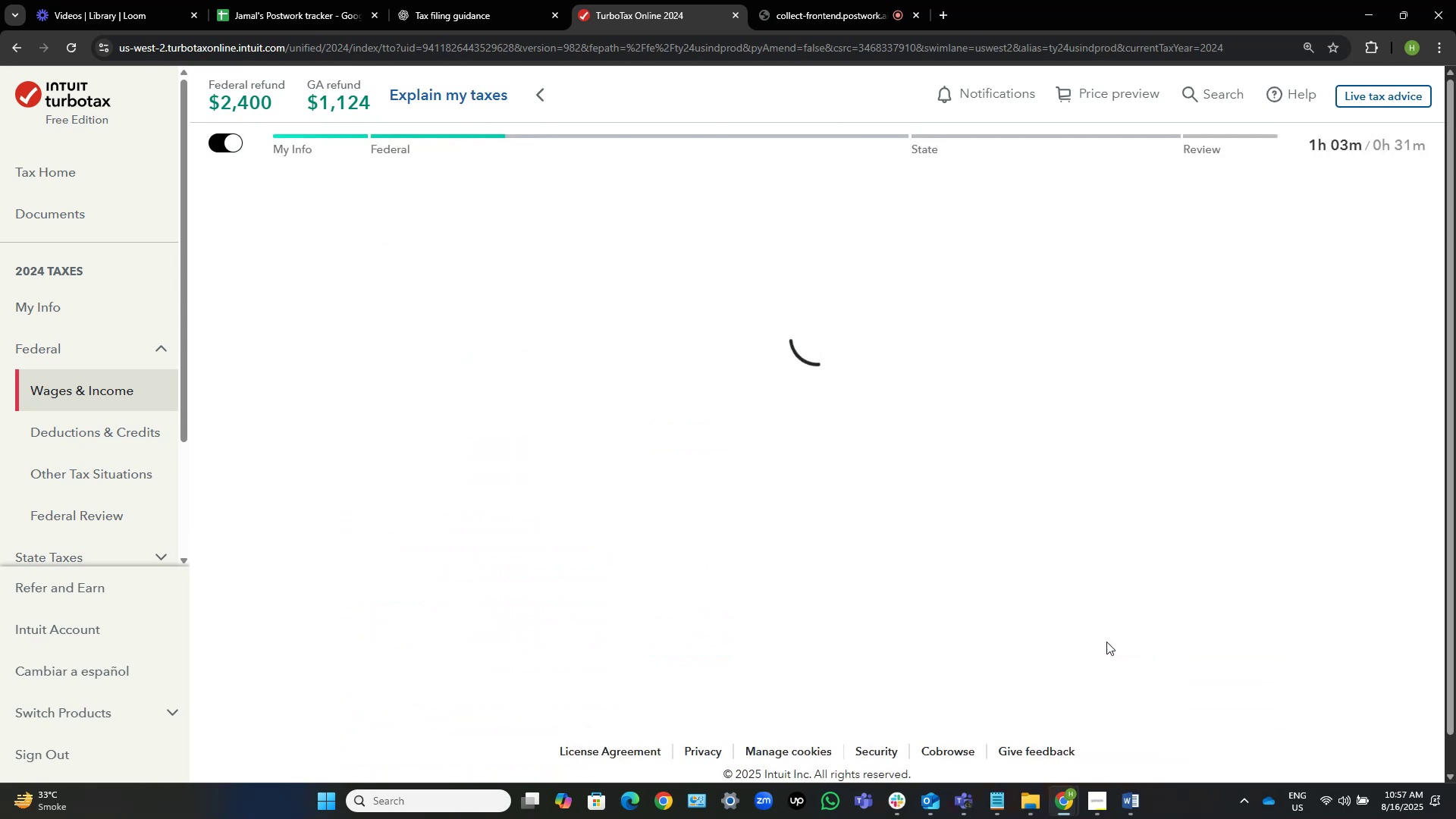 
mouse_move([1094, 602])
 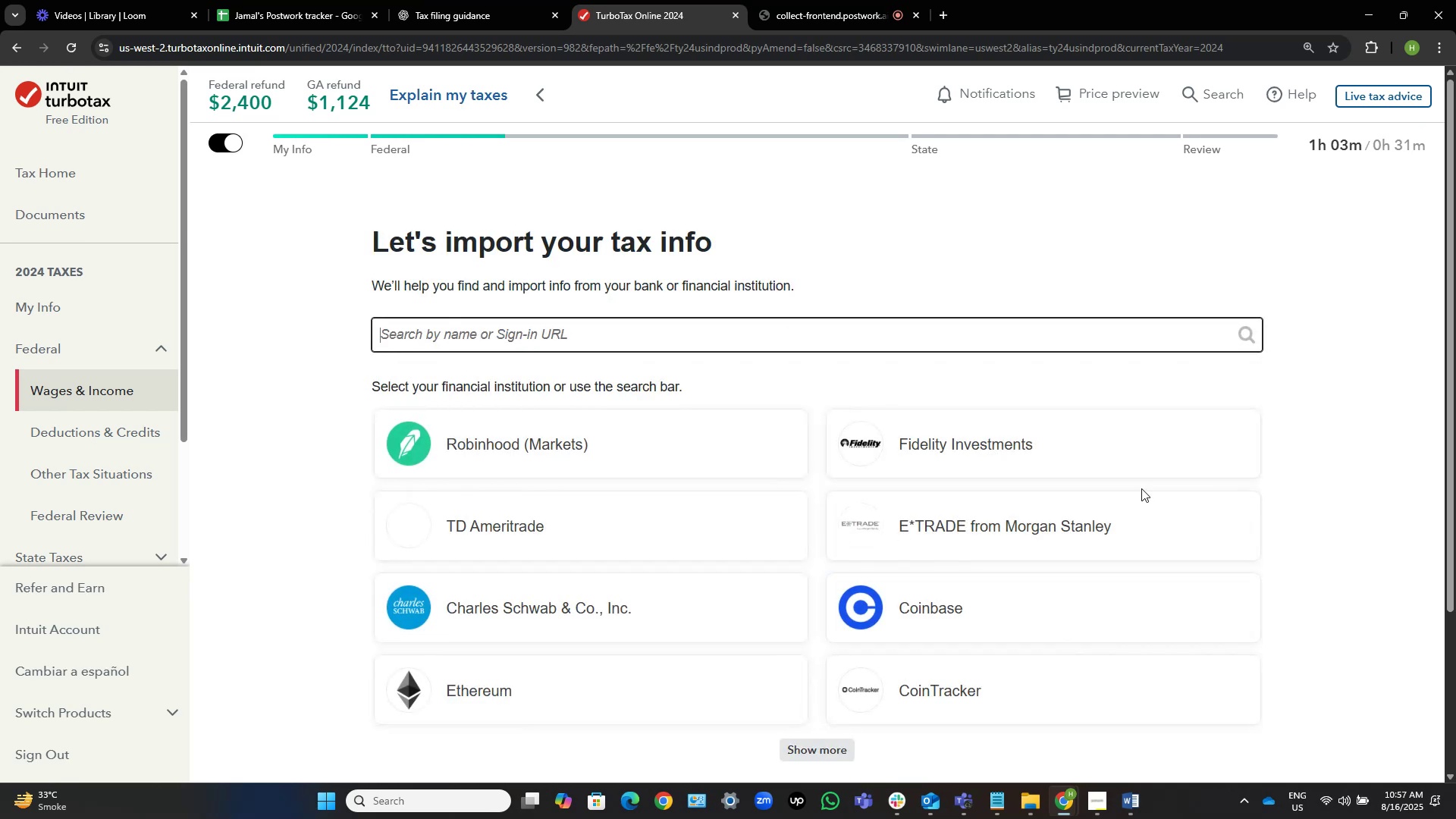 
scroll: coordinate [1141, 488], scroll_direction: down, amount: 6.0
 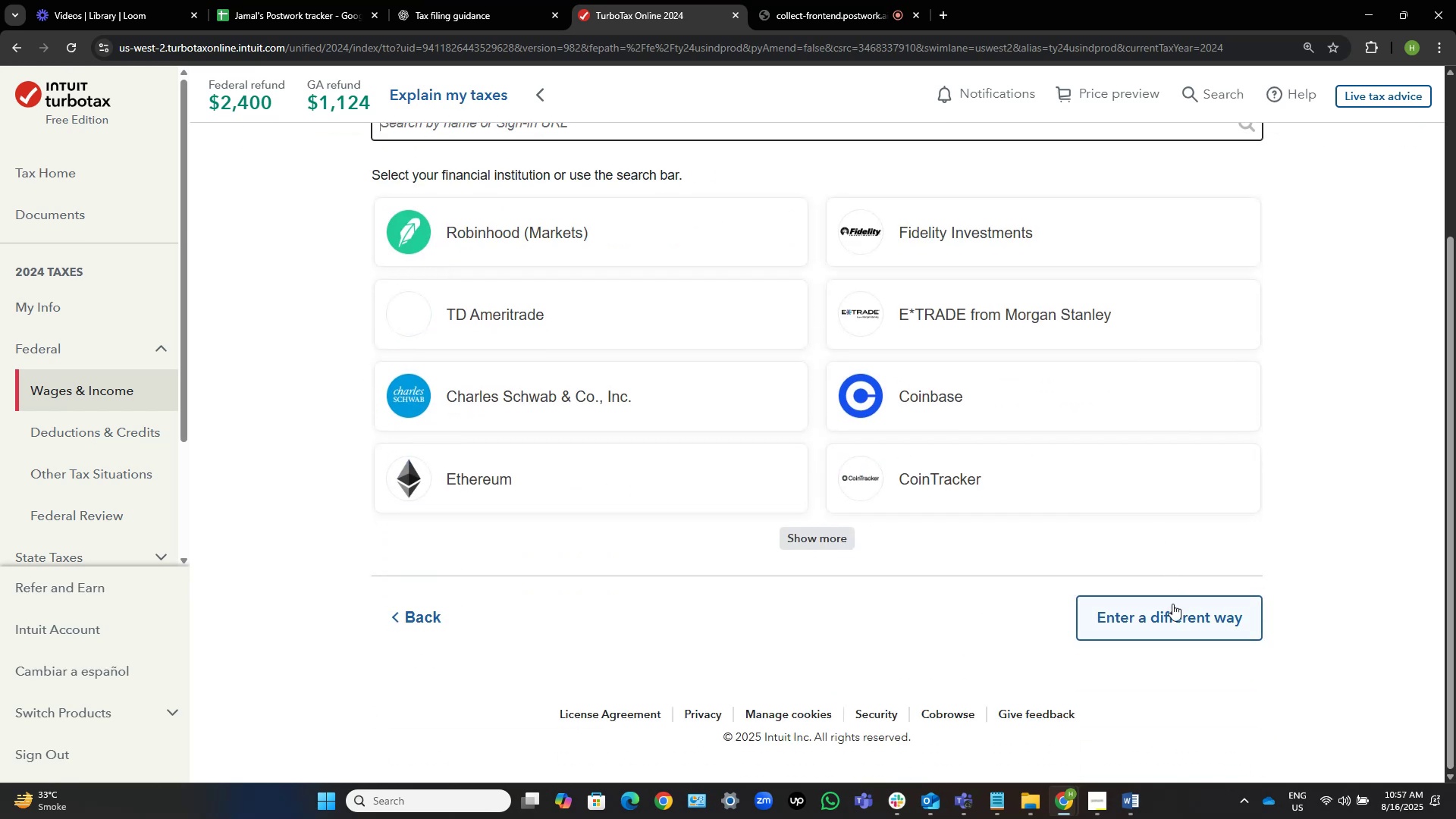 
left_click([1168, 610])
 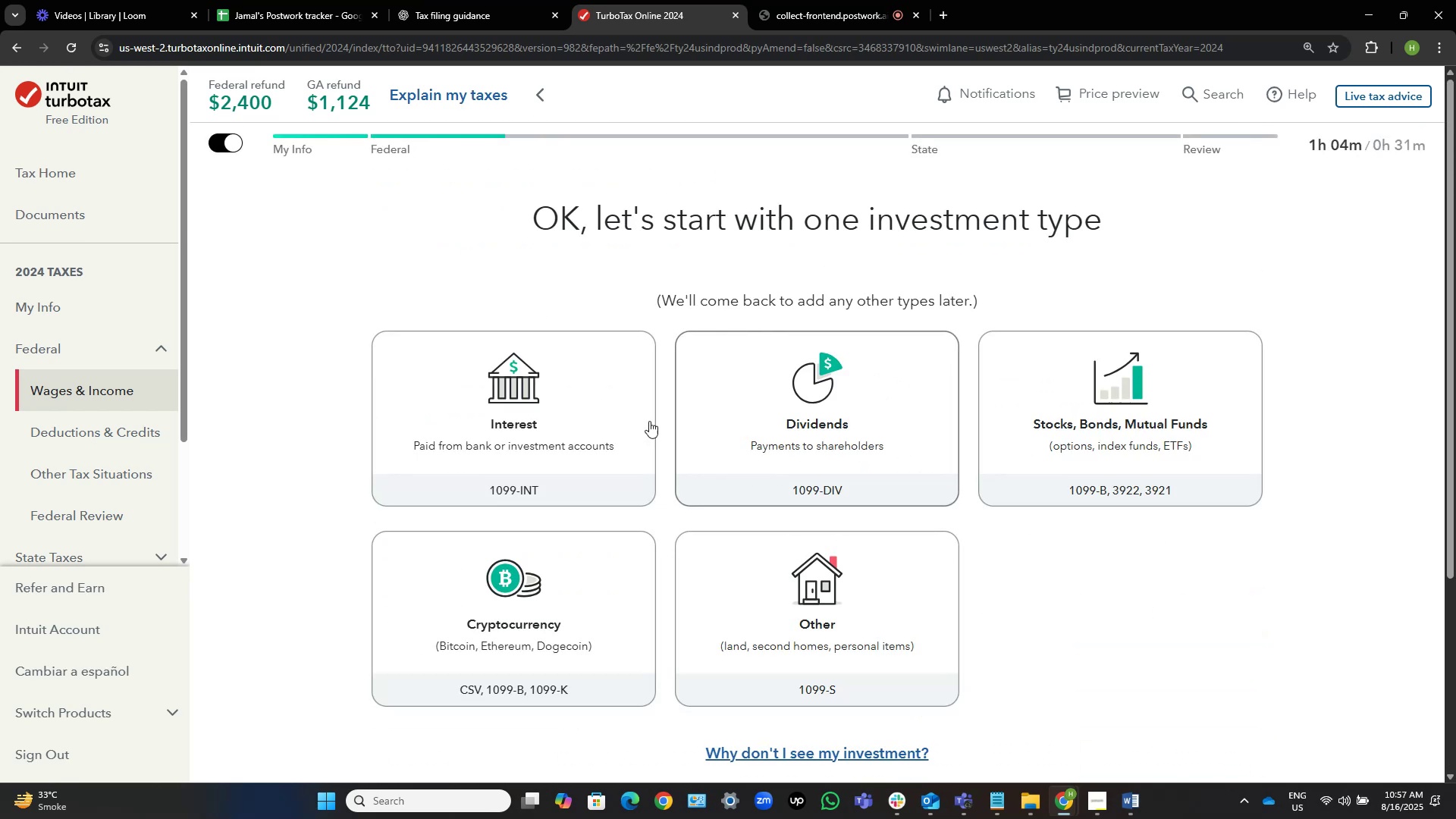 
wait(5.52)
 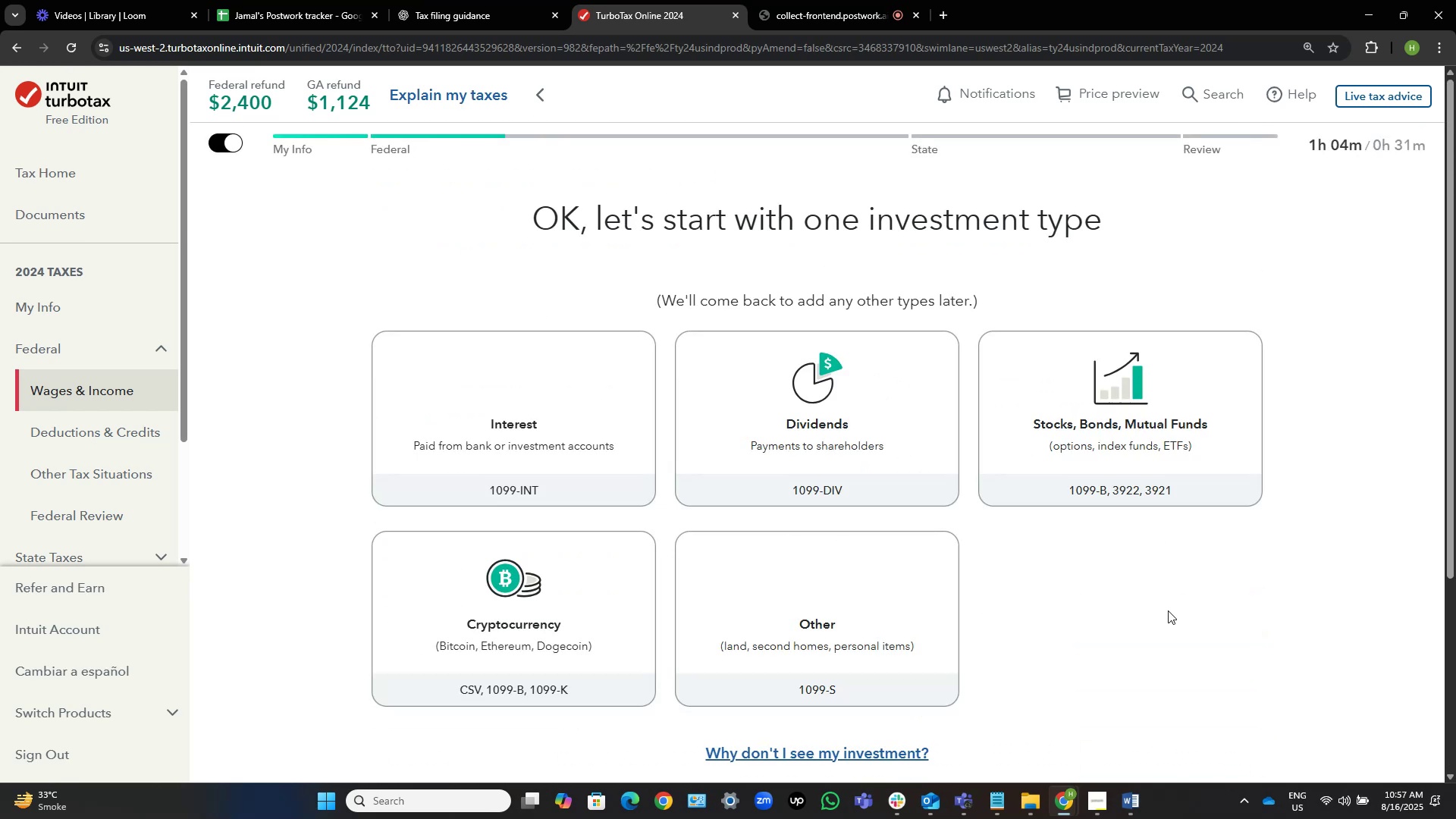 
left_click([558, 424])
 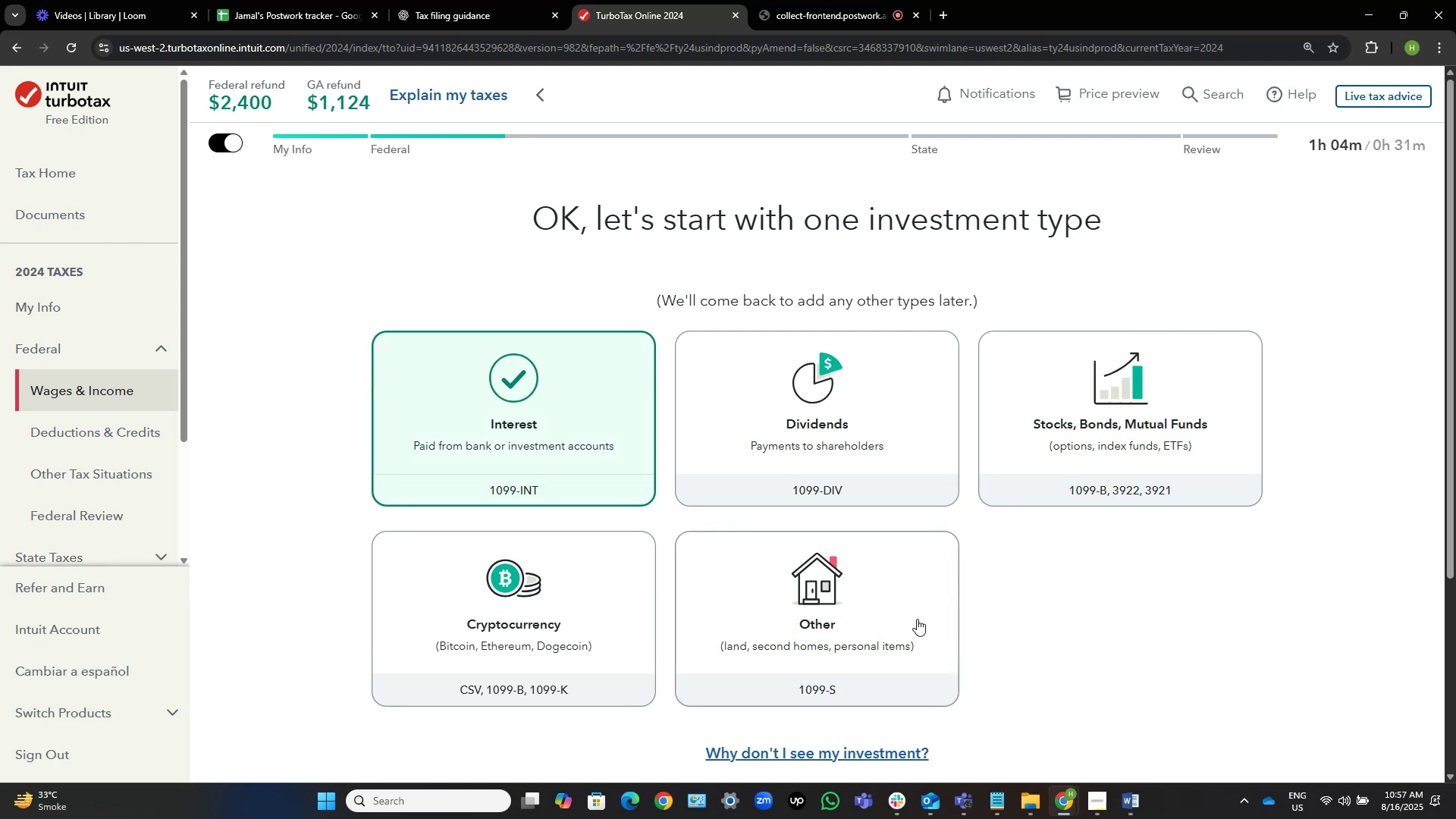 
scroll: coordinate [1002, 583], scroll_direction: down, amount: 3.0
 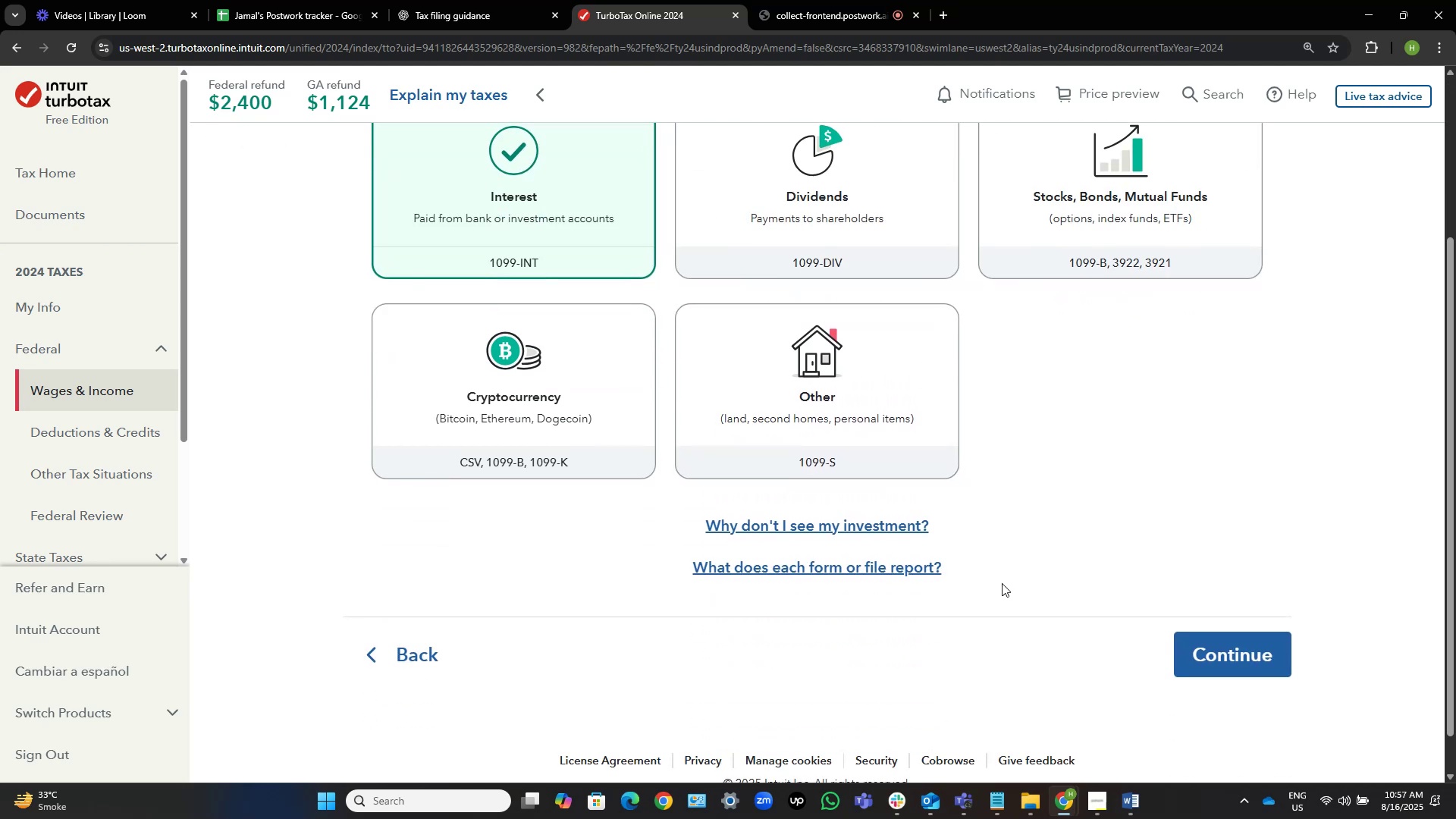 
key(Alt+Tab)
 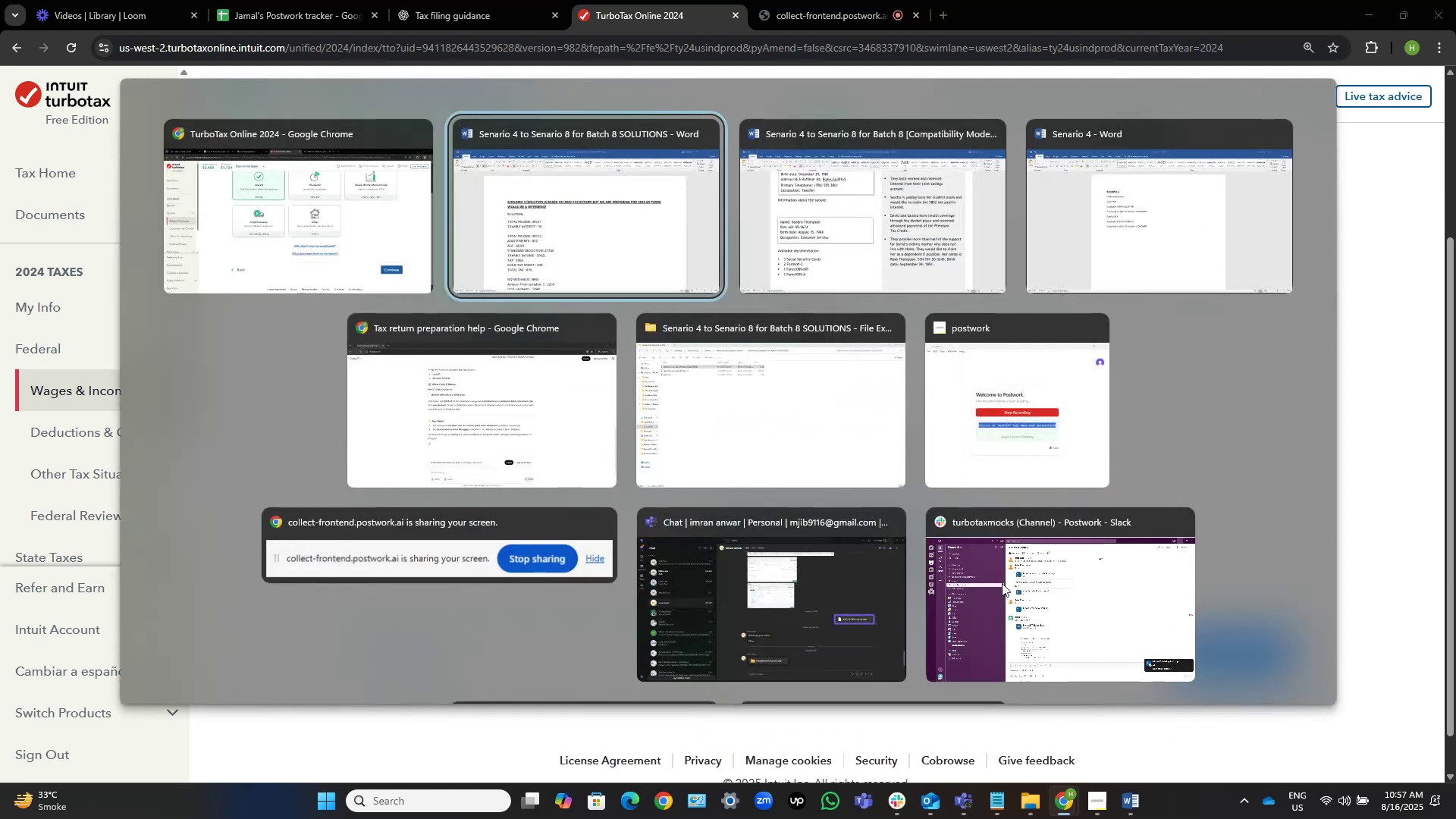 
key(Alt+Tab)
 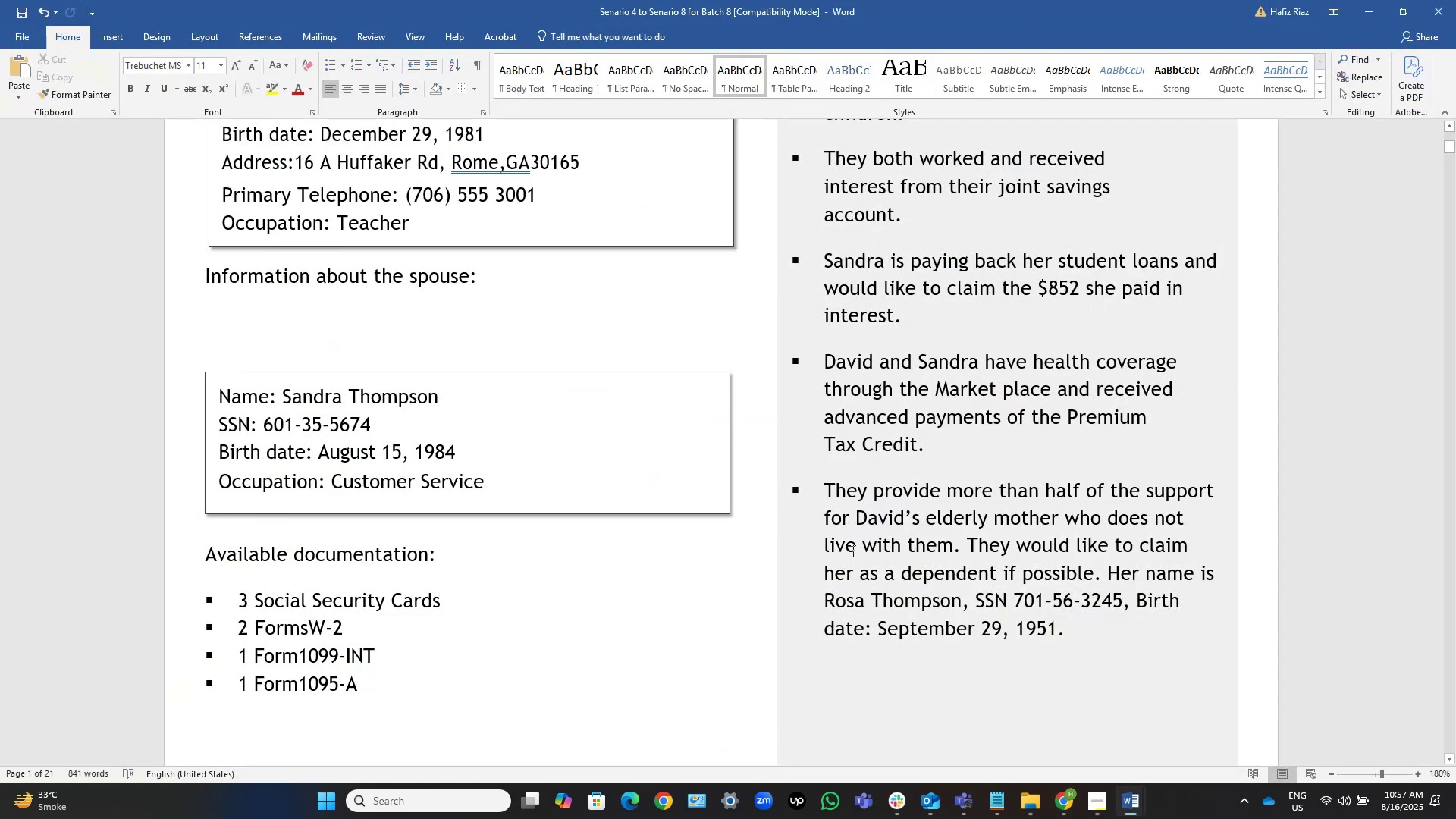 
key(Alt+AltLeft)
 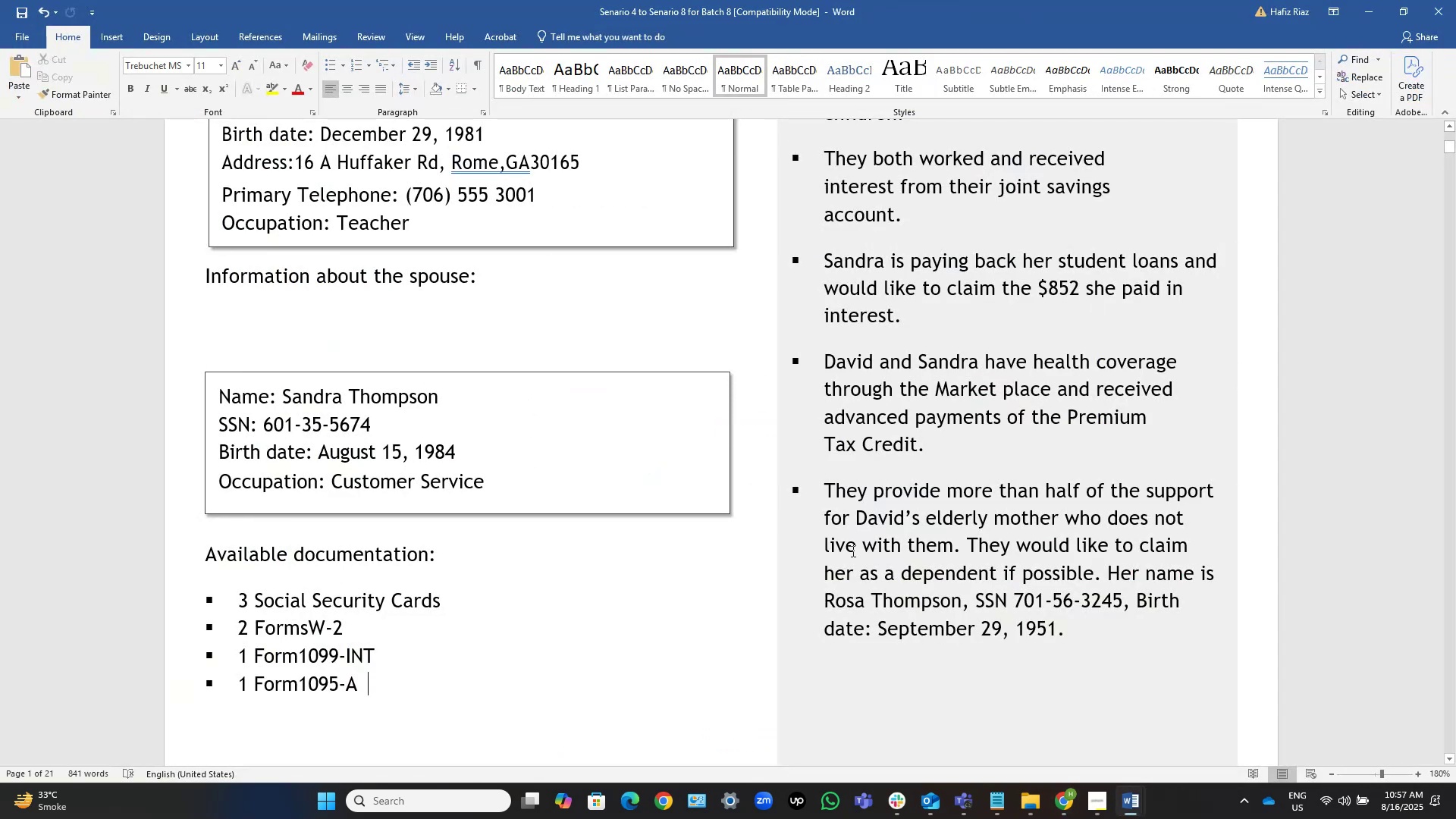 
key(Alt+Tab)
 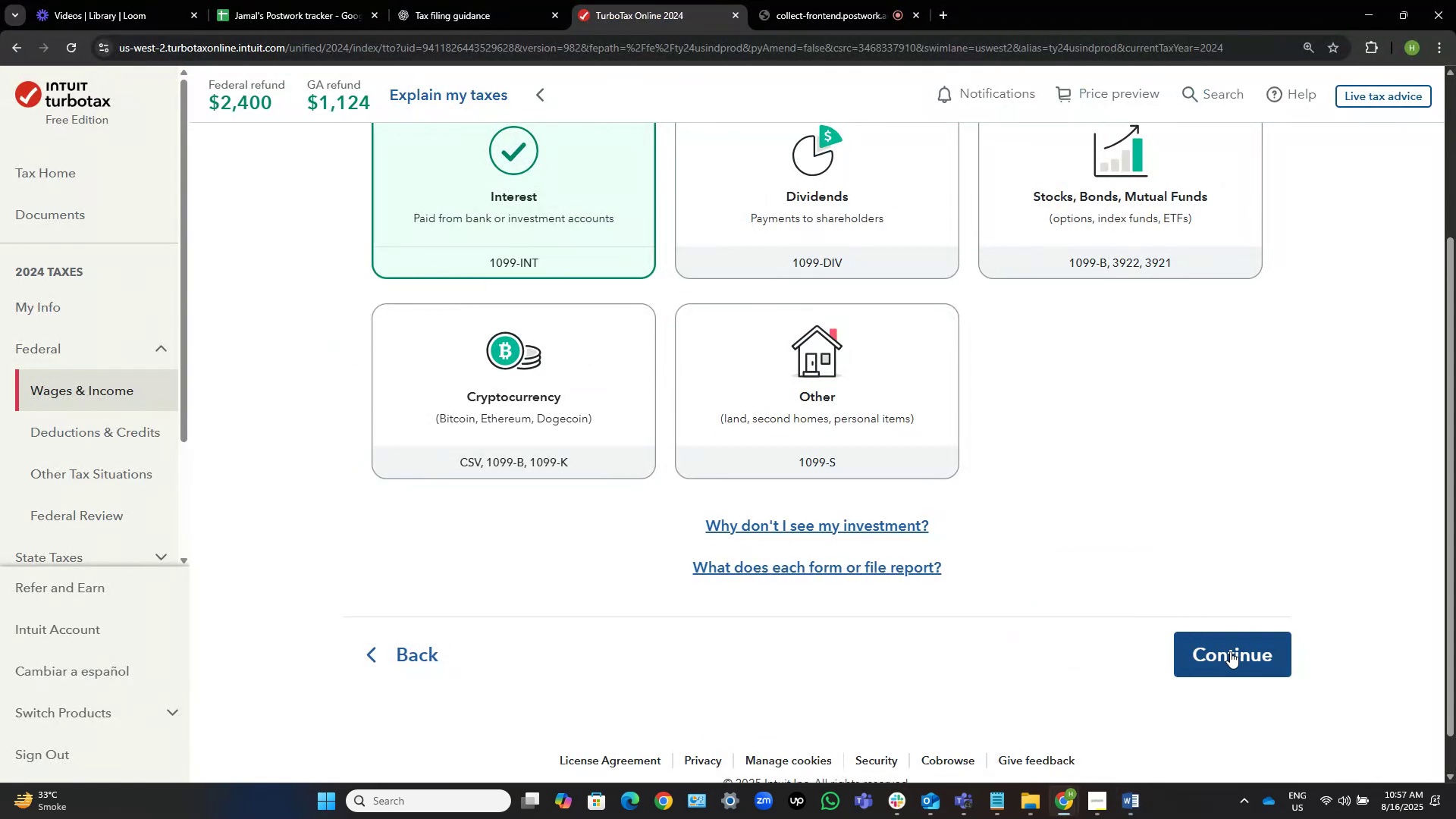 
left_click([1230, 651])
 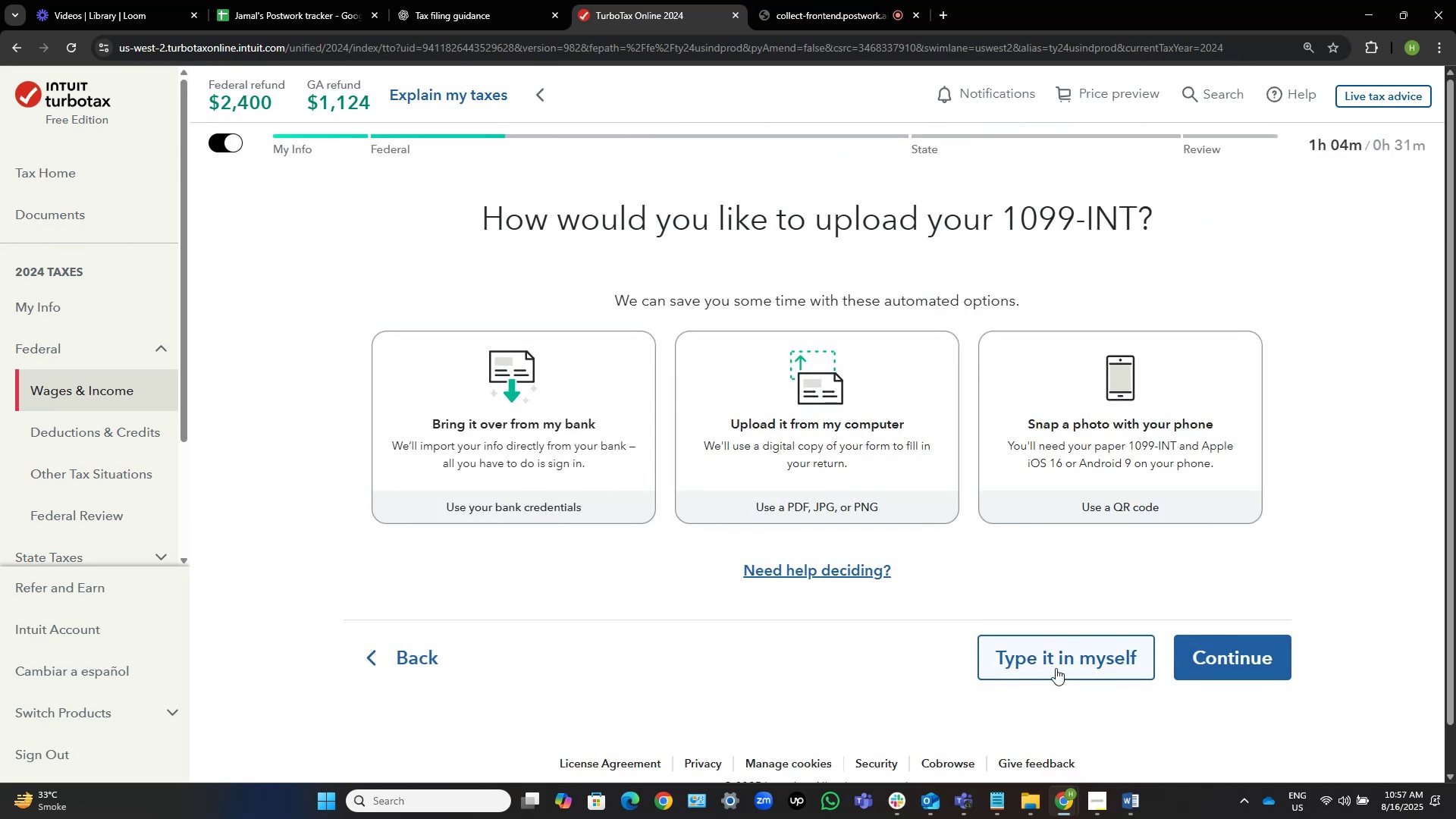 
left_click([1064, 664])
 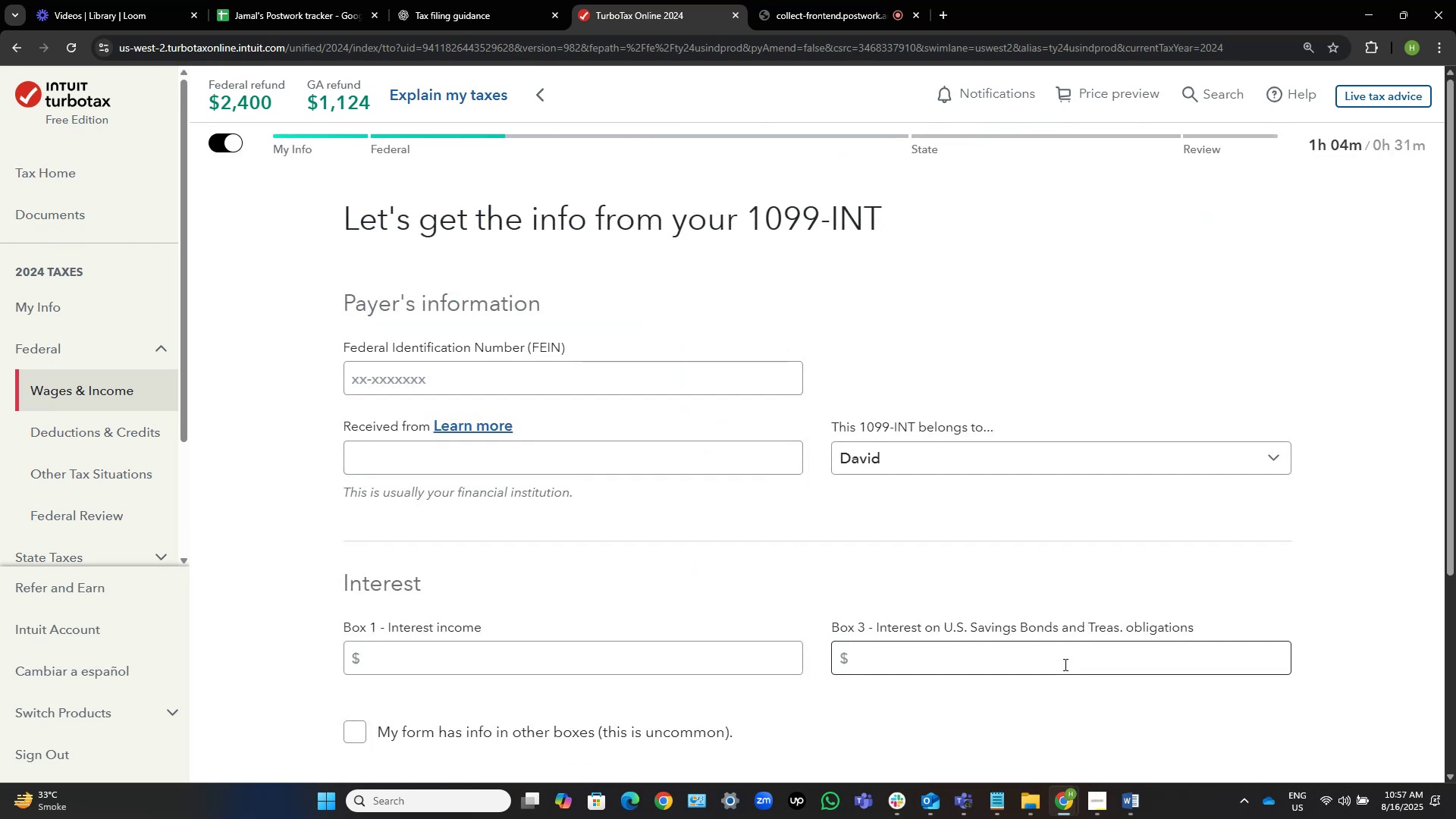 
wait(6.1)
 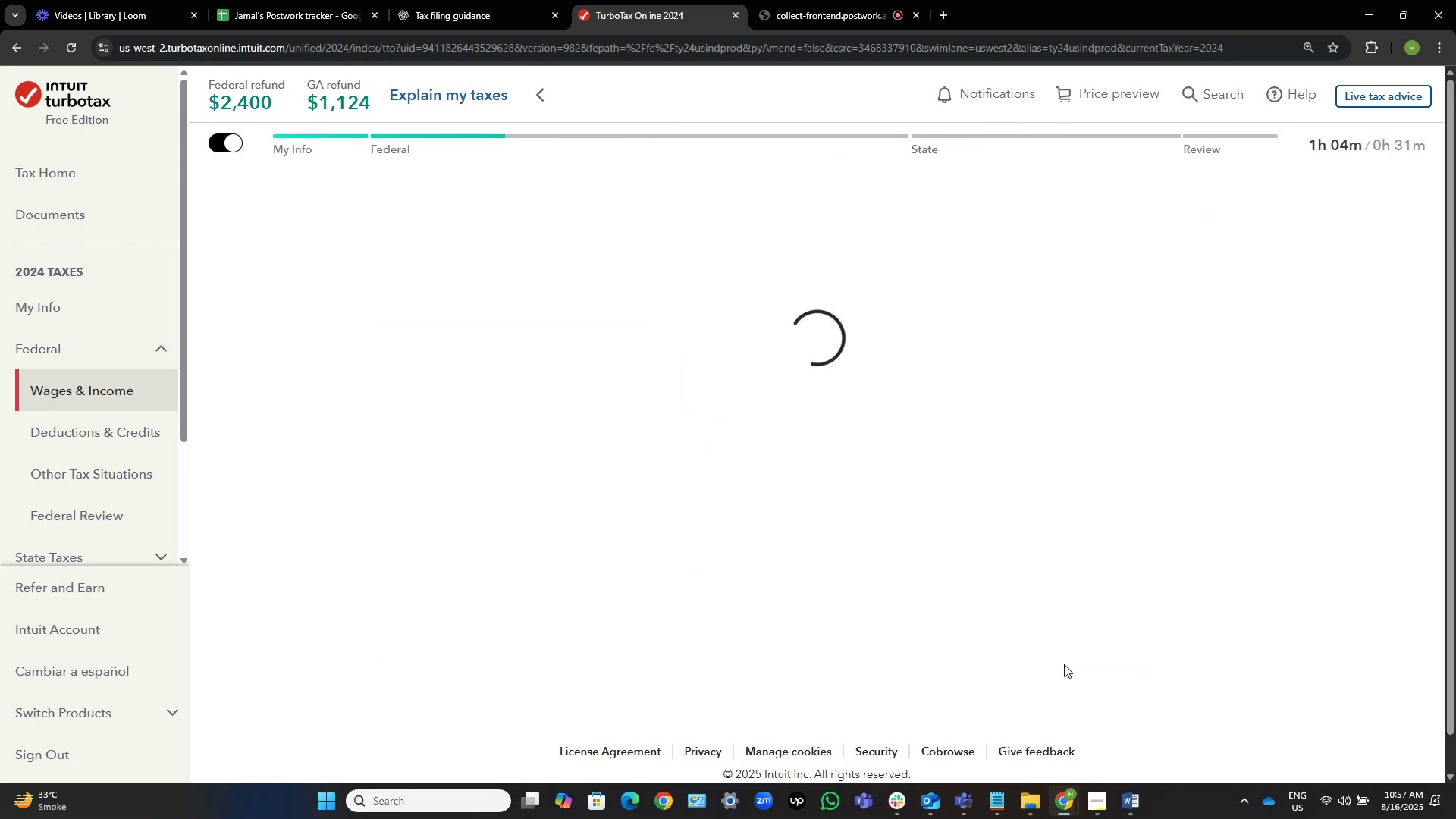 
key(Alt+AltLeft)
 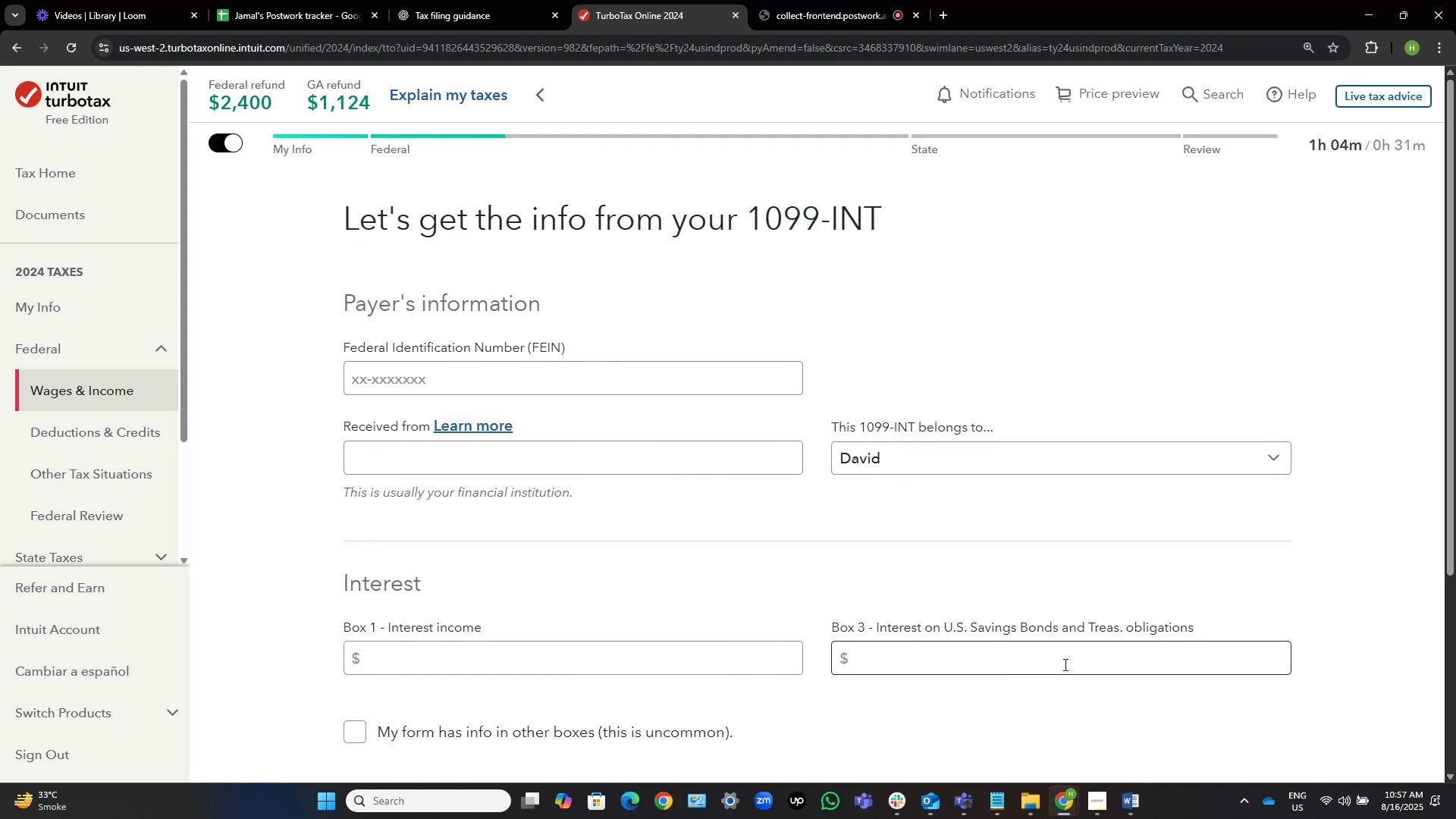 
key(Alt+Tab)
 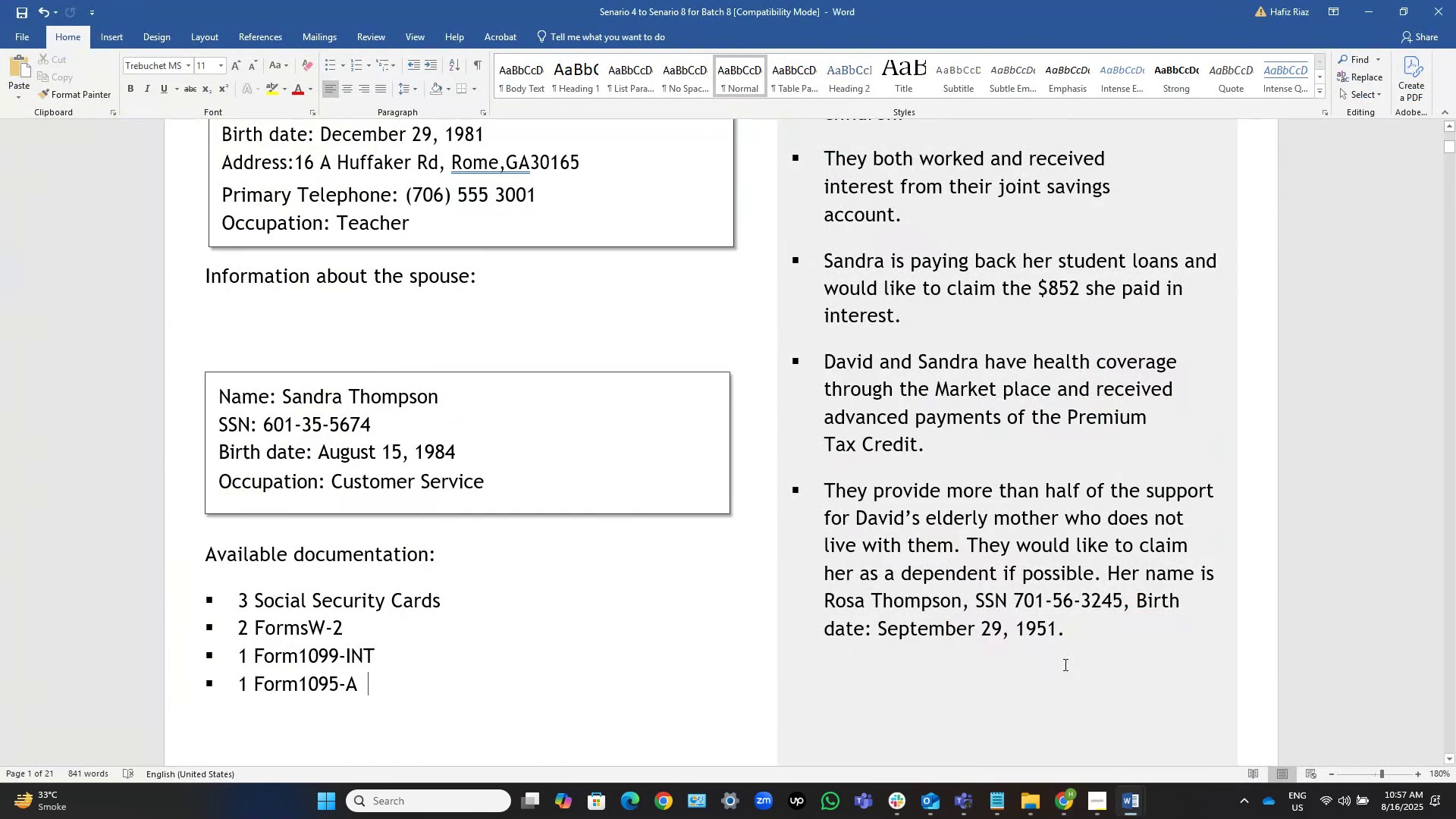 
scroll: coordinate [996, 620], scroll_direction: down, amount: 42.0
 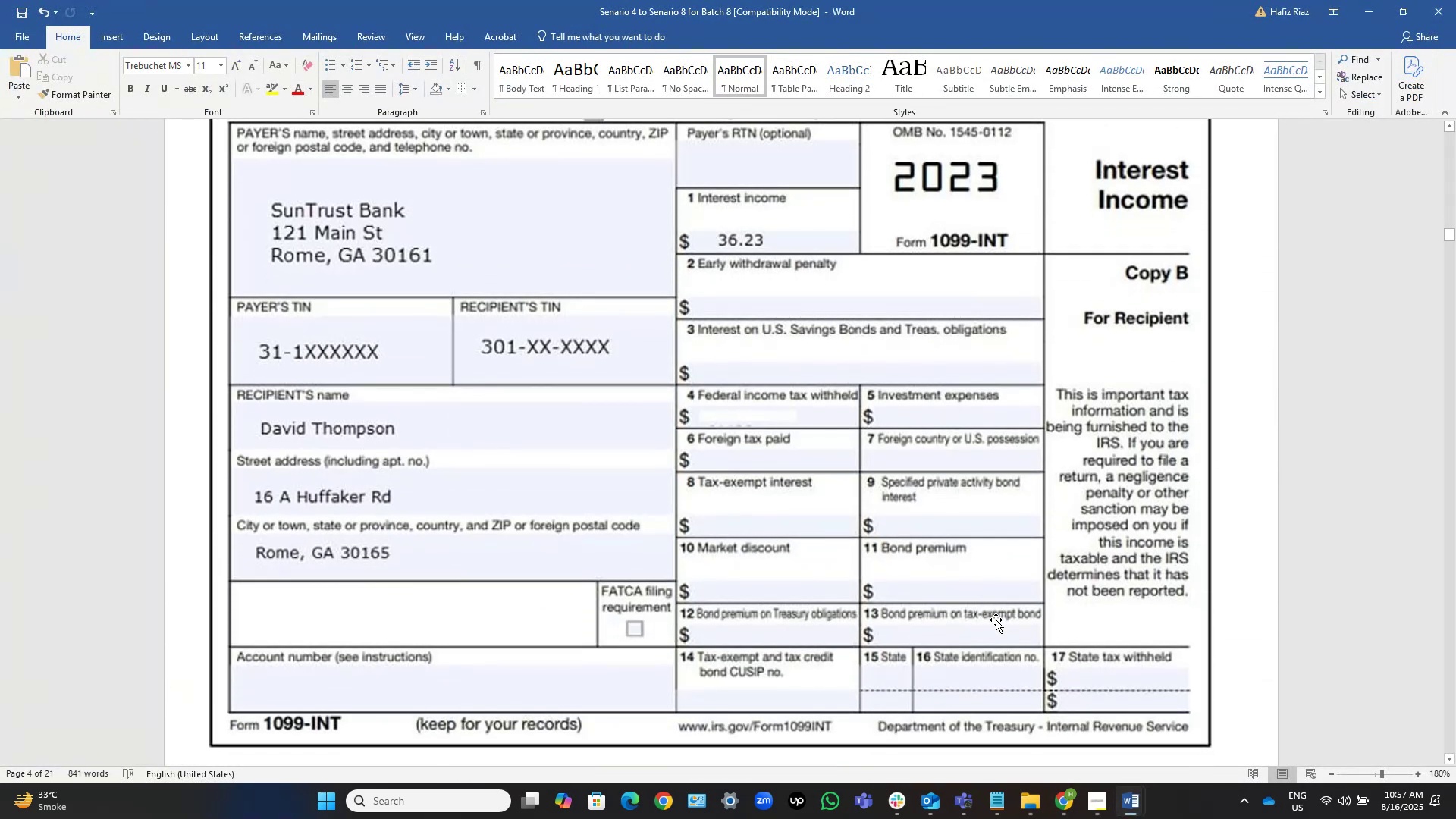 
scroll: coordinate [996, 620], scroll_direction: up, amount: 1.0
 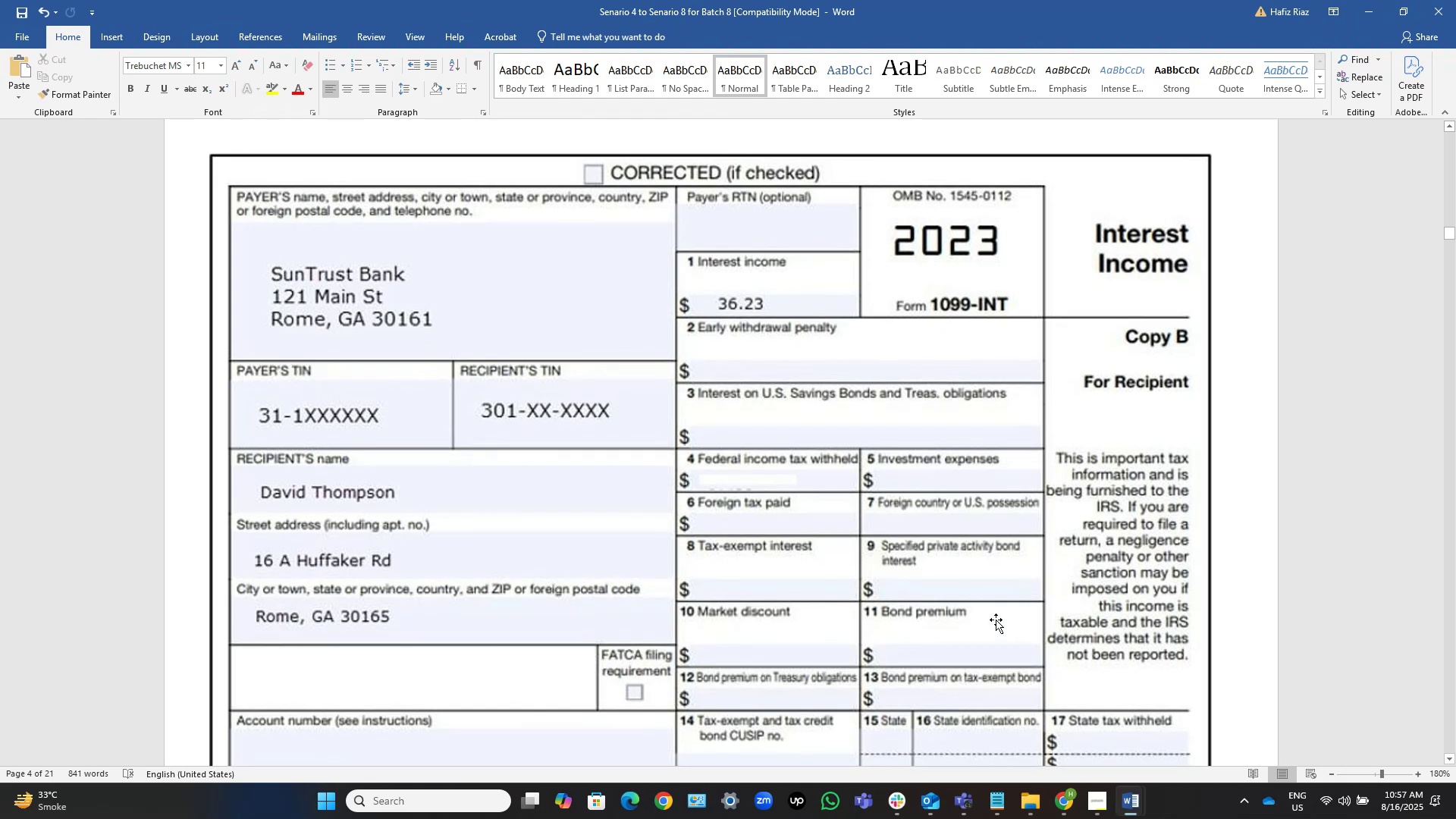 
scroll: coordinate [996, 620], scroll_direction: down, amount: 1.0
 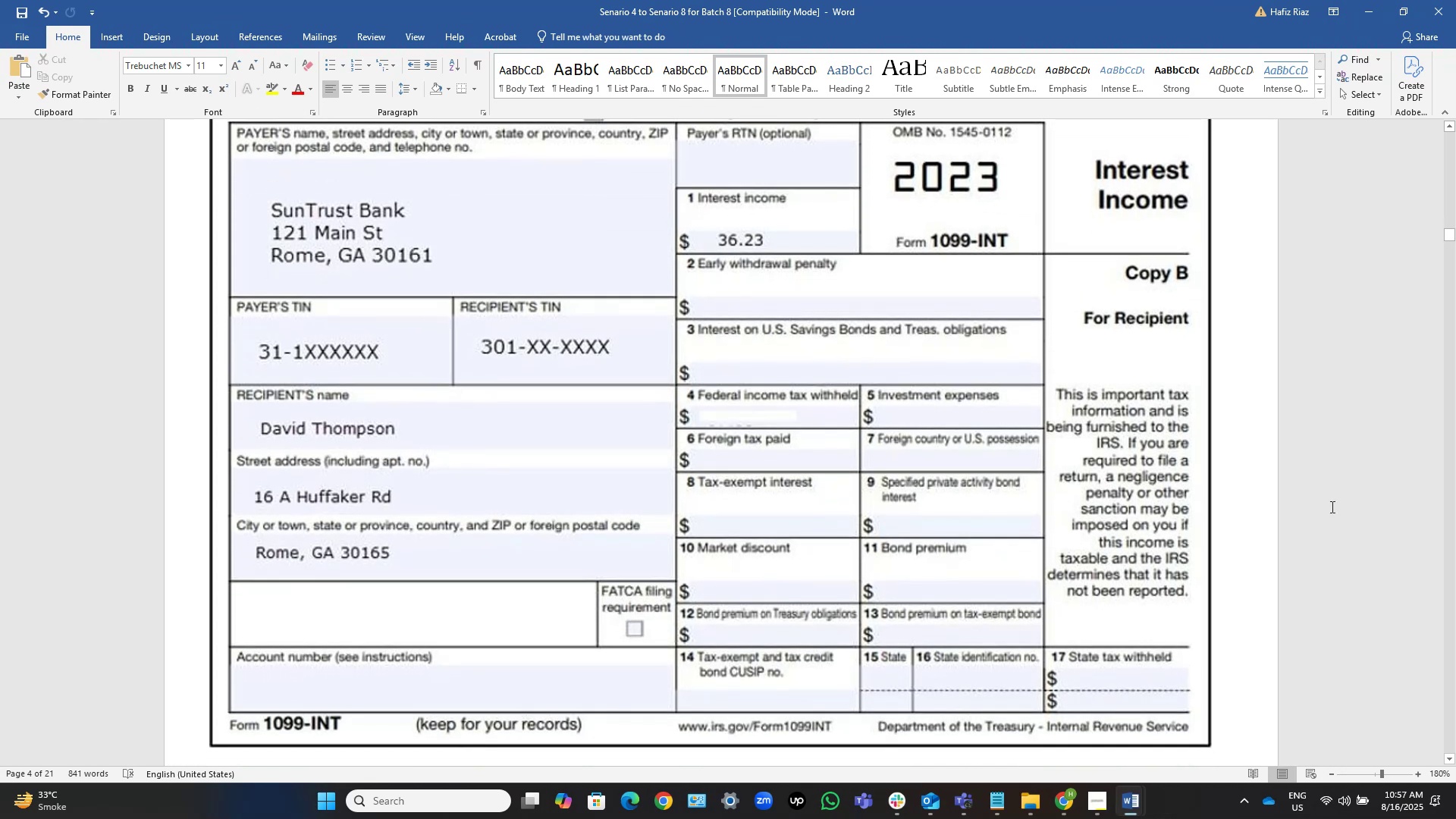 
wait(5.9)
 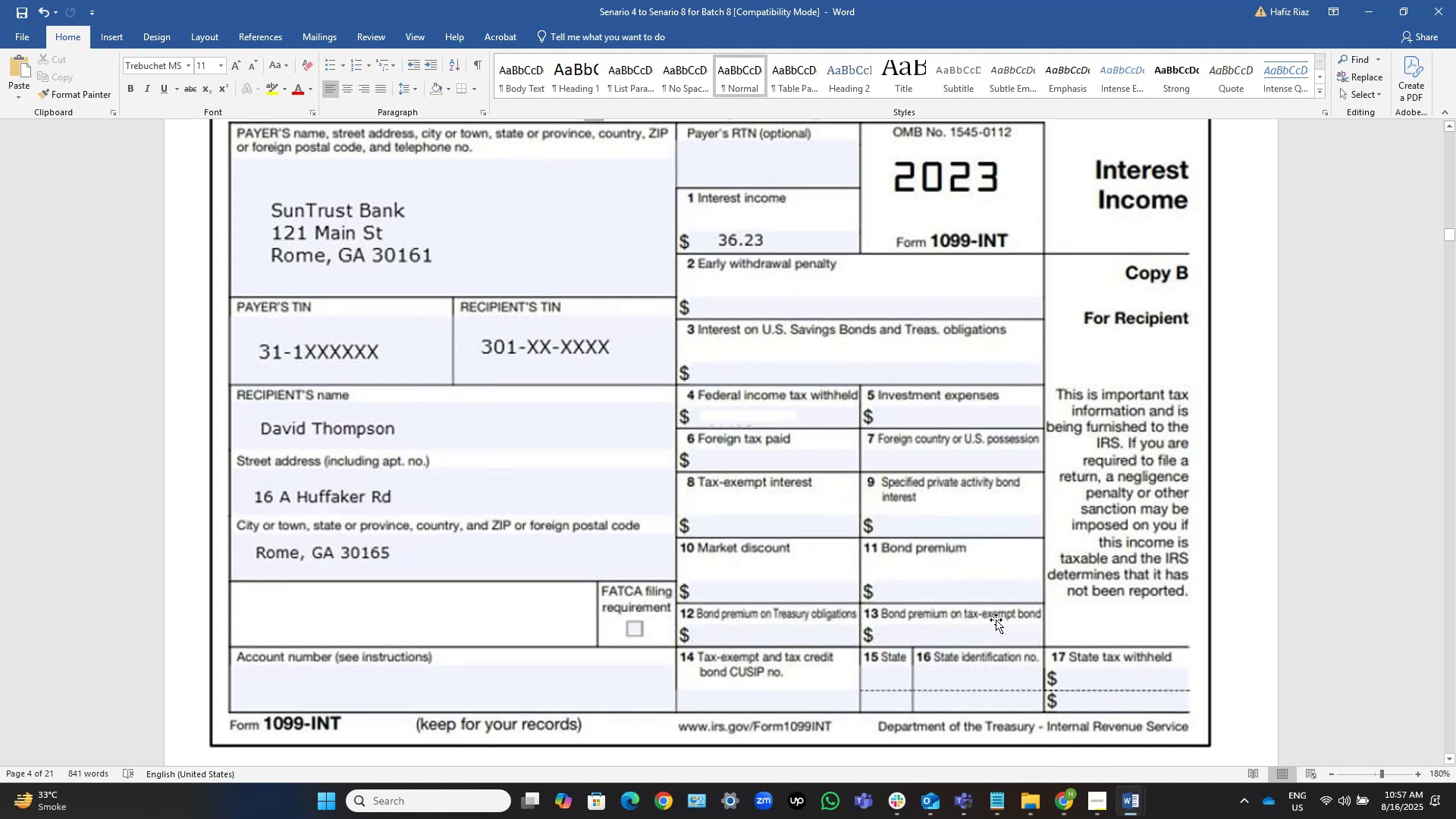 
key(Alt+AltLeft)
 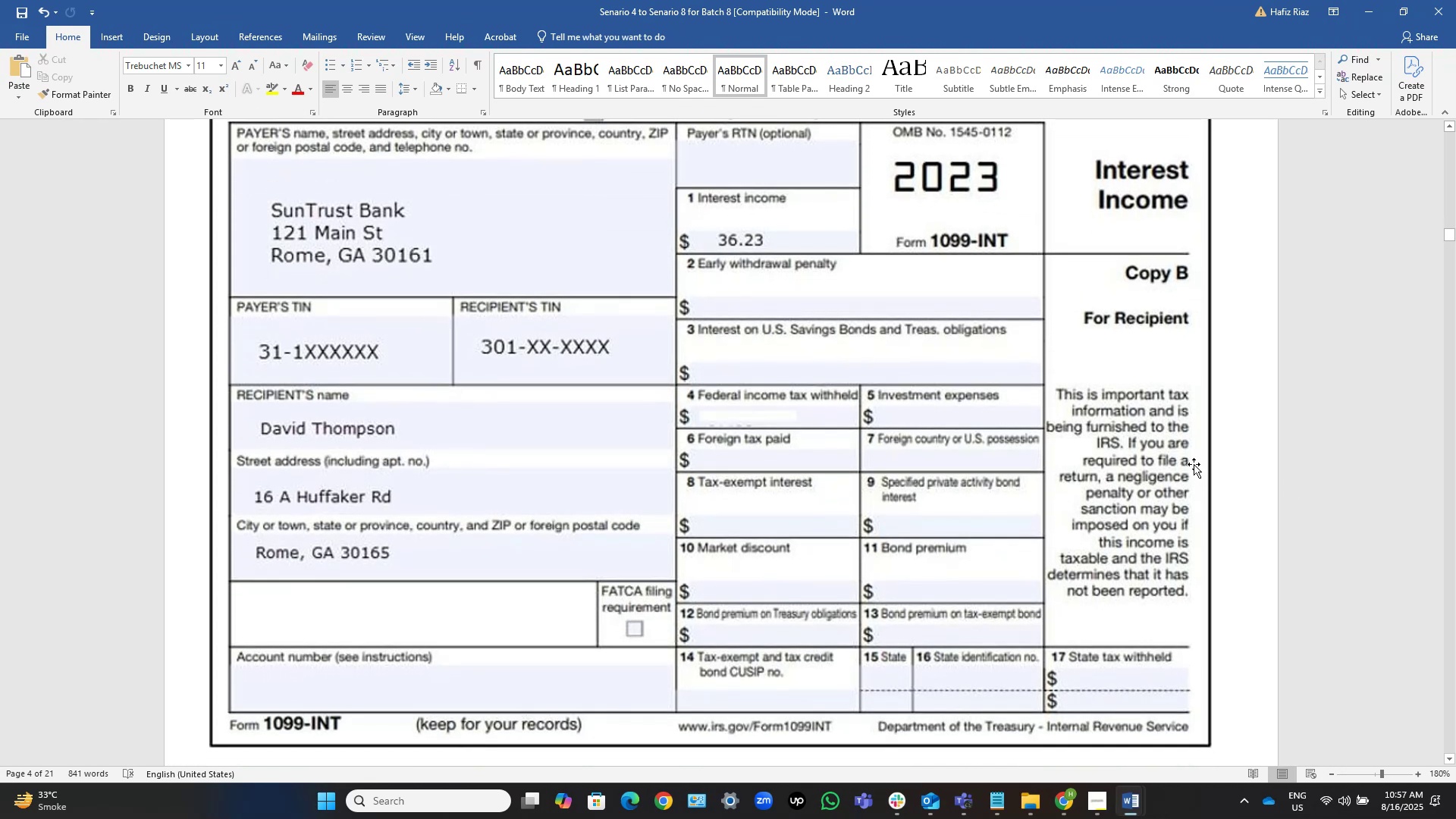 
key(Alt+Tab)
 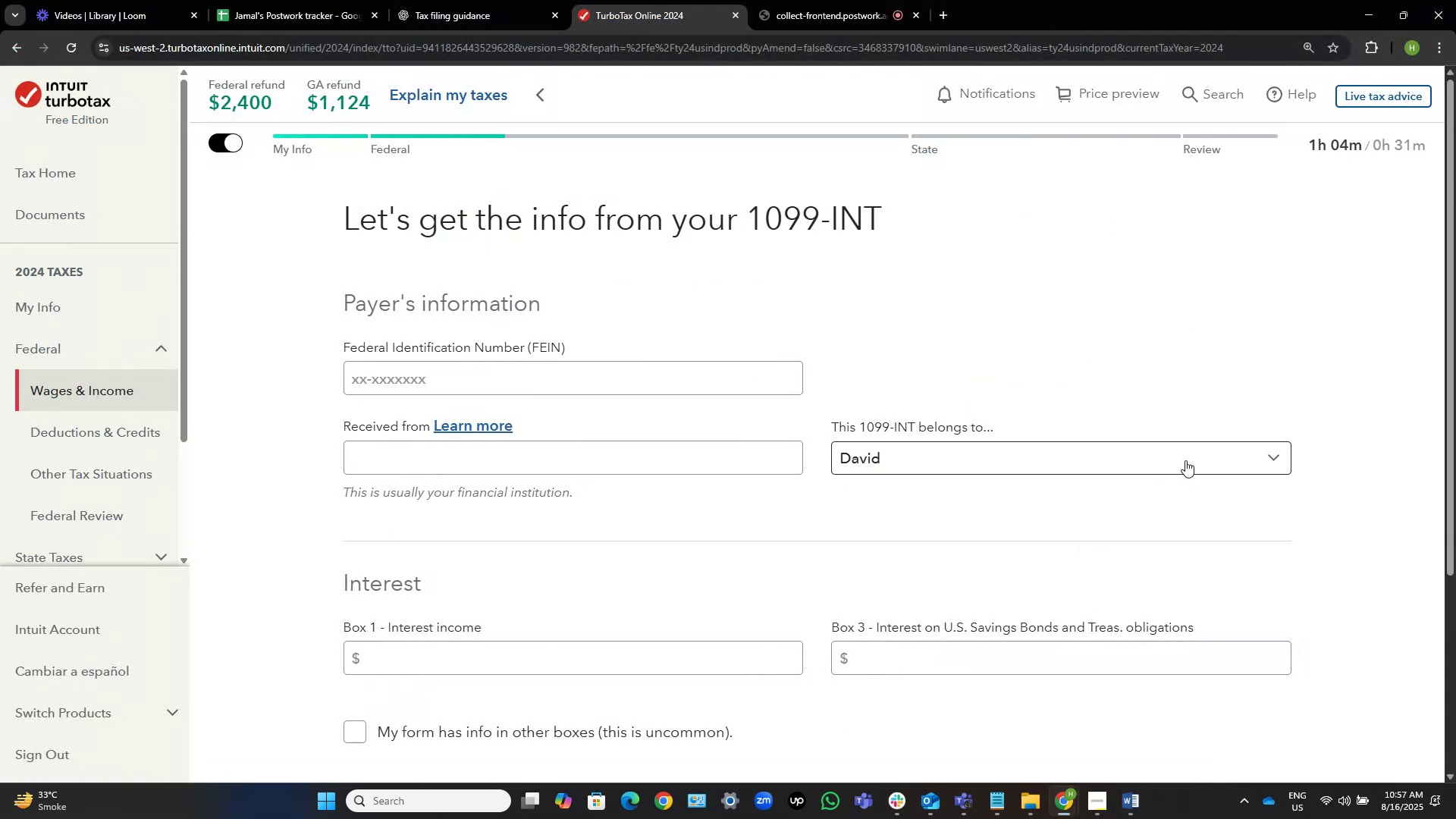 
key(Alt+AltLeft)
 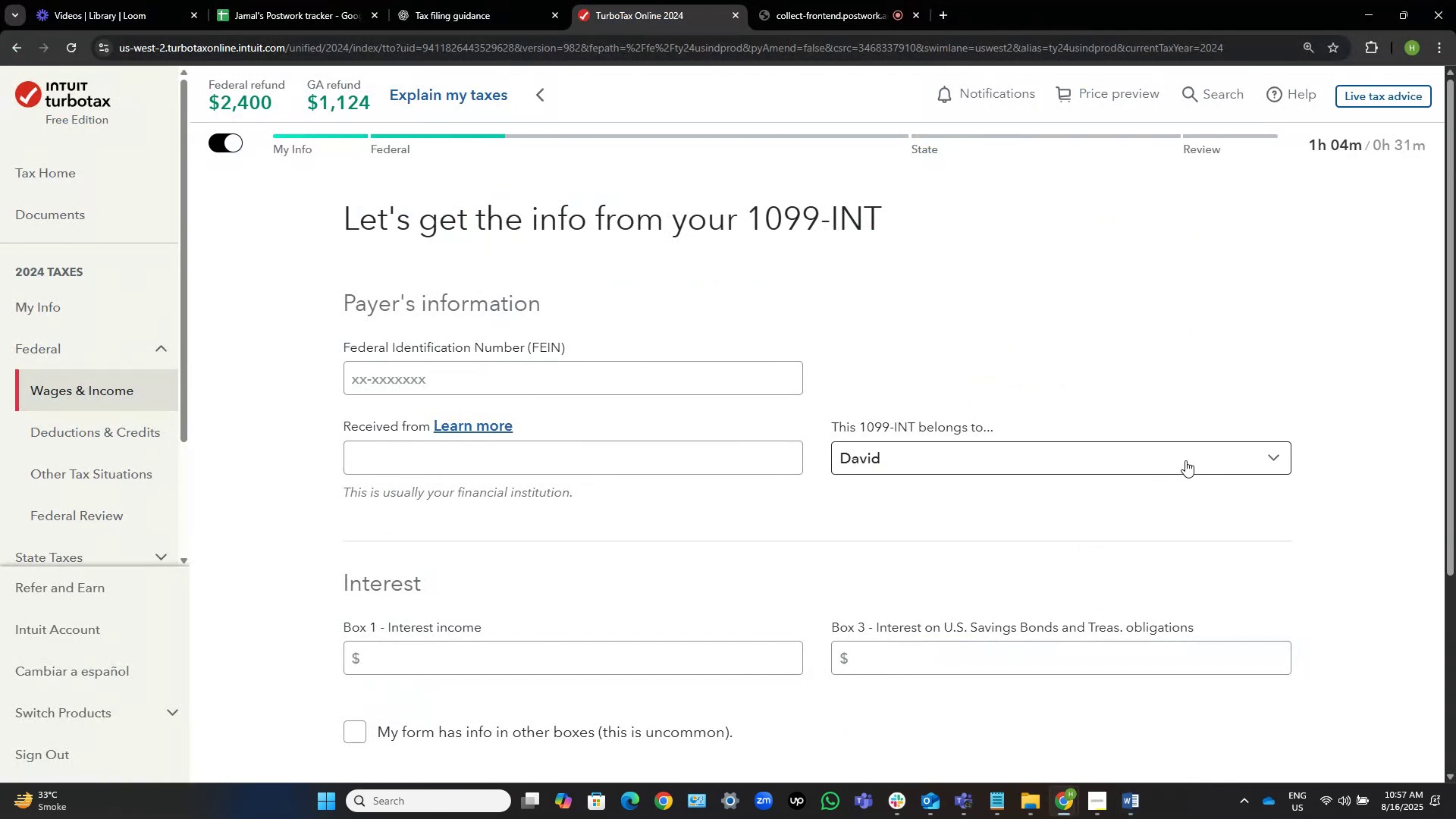 
key(Alt+Tab)
 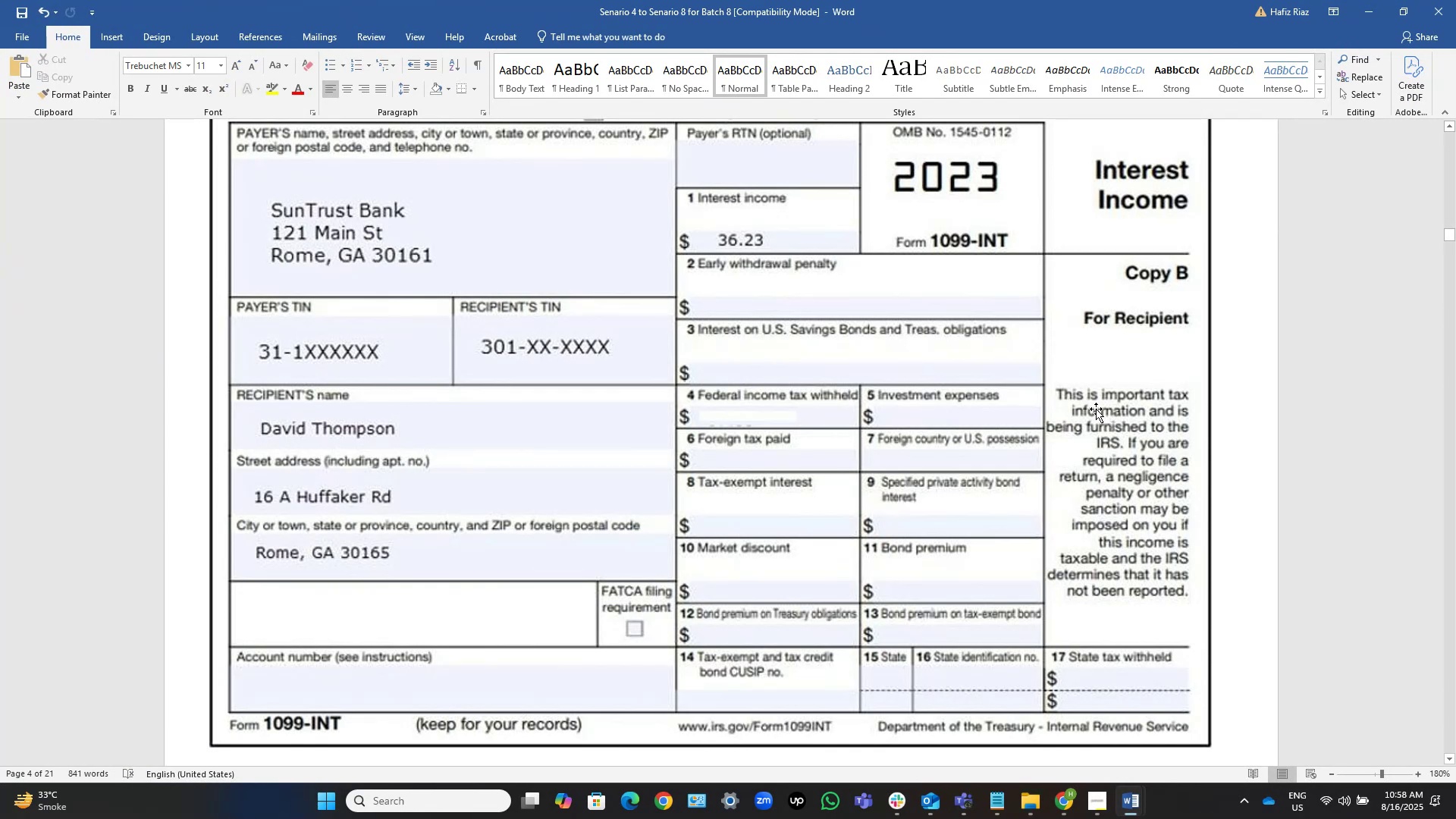 
wait(10.3)
 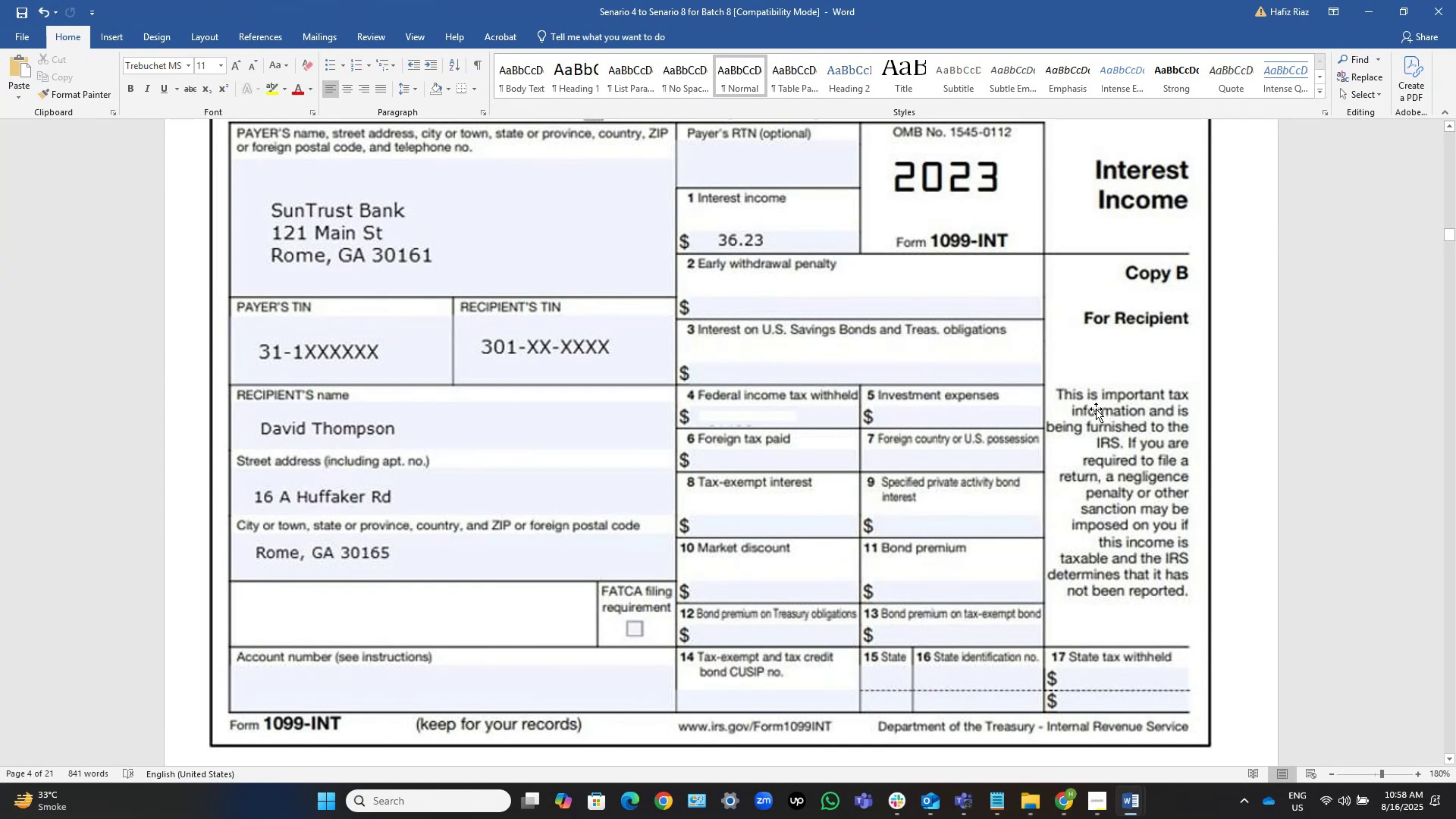 
key(Alt+AltLeft)
 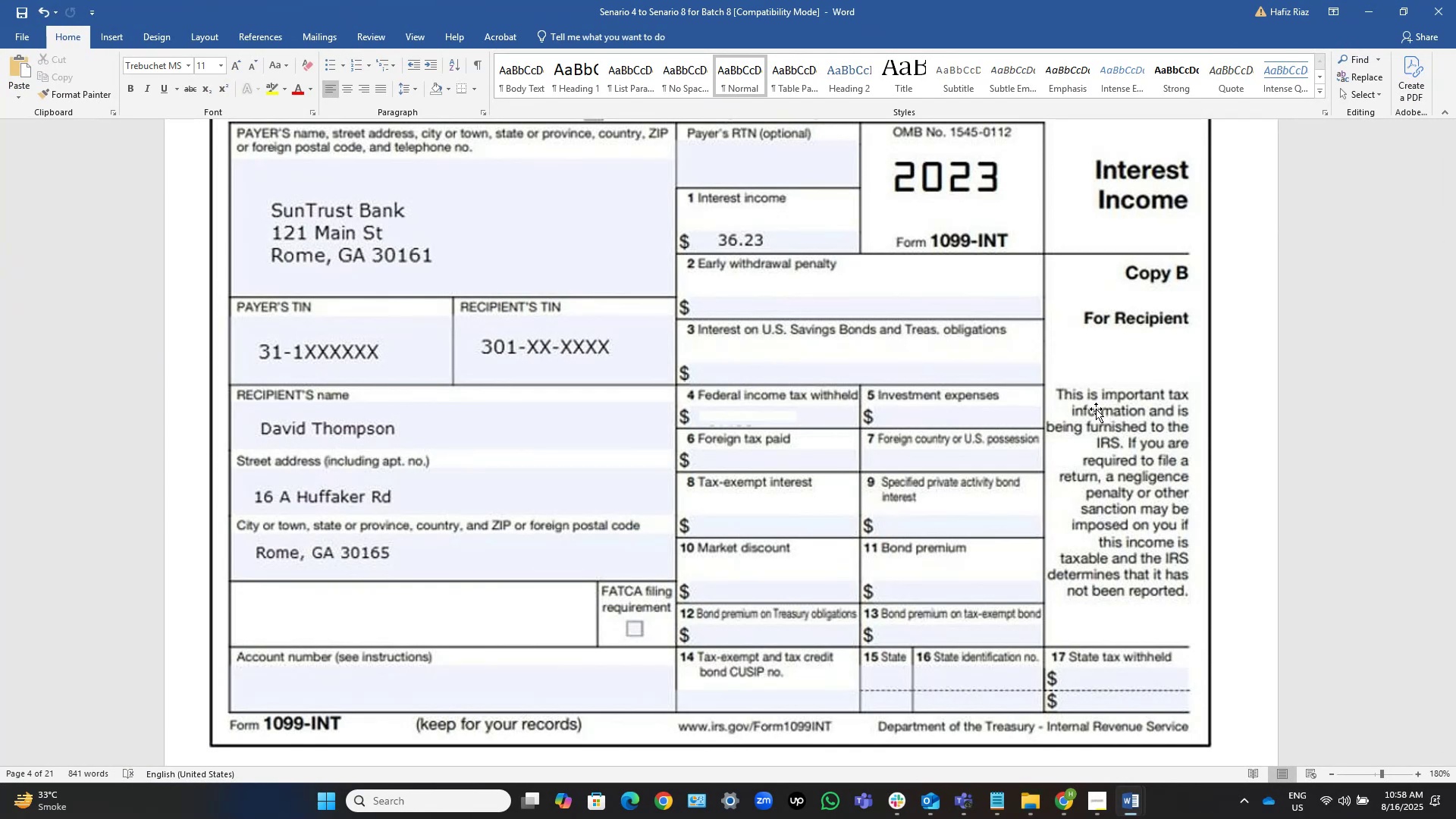 
key(Alt+Tab)
 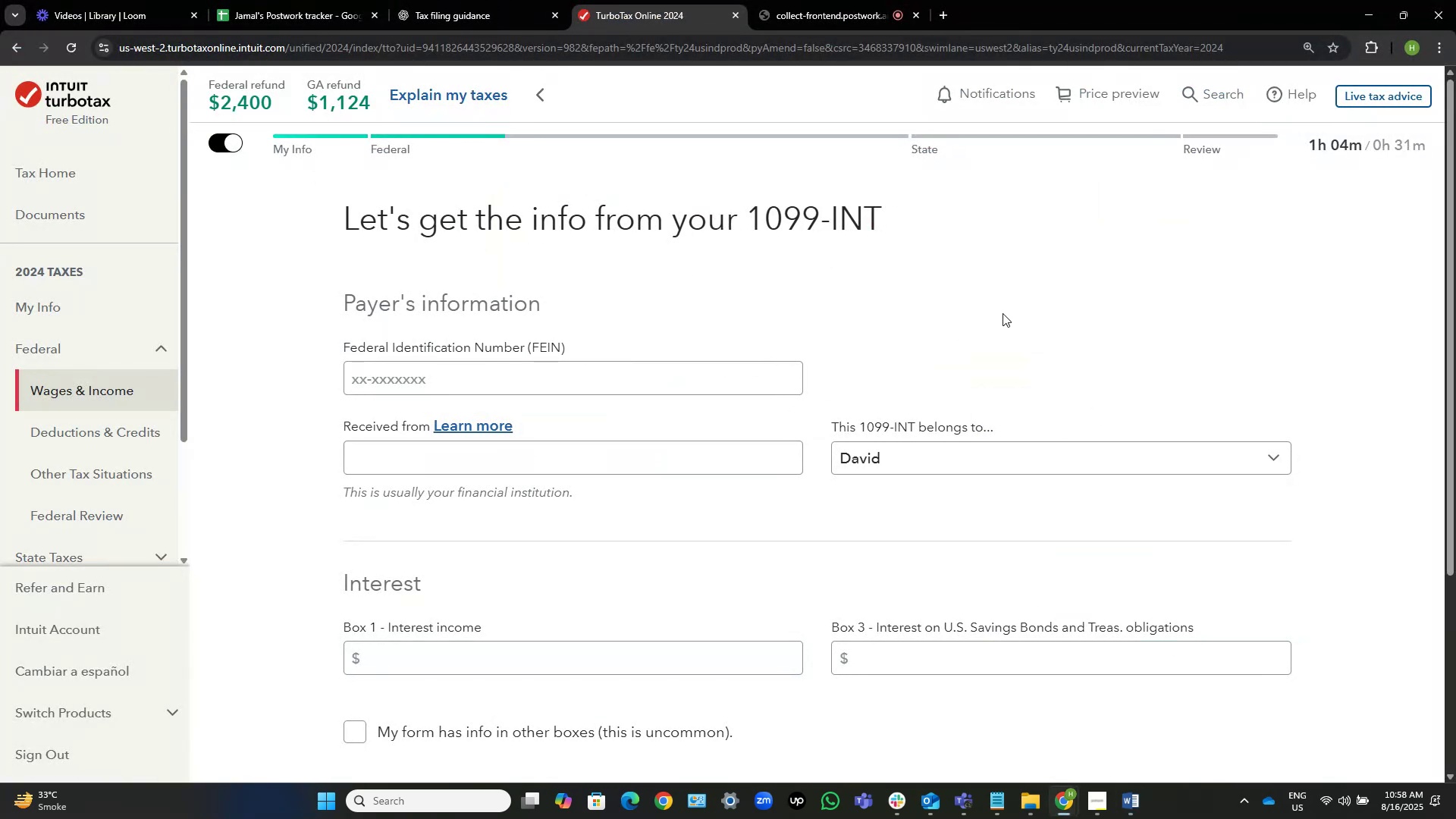 
left_click([1048, 457])
 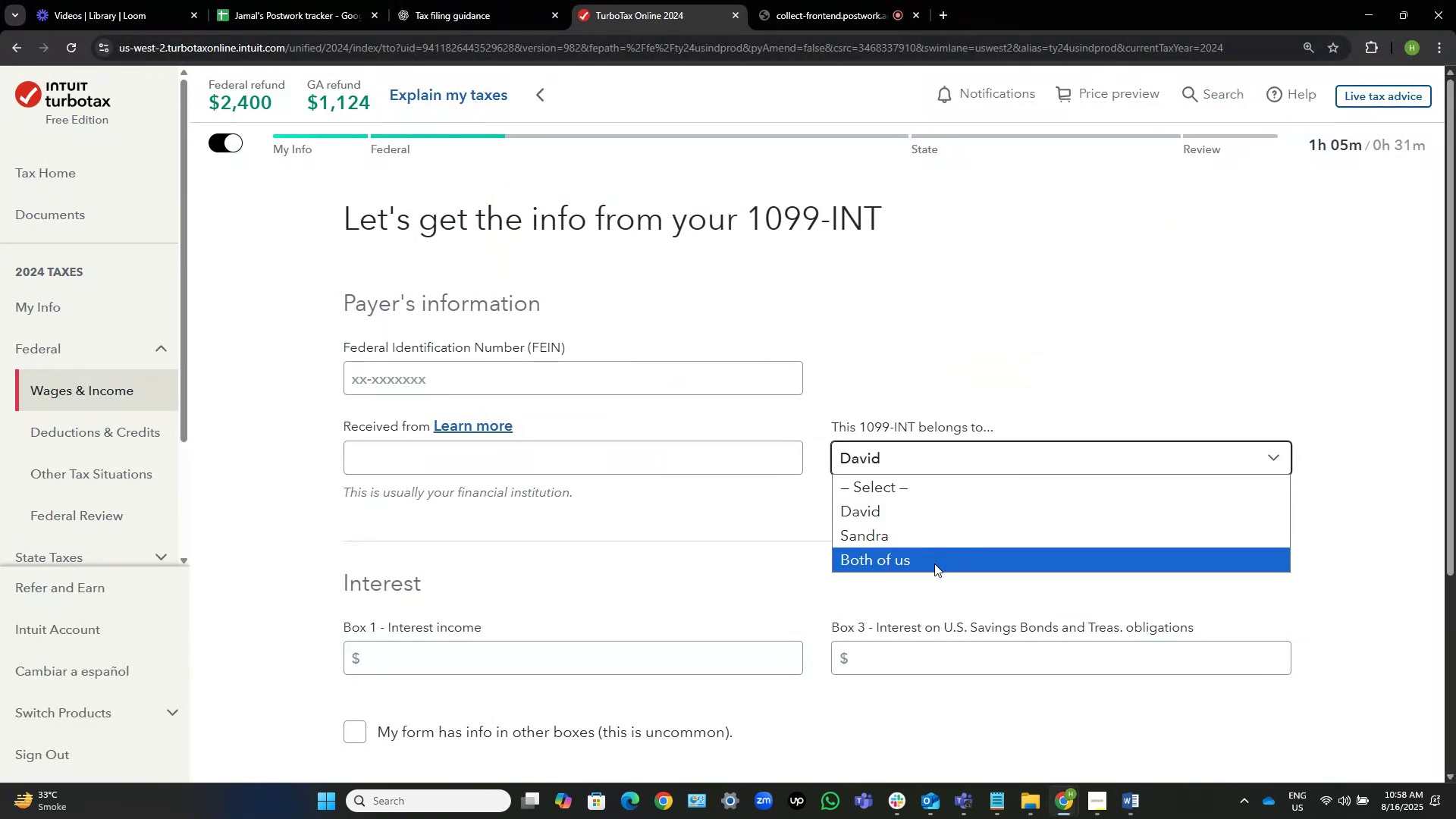 
left_click([934, 563])
 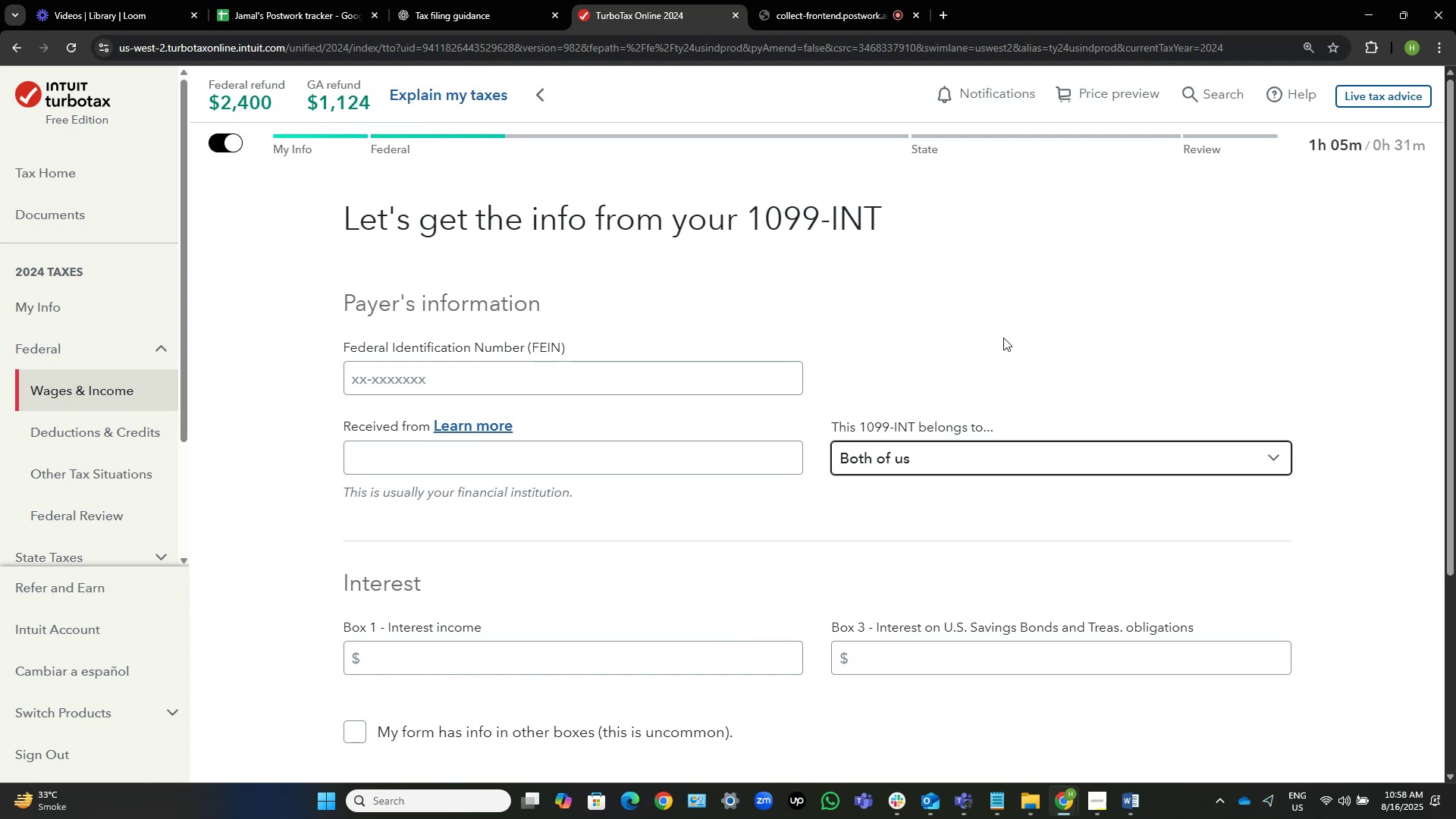 
wait(6.62)
 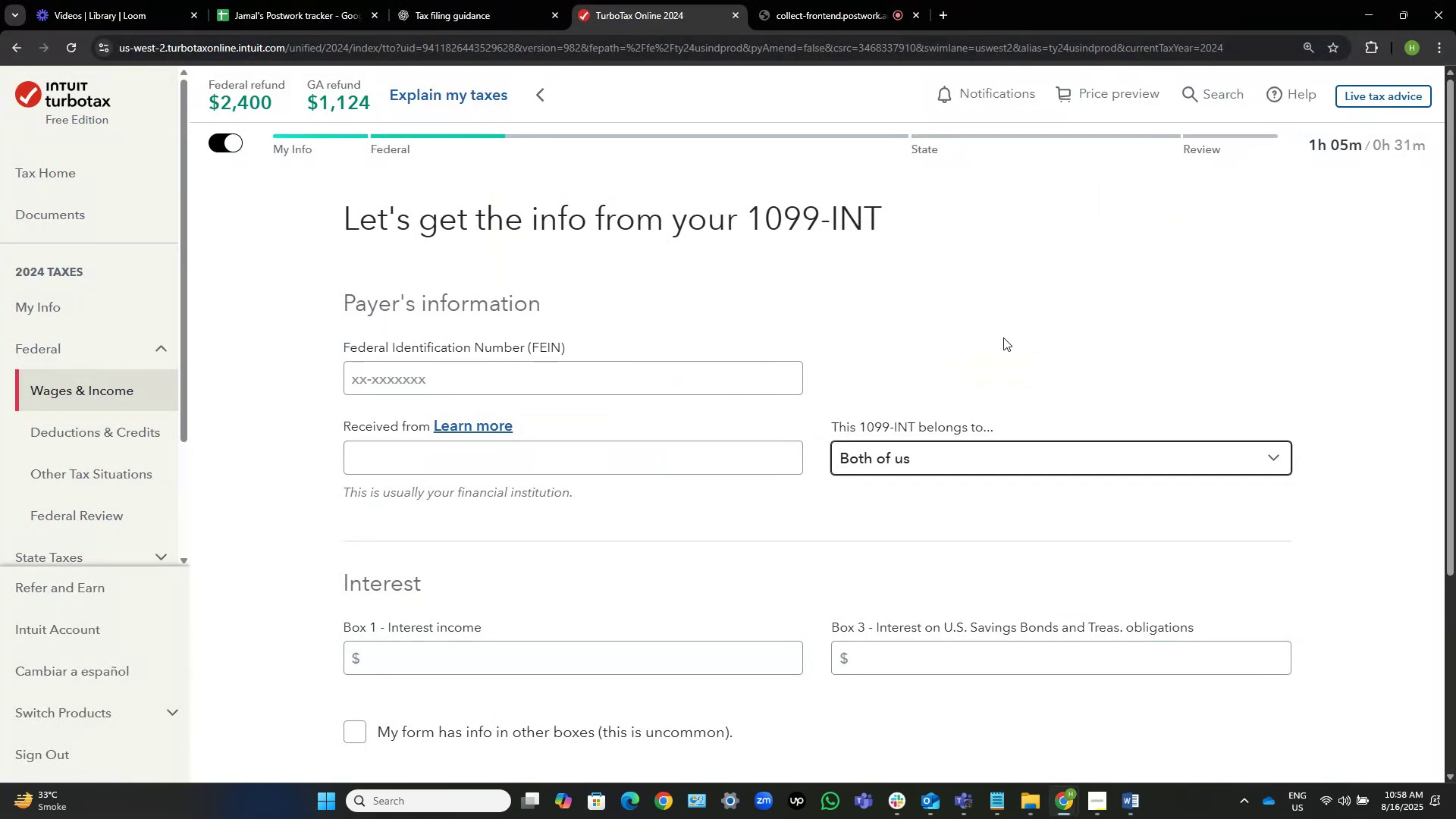 
key(Alt+Tab)
 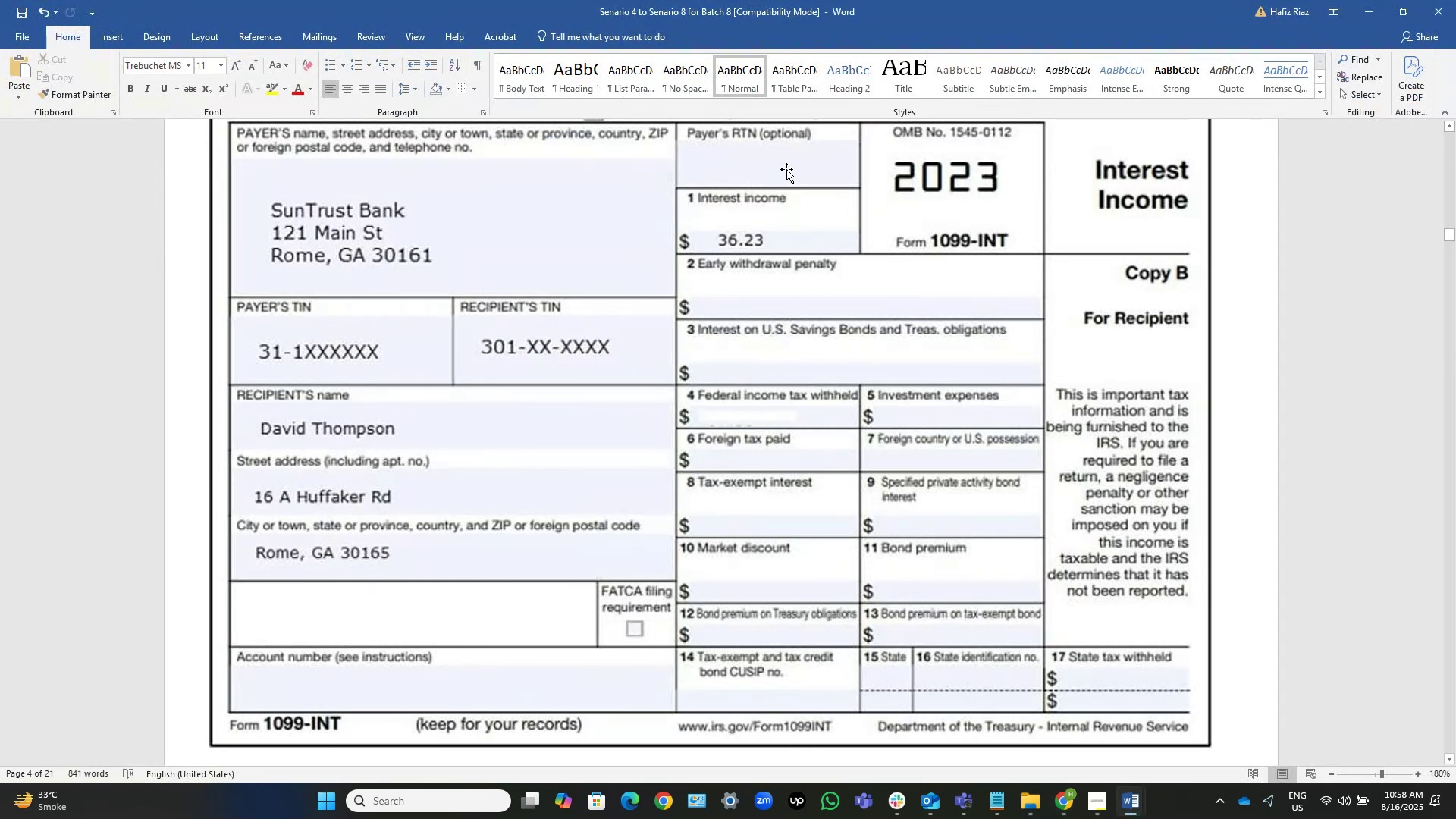 
wait(5.14)
 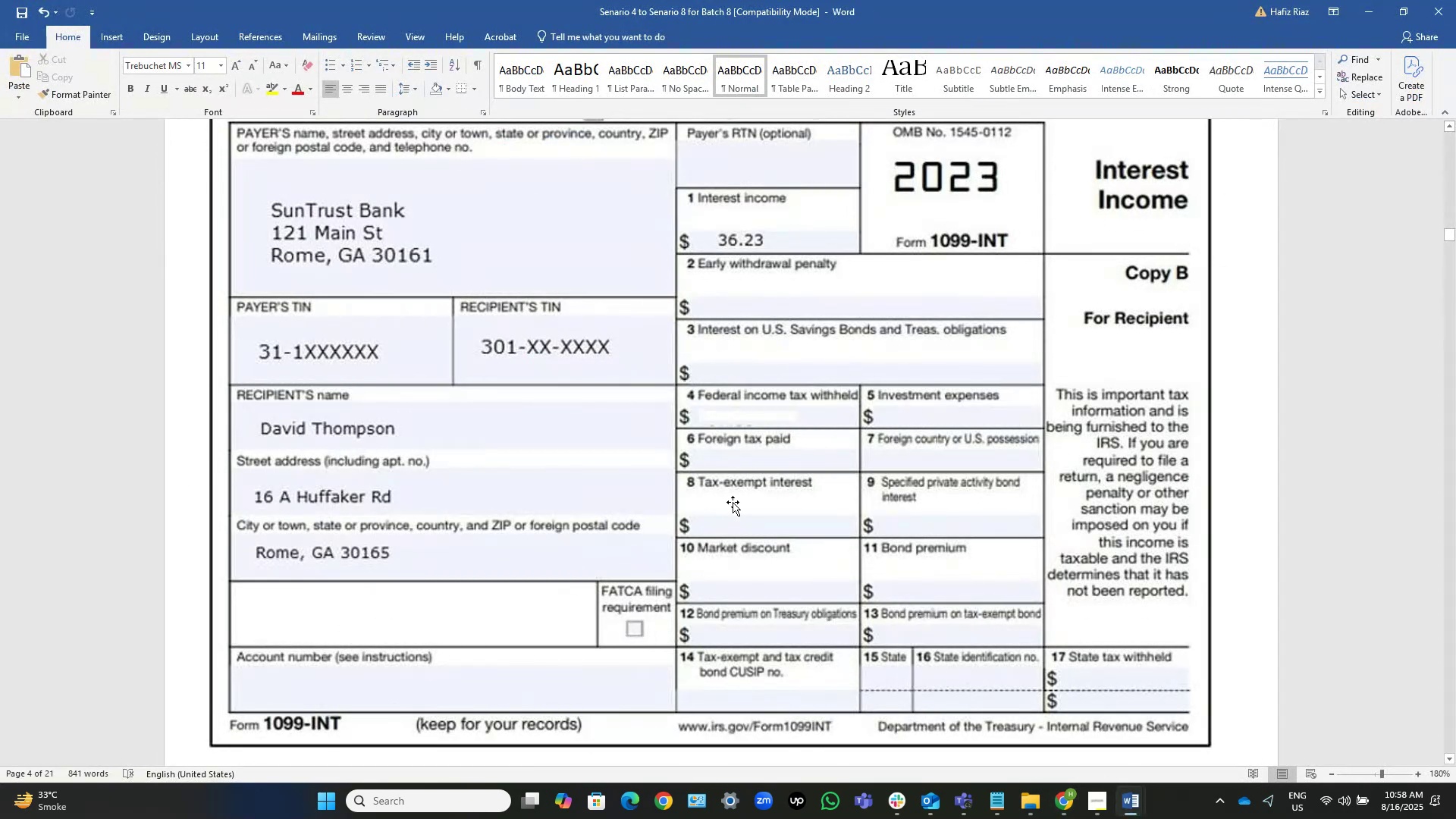 
key(Alt+AltLeft)
 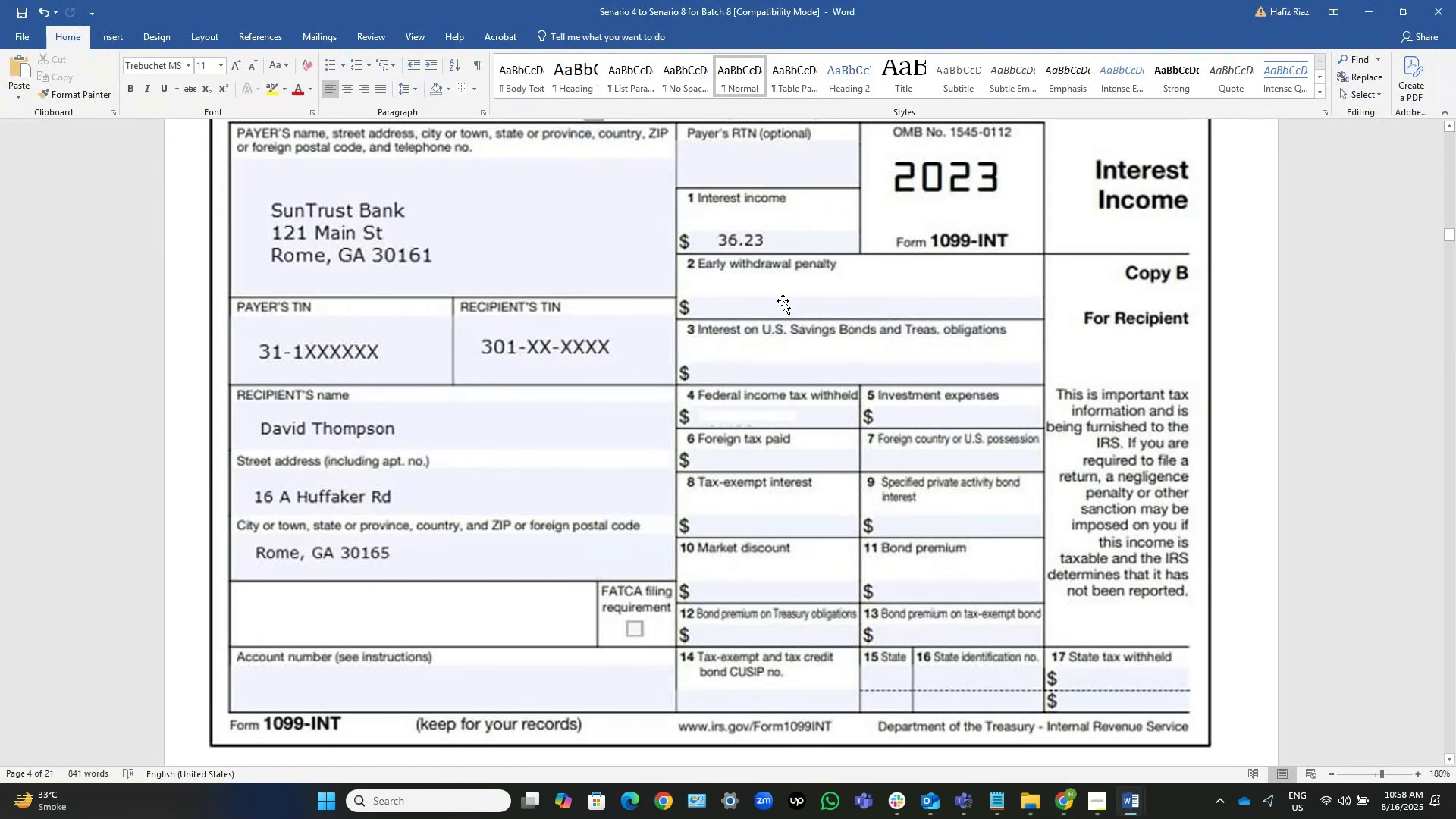 
key(Alt+Tab)
 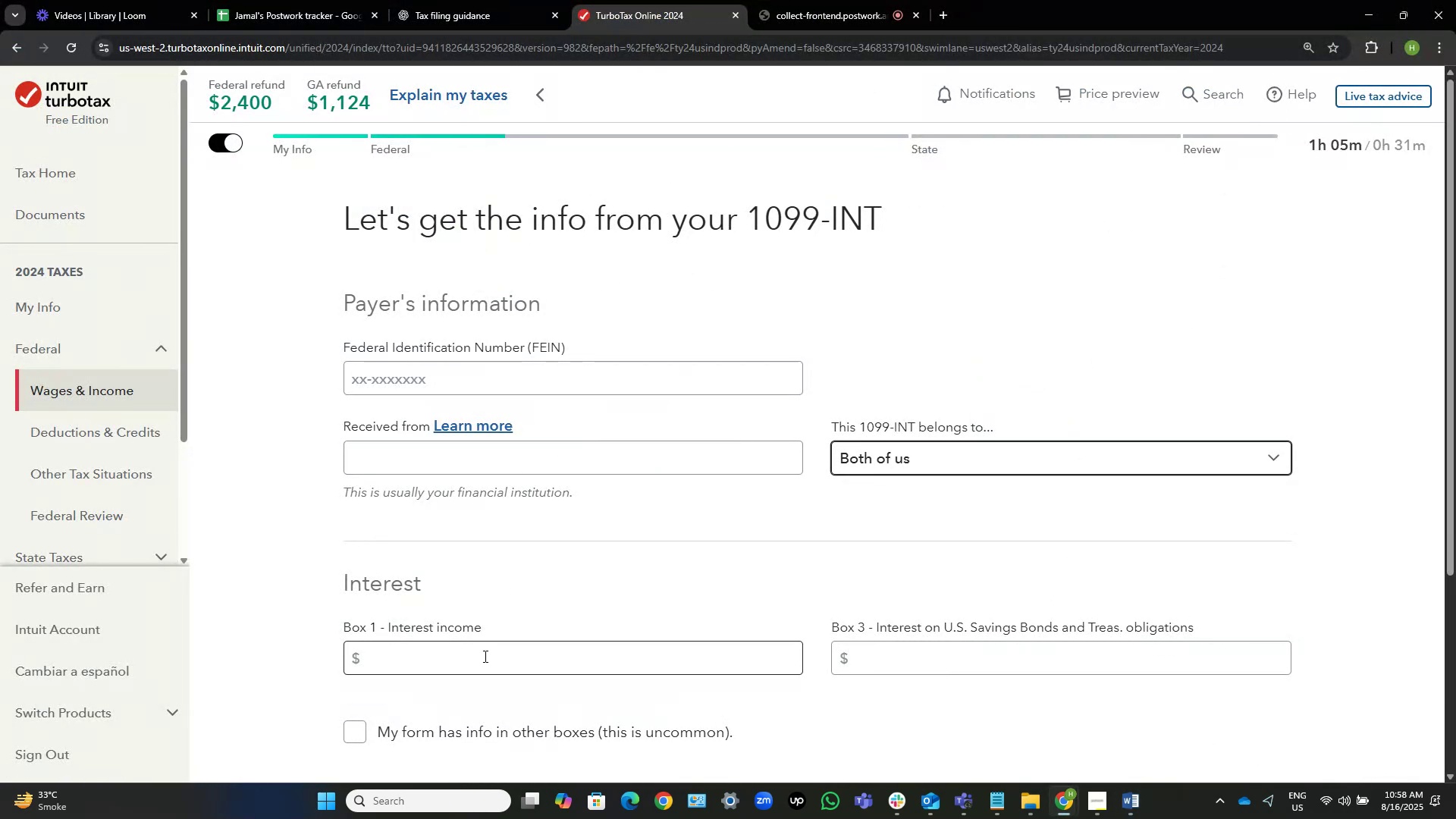 
left_click([484, 666])
 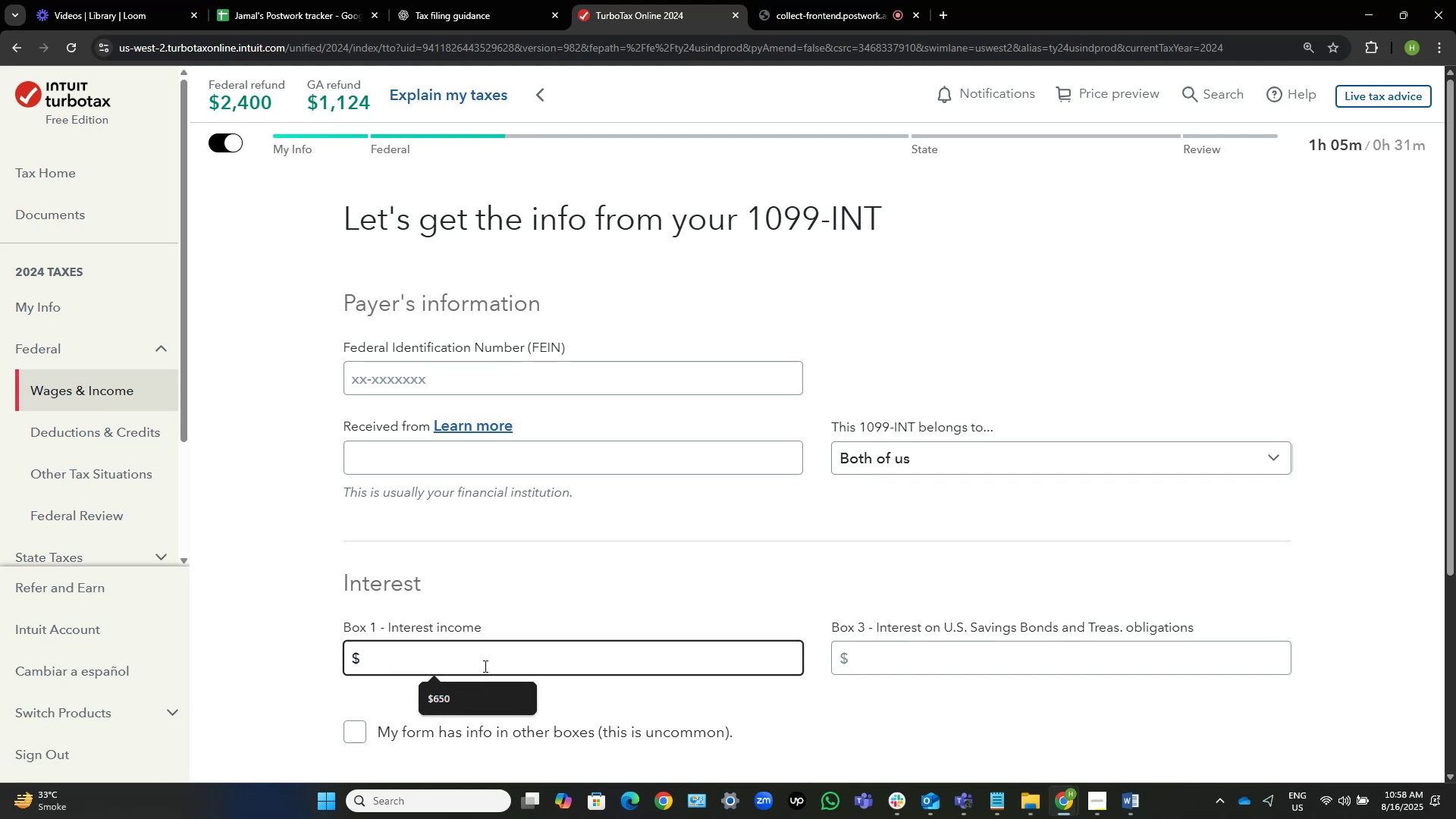 
key(Numpad3)
 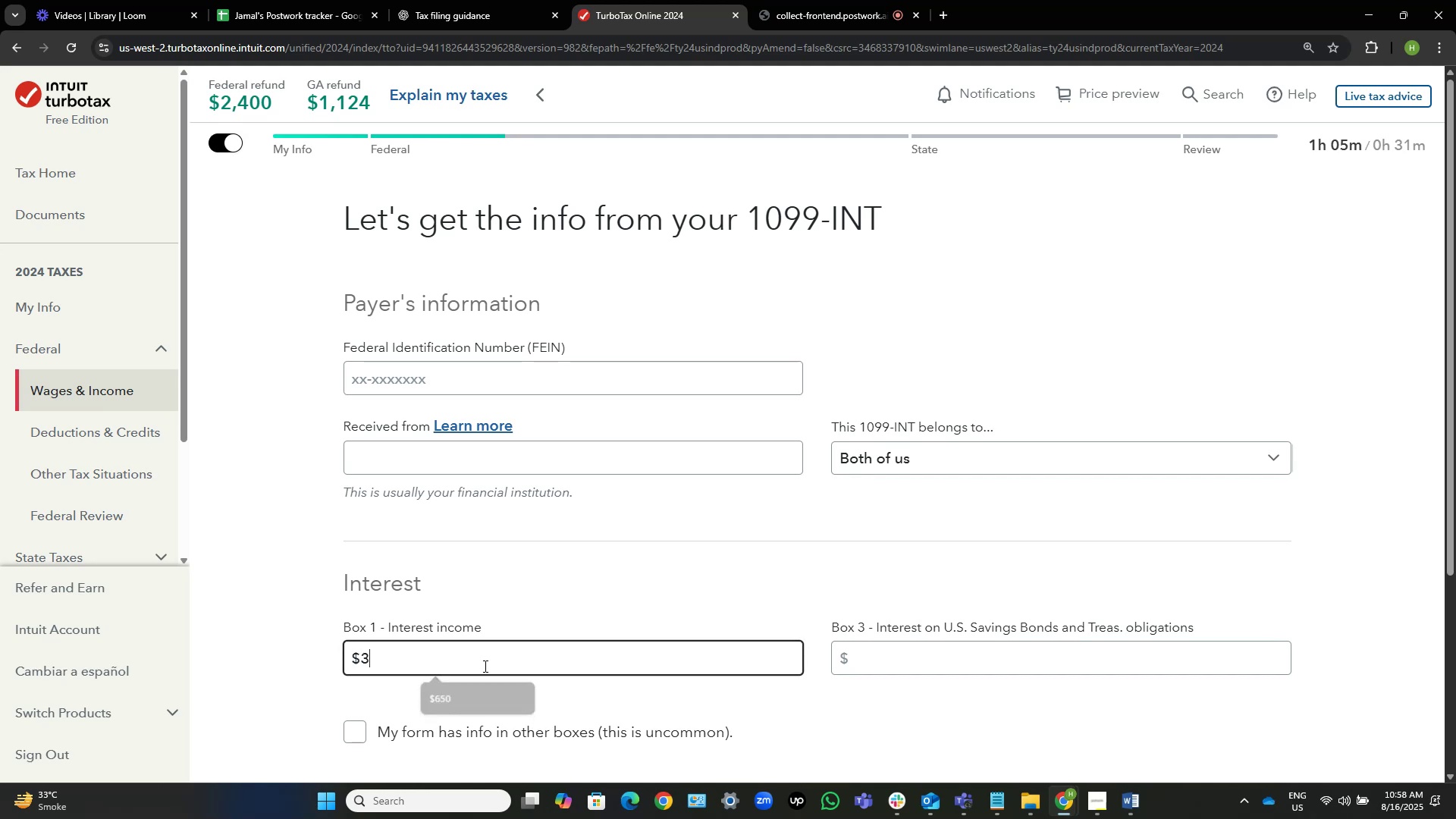 
key(Numpad6)
 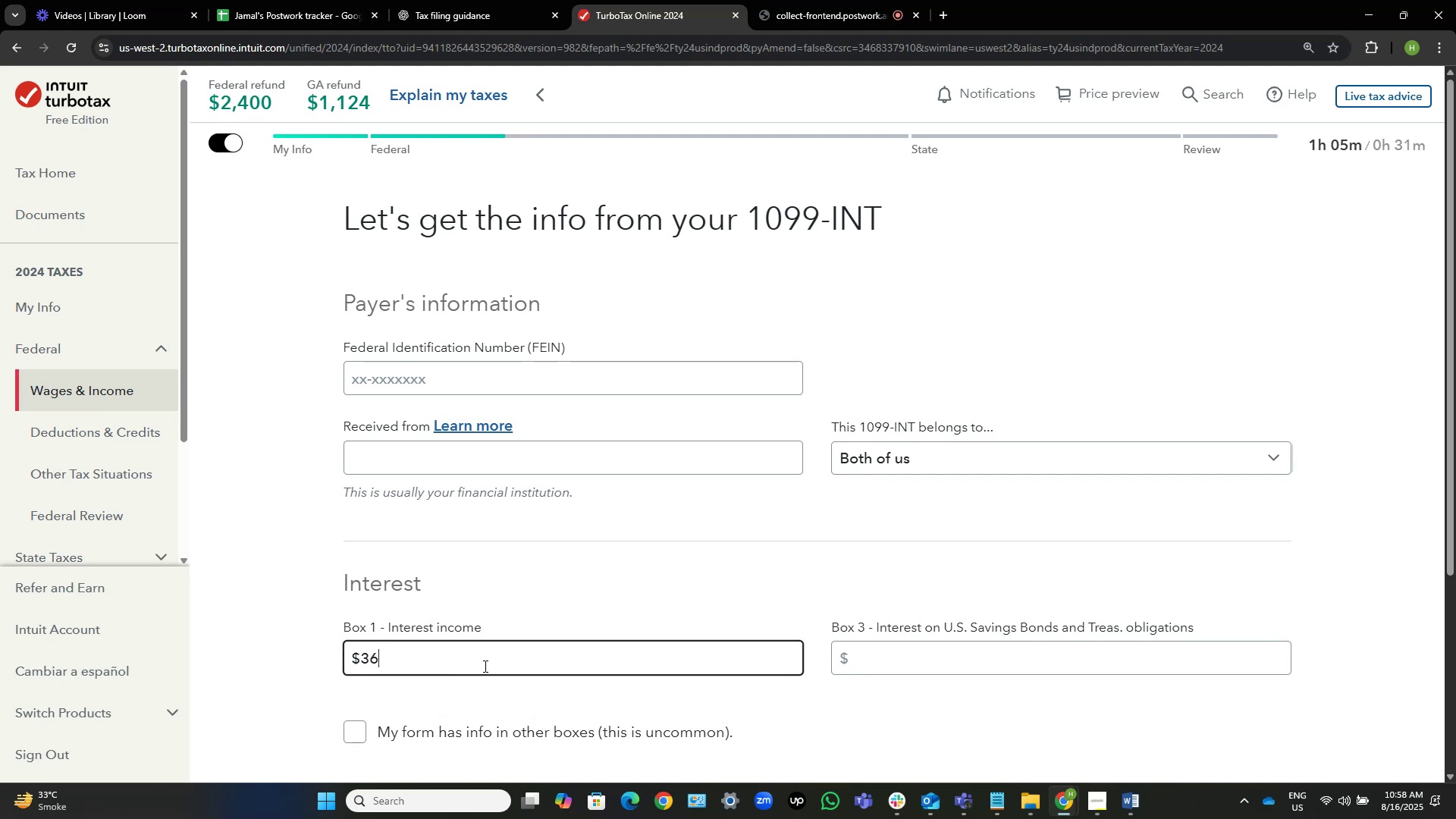 
key(NumpadDecimal)
 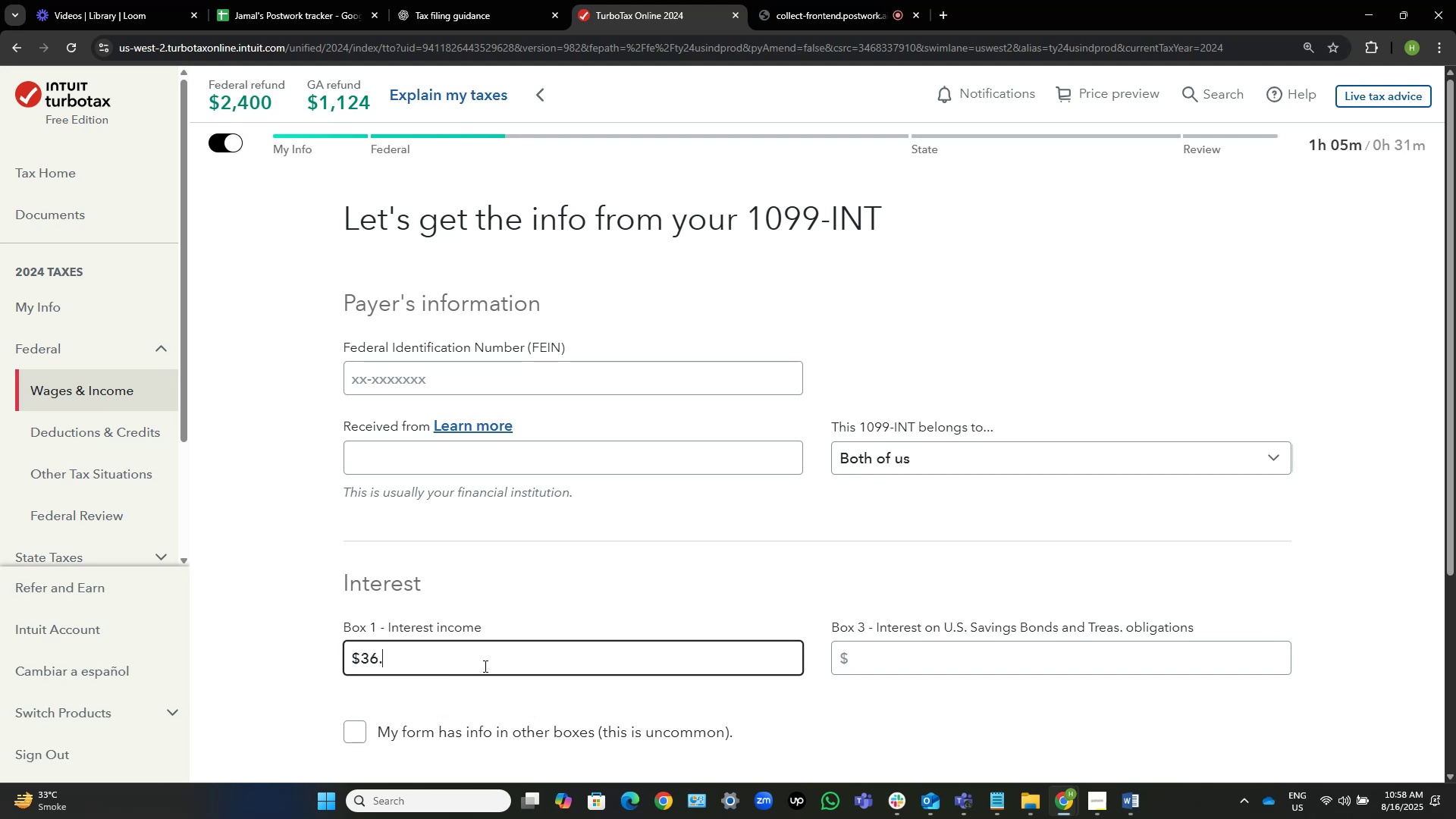 
key(Numpad2)
 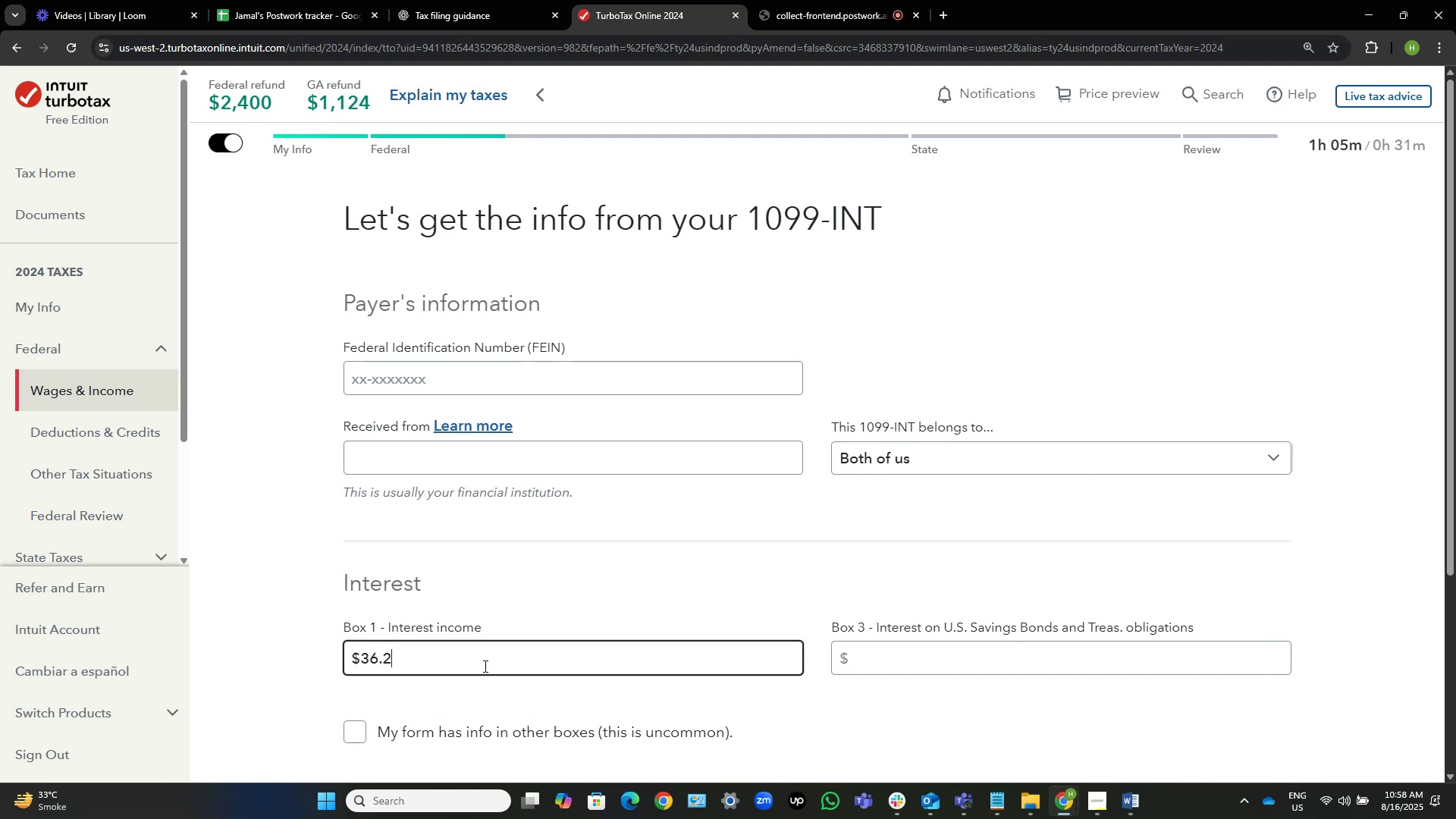 
key(Numpad3)
 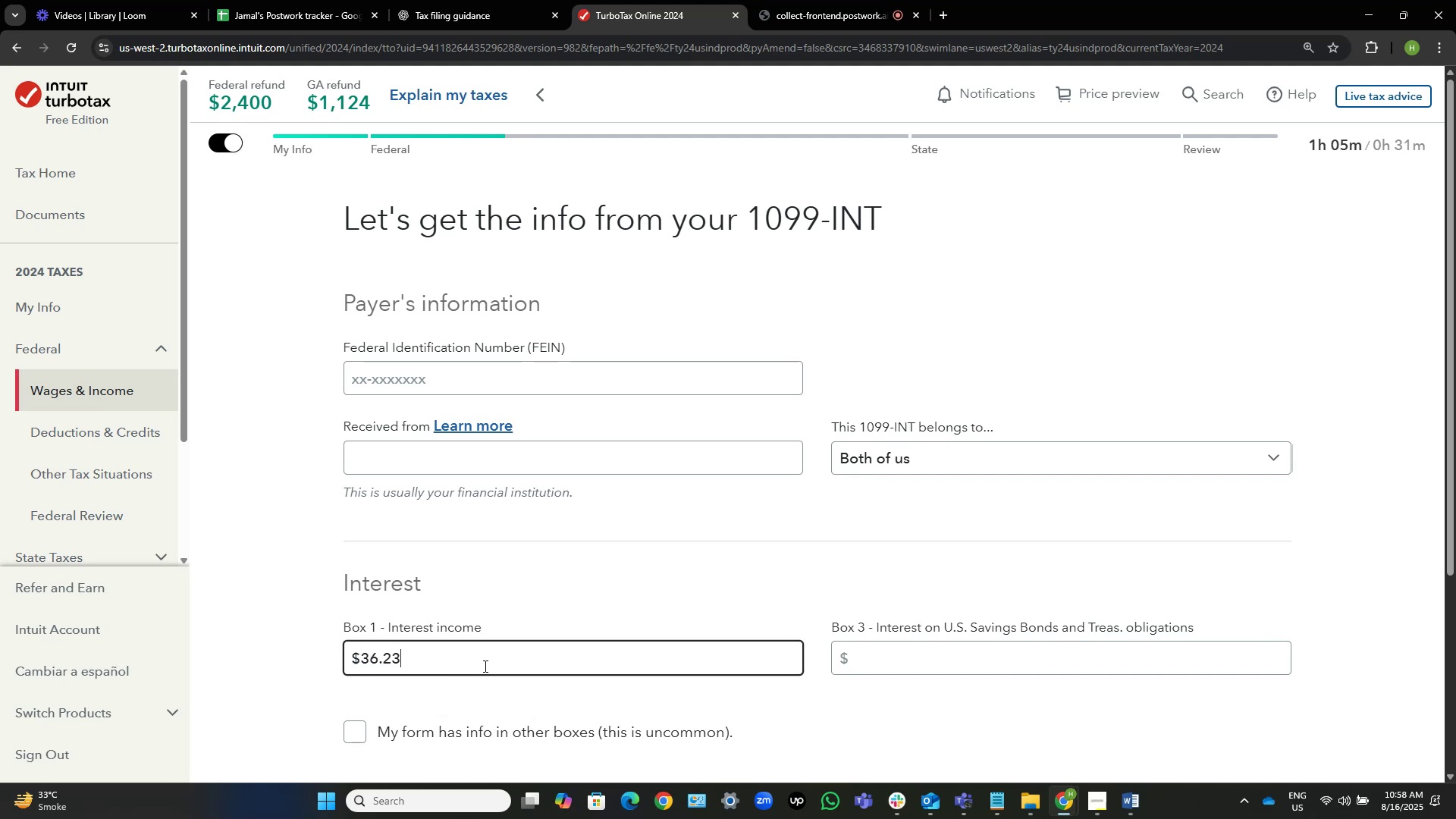 
key(Alt+AltLeft)
 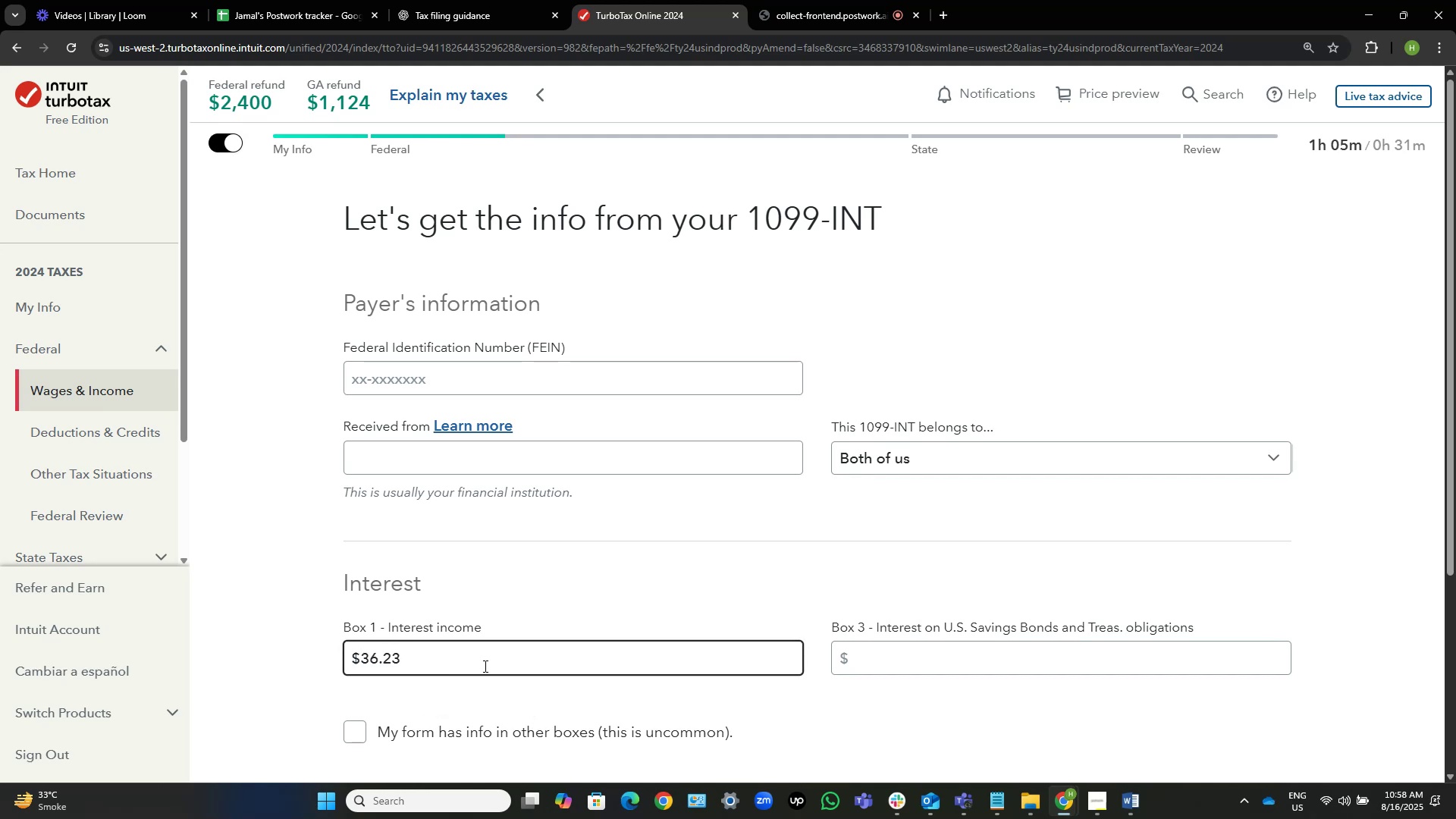 
key(Alt+Tab)
 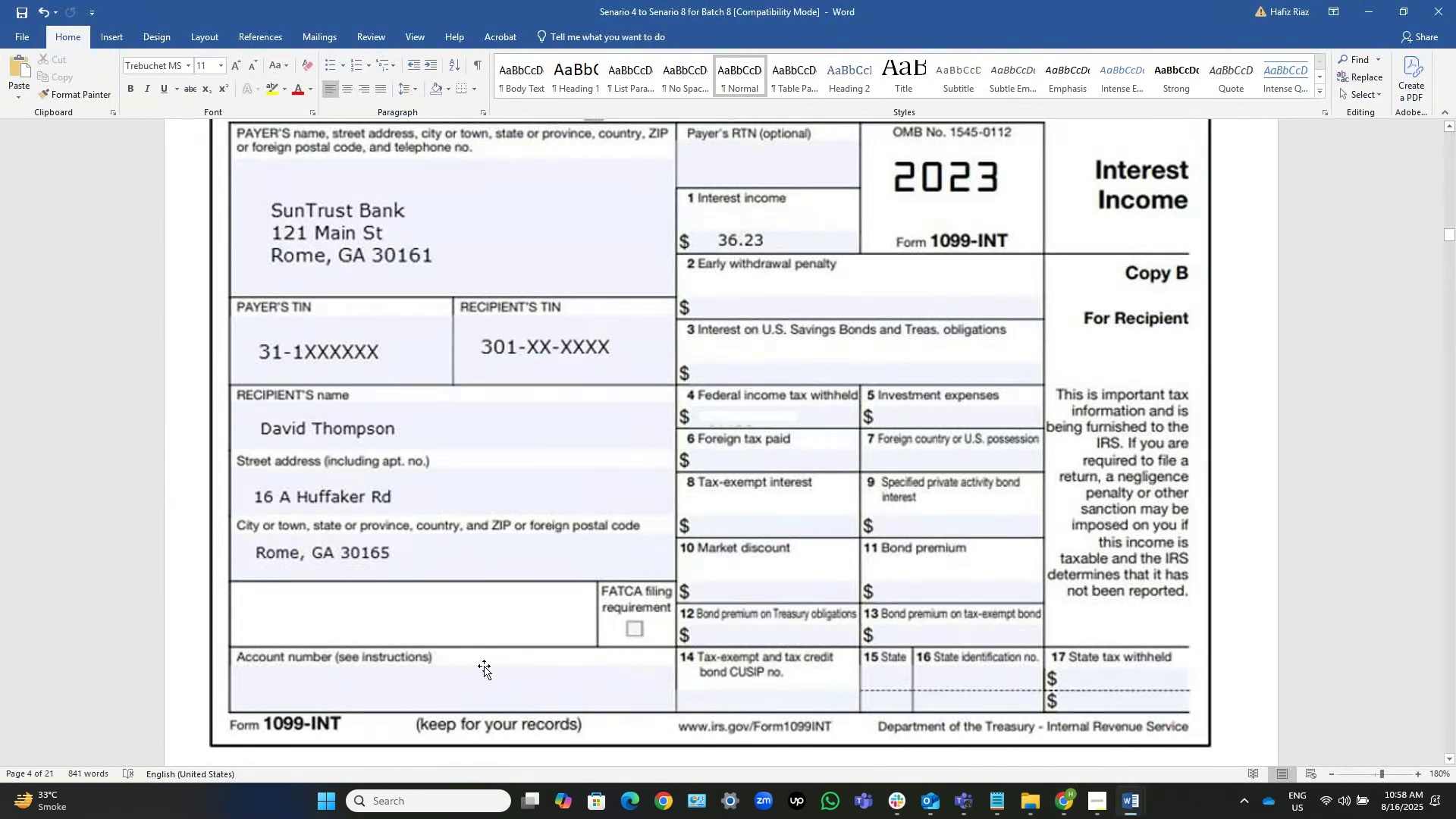 
key(Alt+Tab)
 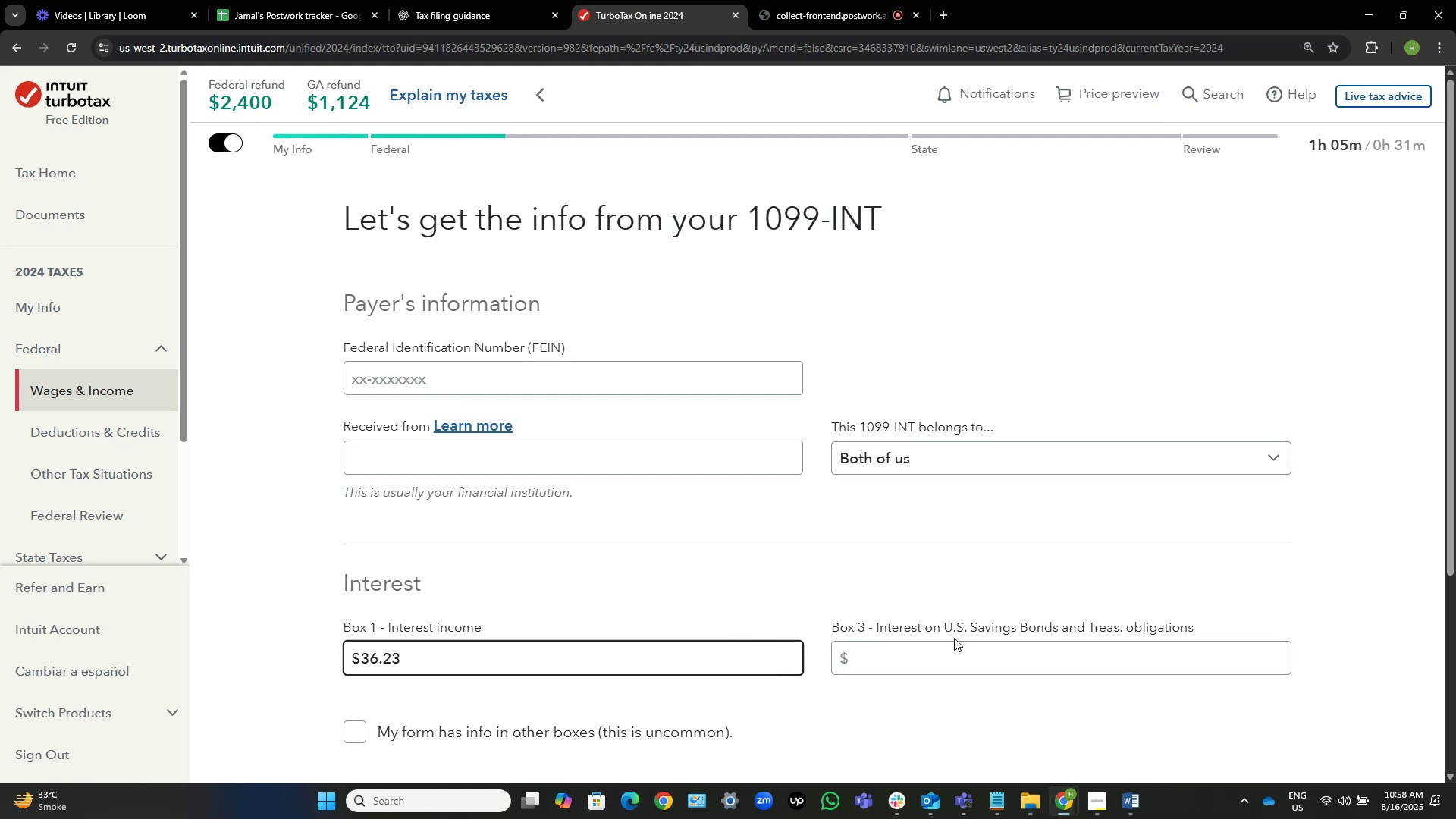 
wait(16.62)
 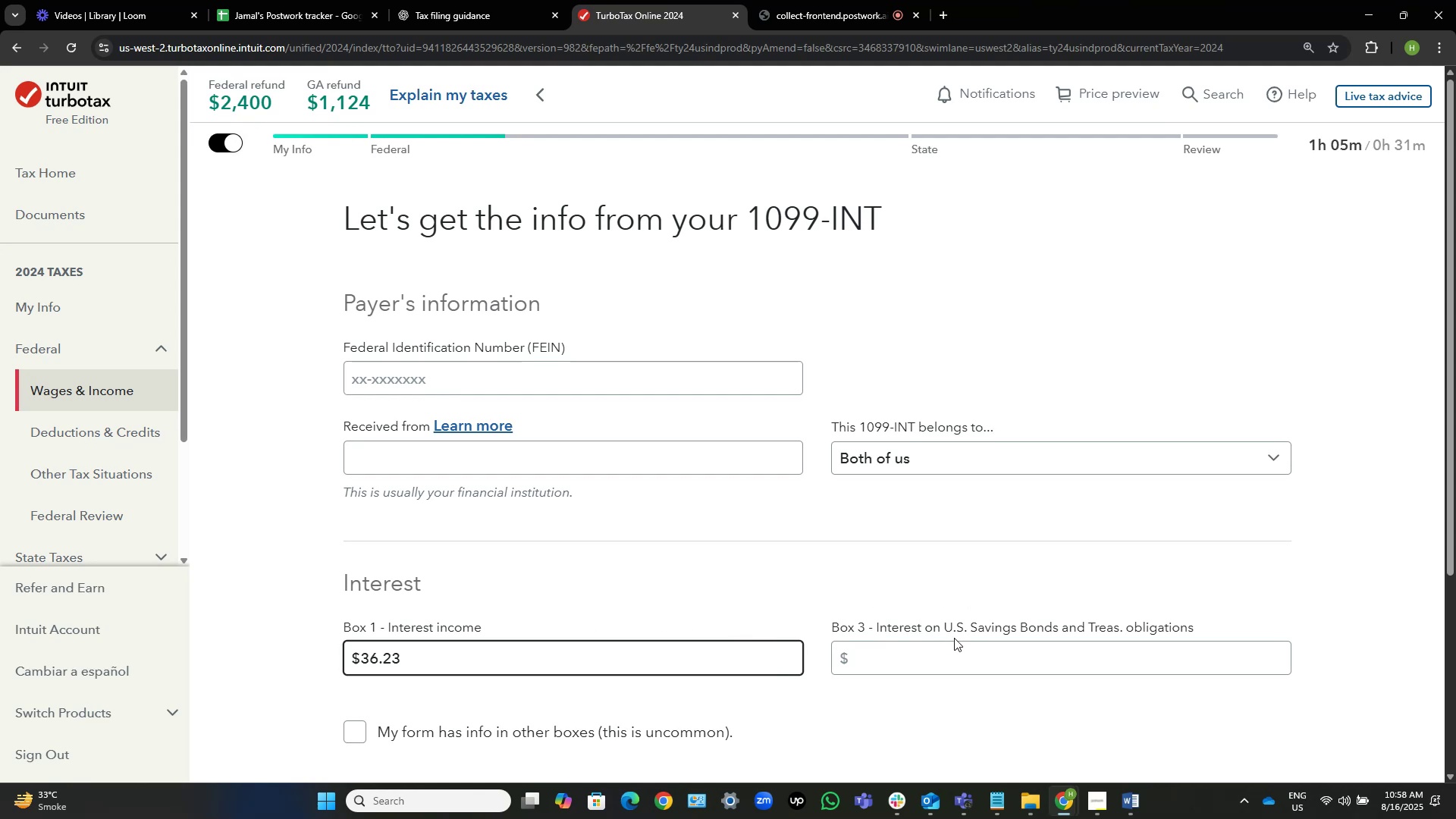 
scroll: coordinate [595, 494], scroll_direction: down, amount: 3.0
 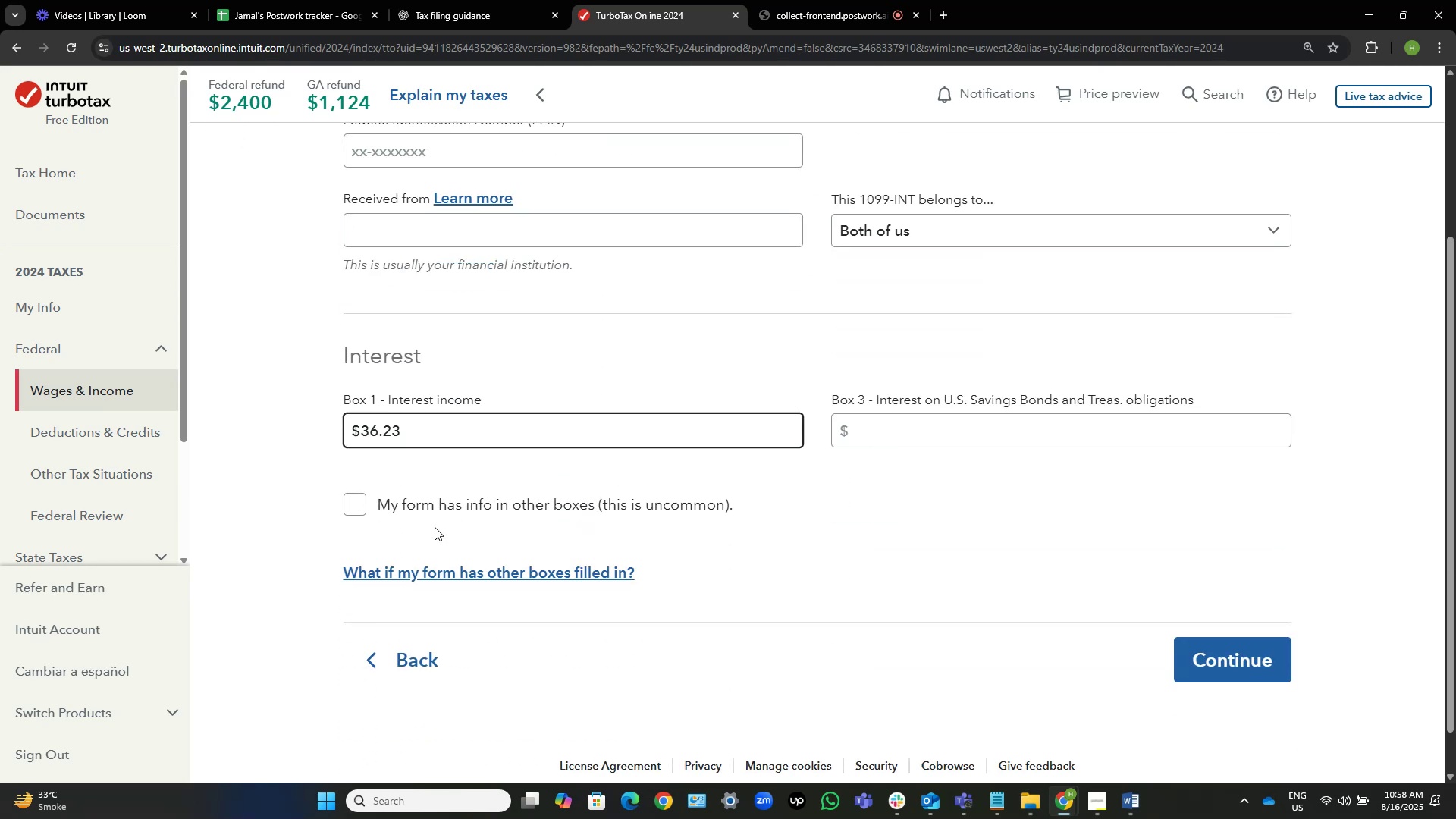 
key(Alt+AltLeft)
 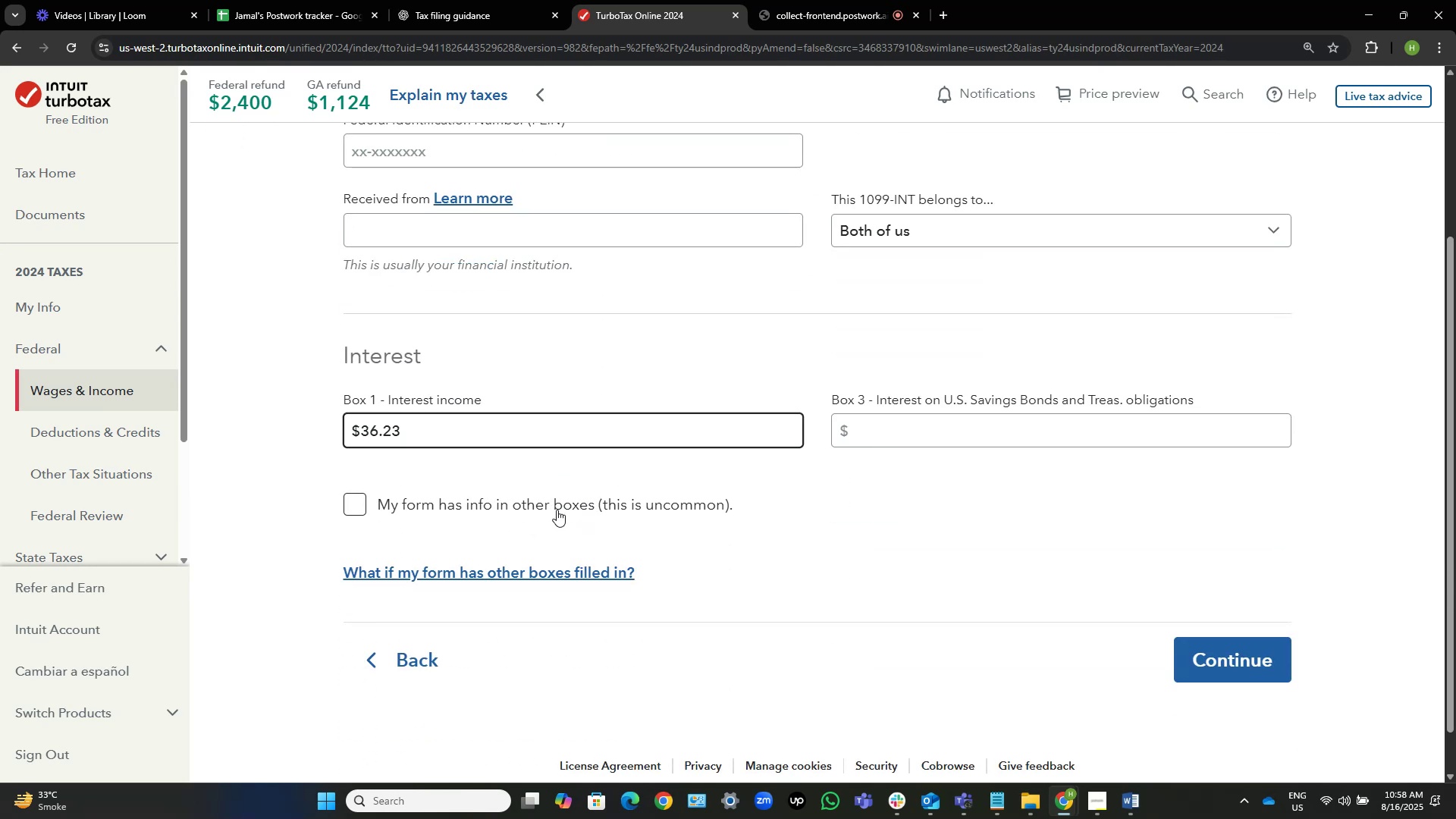 
key(Alt+Tab)
 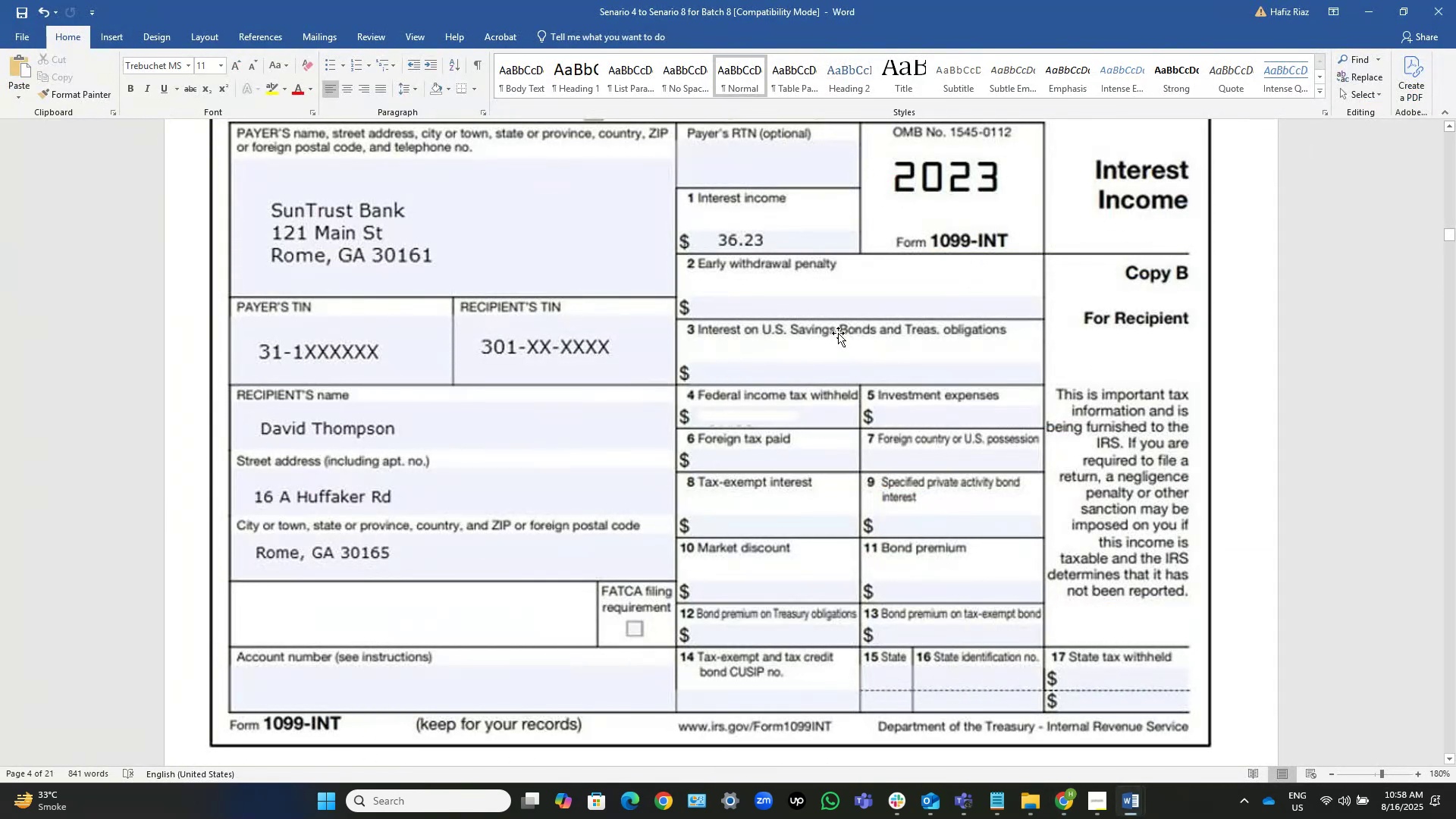 
scroll: coordinate [811, 222], scroll_direction: up, amount: 5.0
 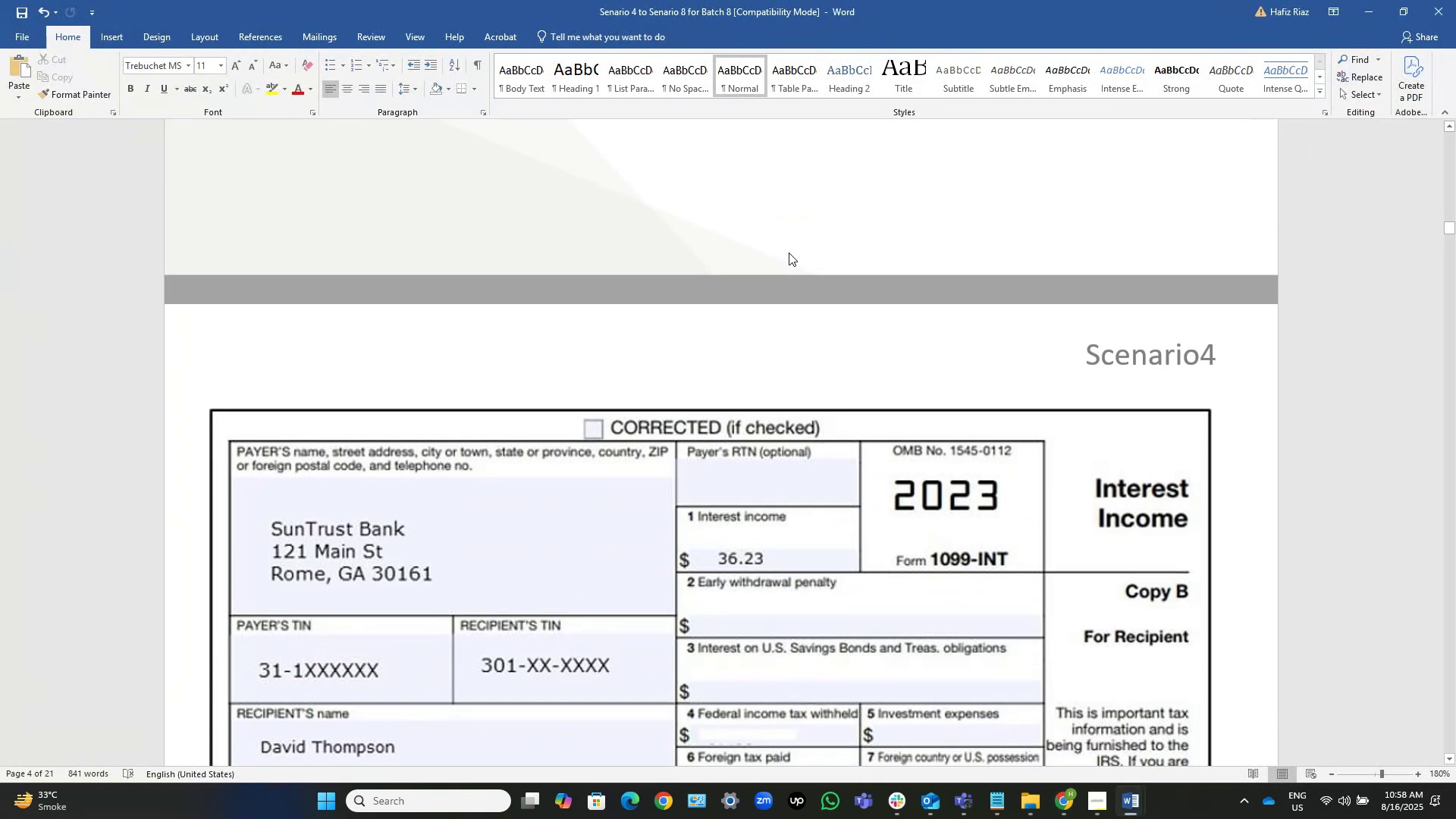 
scroll: coordinate [632, 374], scroll_direction: down, amount: 4.0
 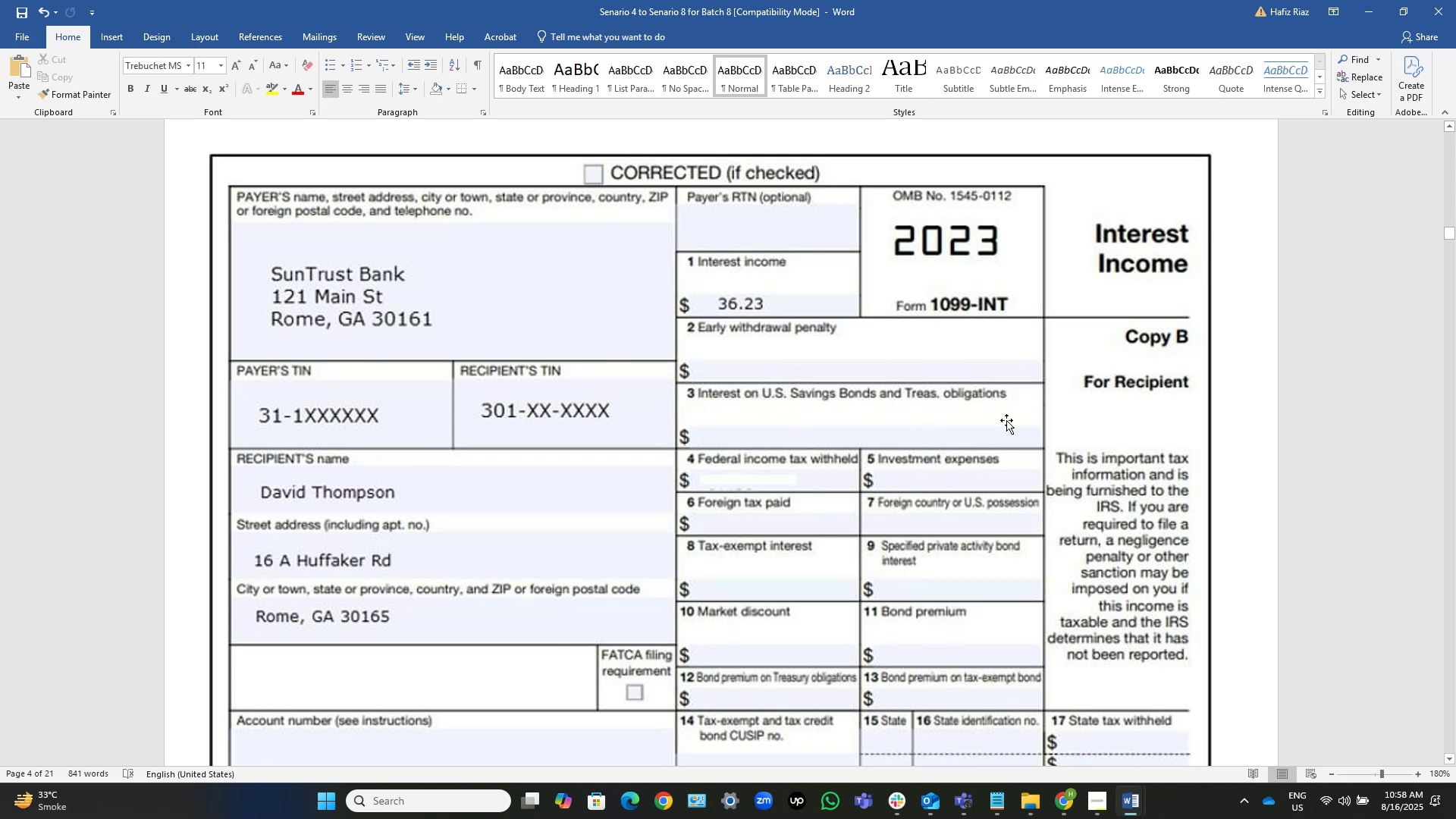 
wait(5.77)
 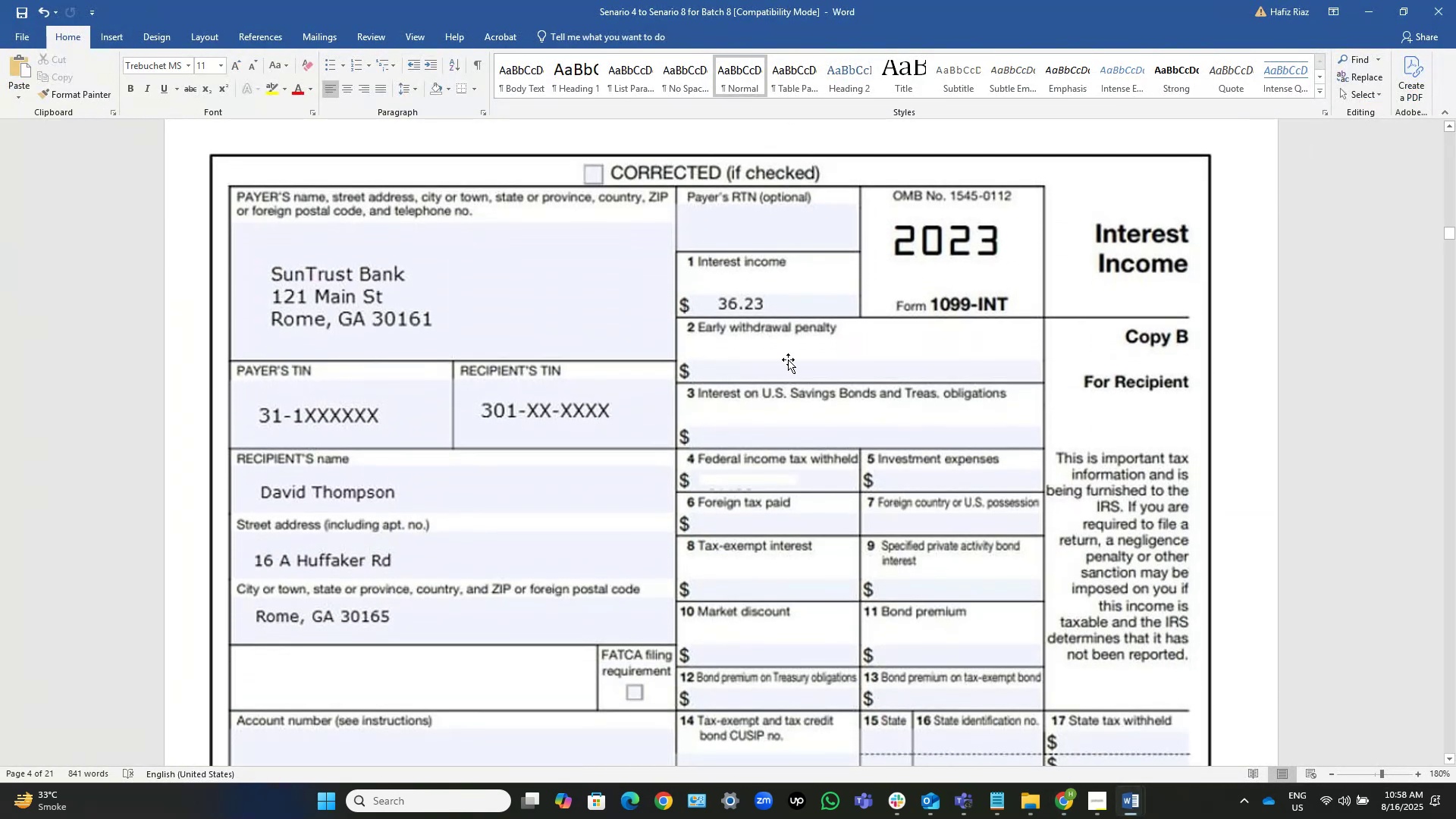 
scroll: coordinate [1102, 673], scroll_direction: down, amount: 3.0
 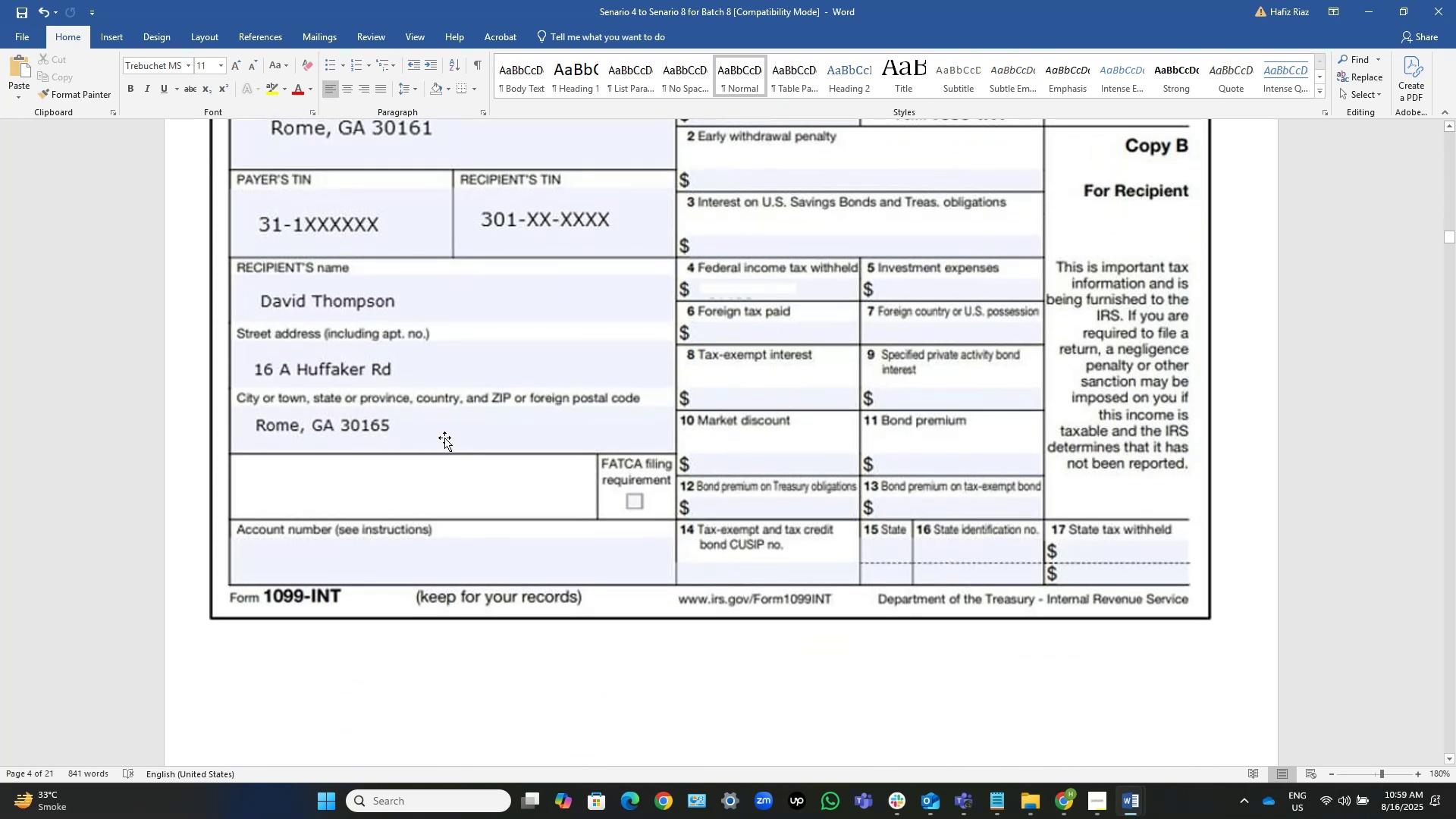 
scroll: coordinate [444, 438], scroll_direction: up, amount: 3.0
 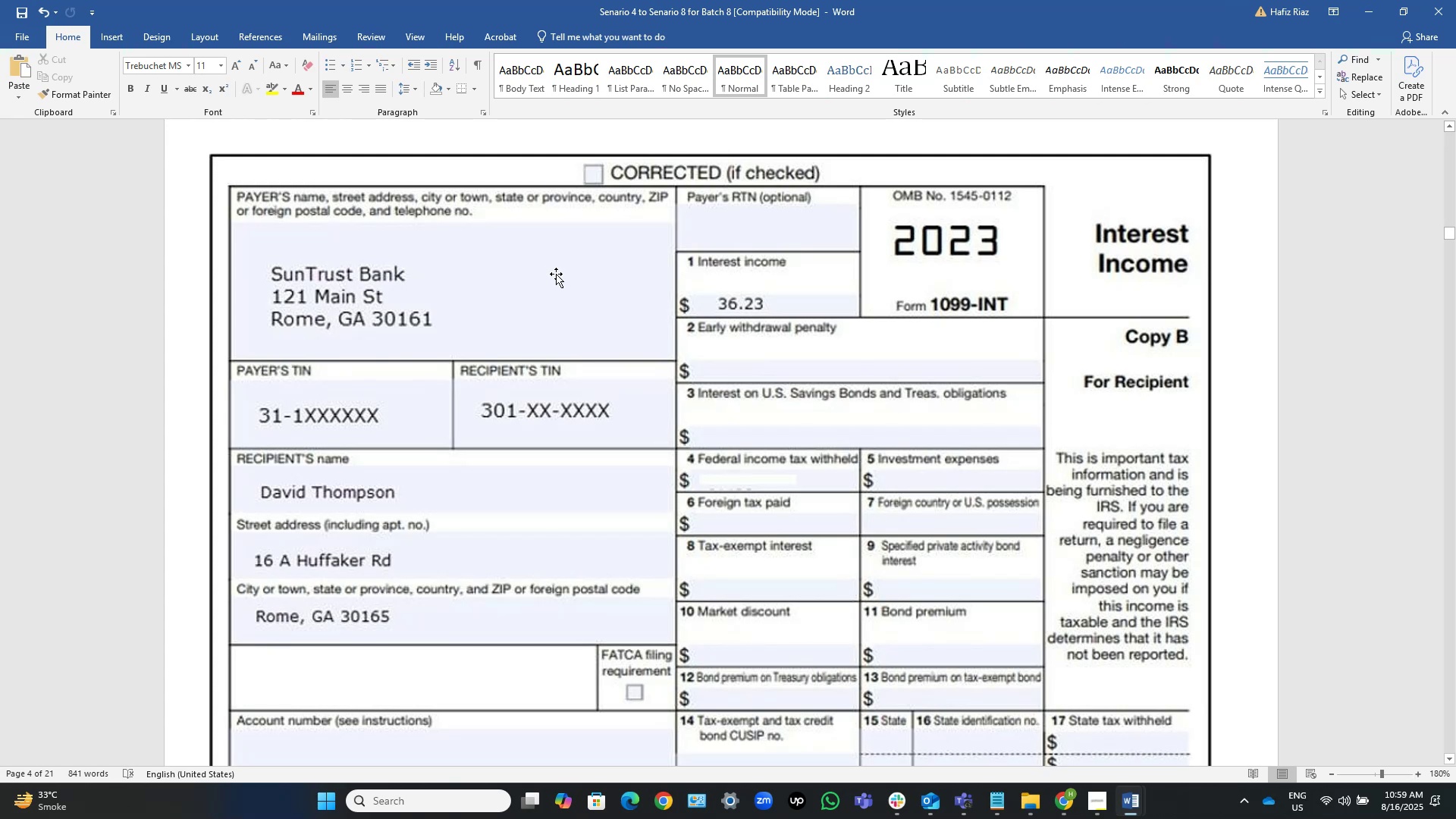 
key(Alt+AltLeft)
 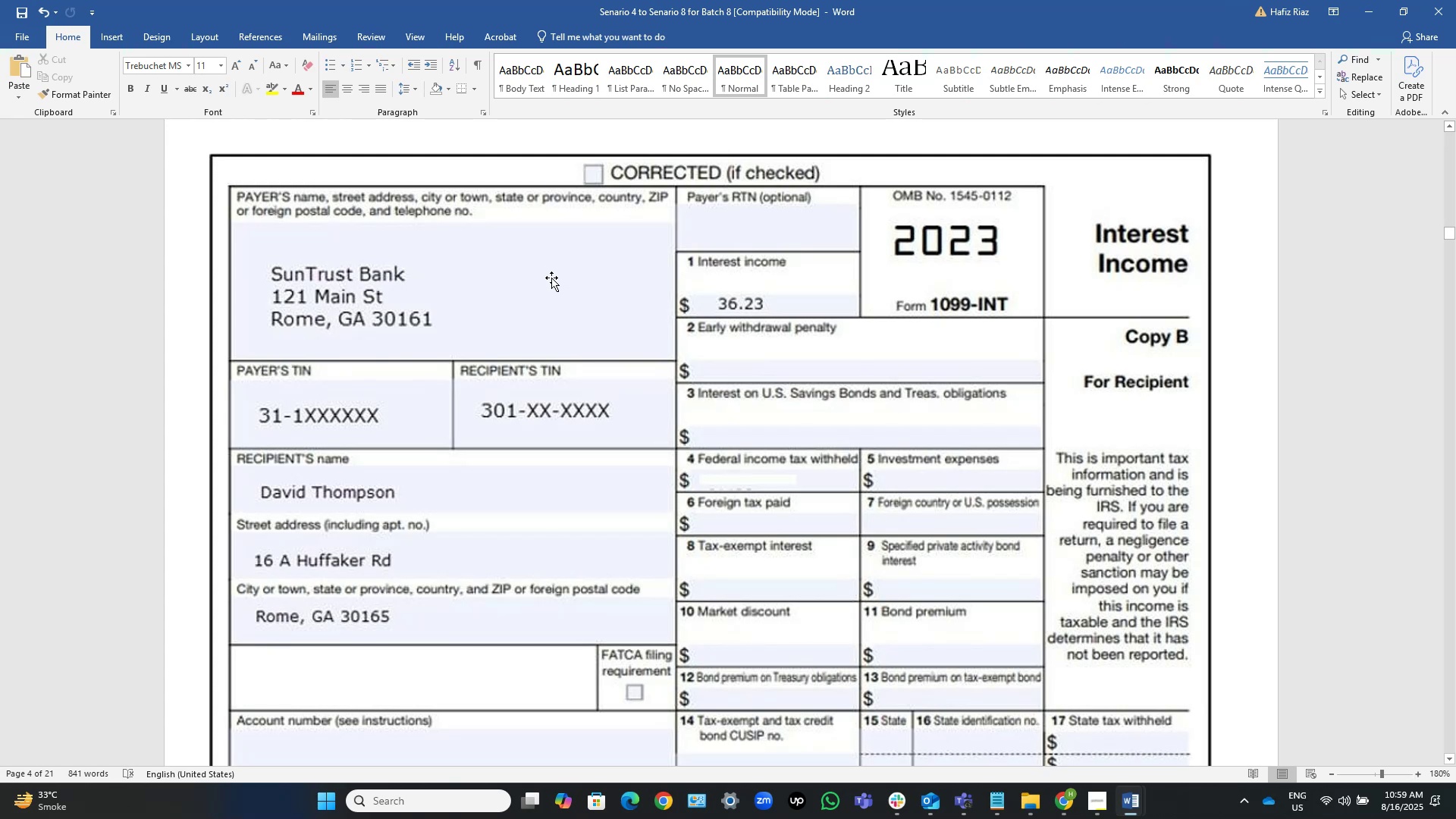 
key(Alt+Tab)
 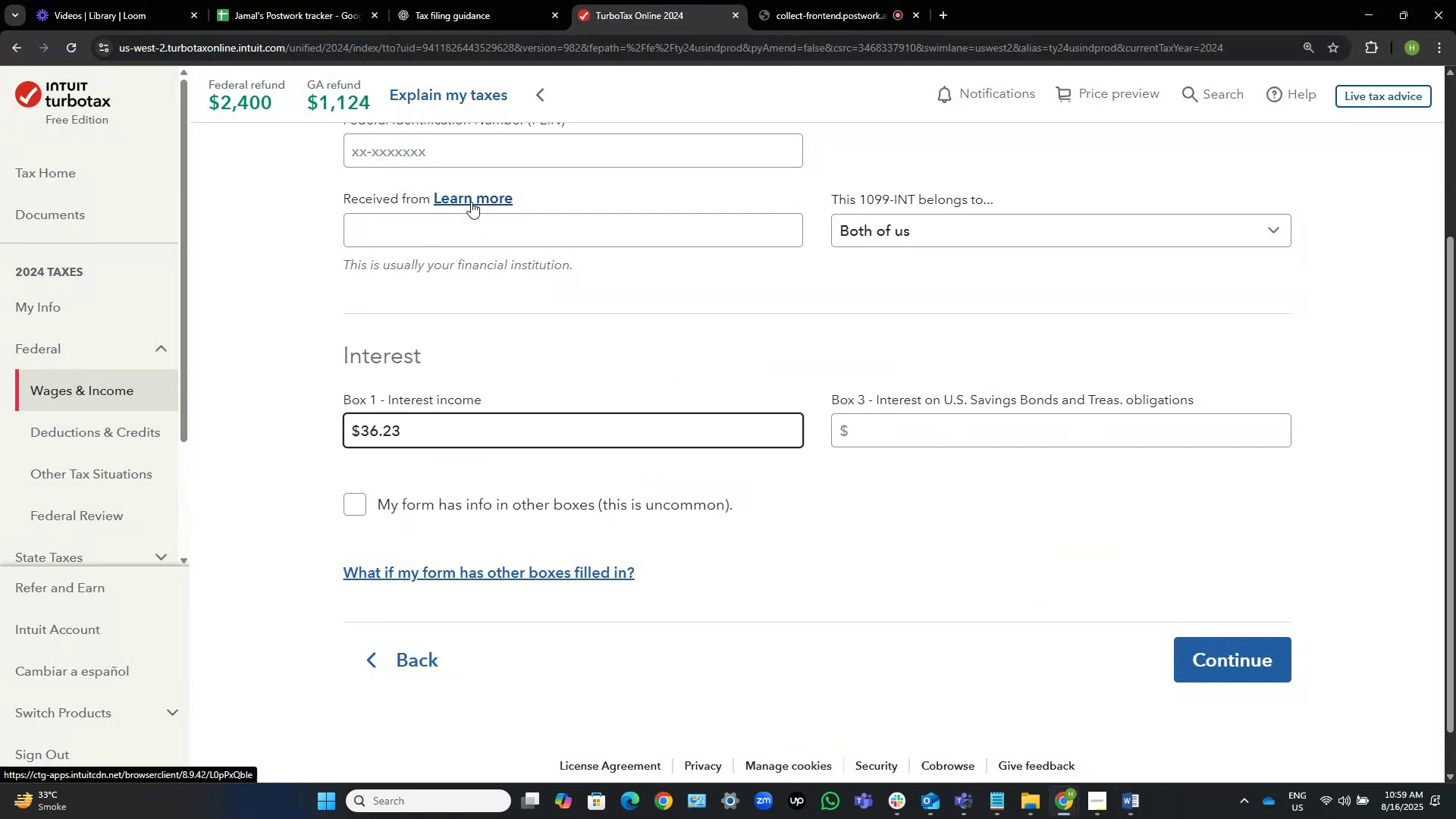 
left_click([447, 227])
 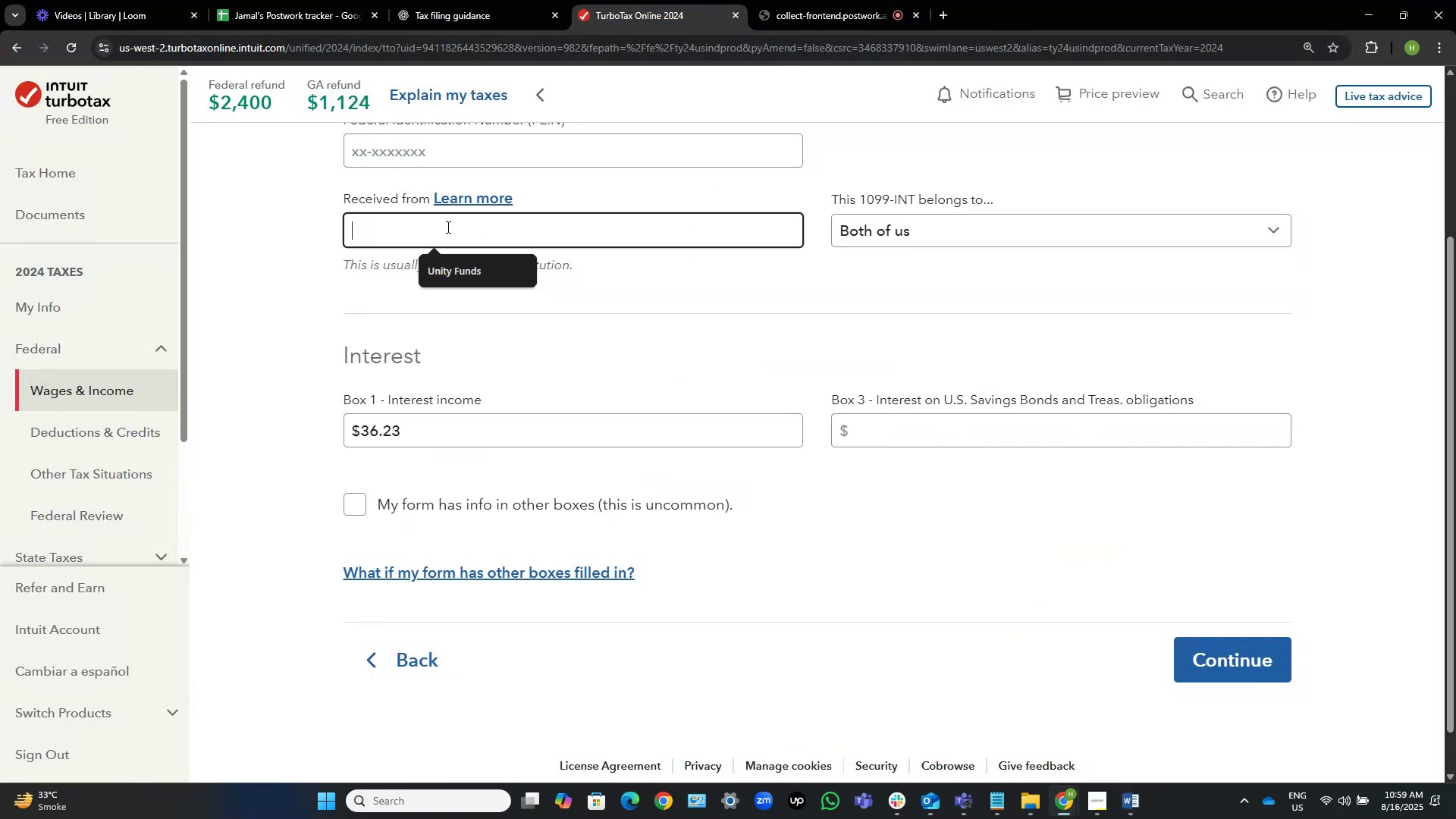 
type(SunTrust)
 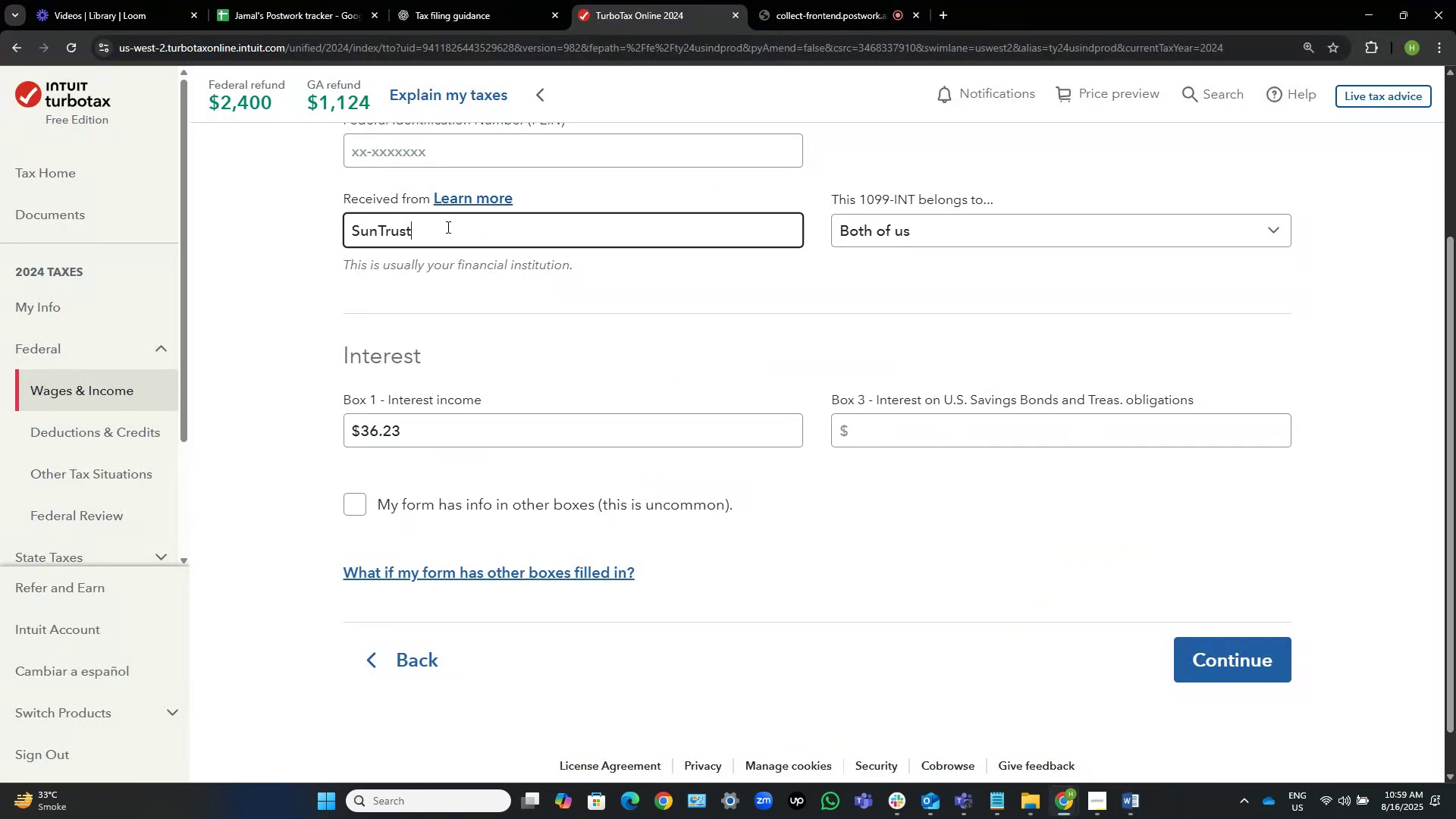 
key(Alt+AltLeft)
 